 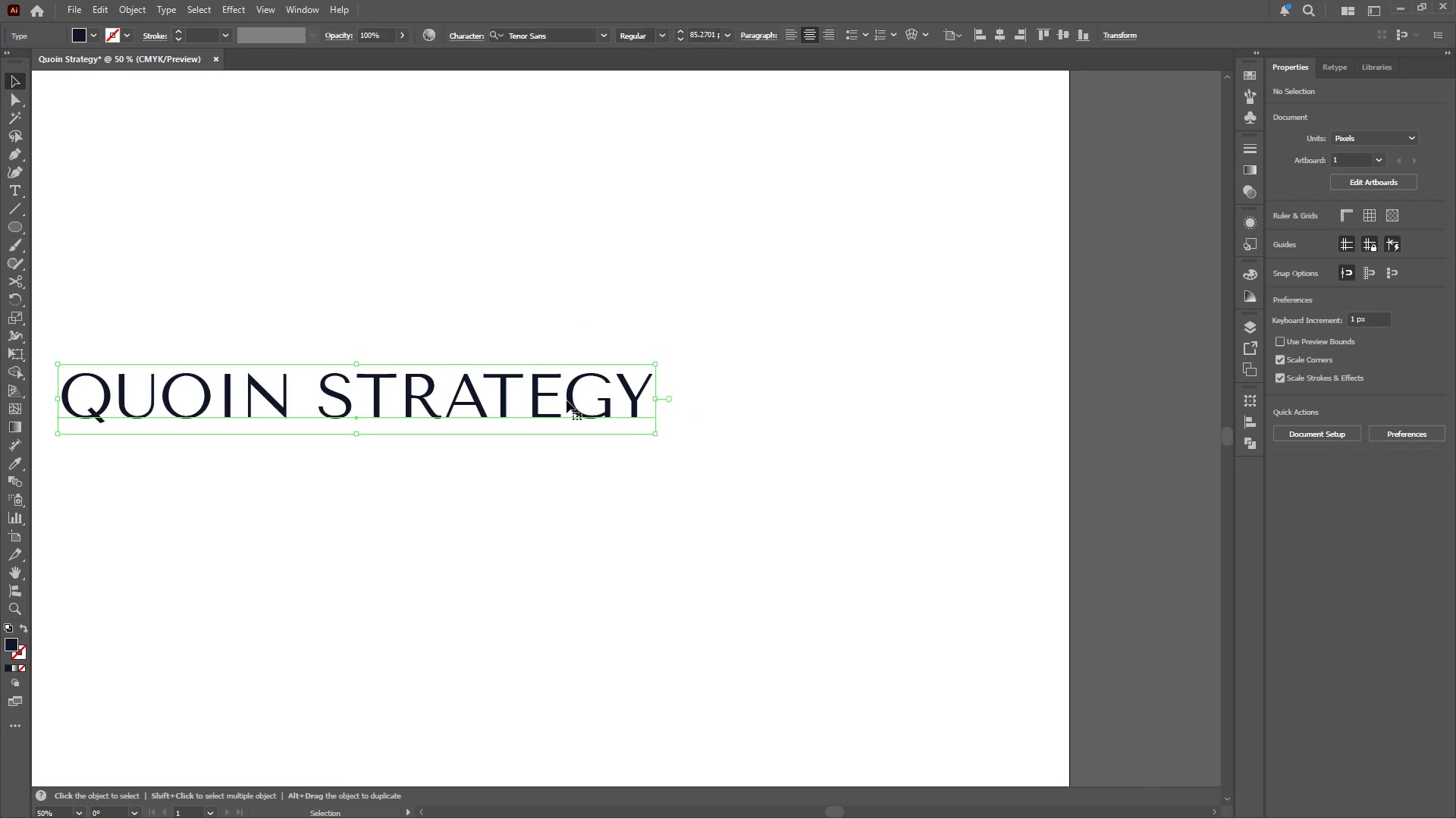 
hold_key(key=AltLeft, duration=0.45)
scroll: coordinate [887, 364], scroll_direction: down, amount: 2.0
 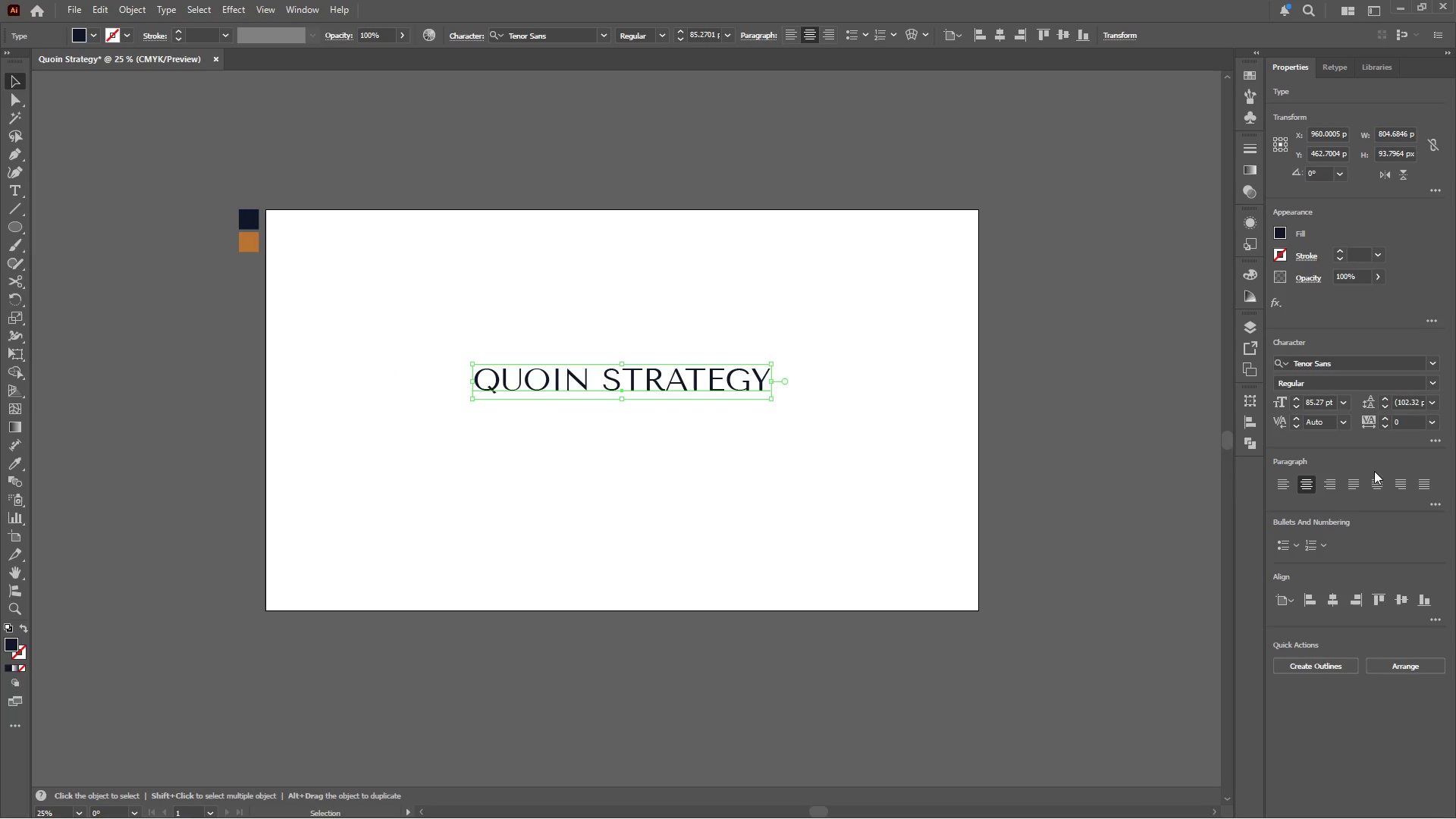 
mouse_move([1398, 378])
 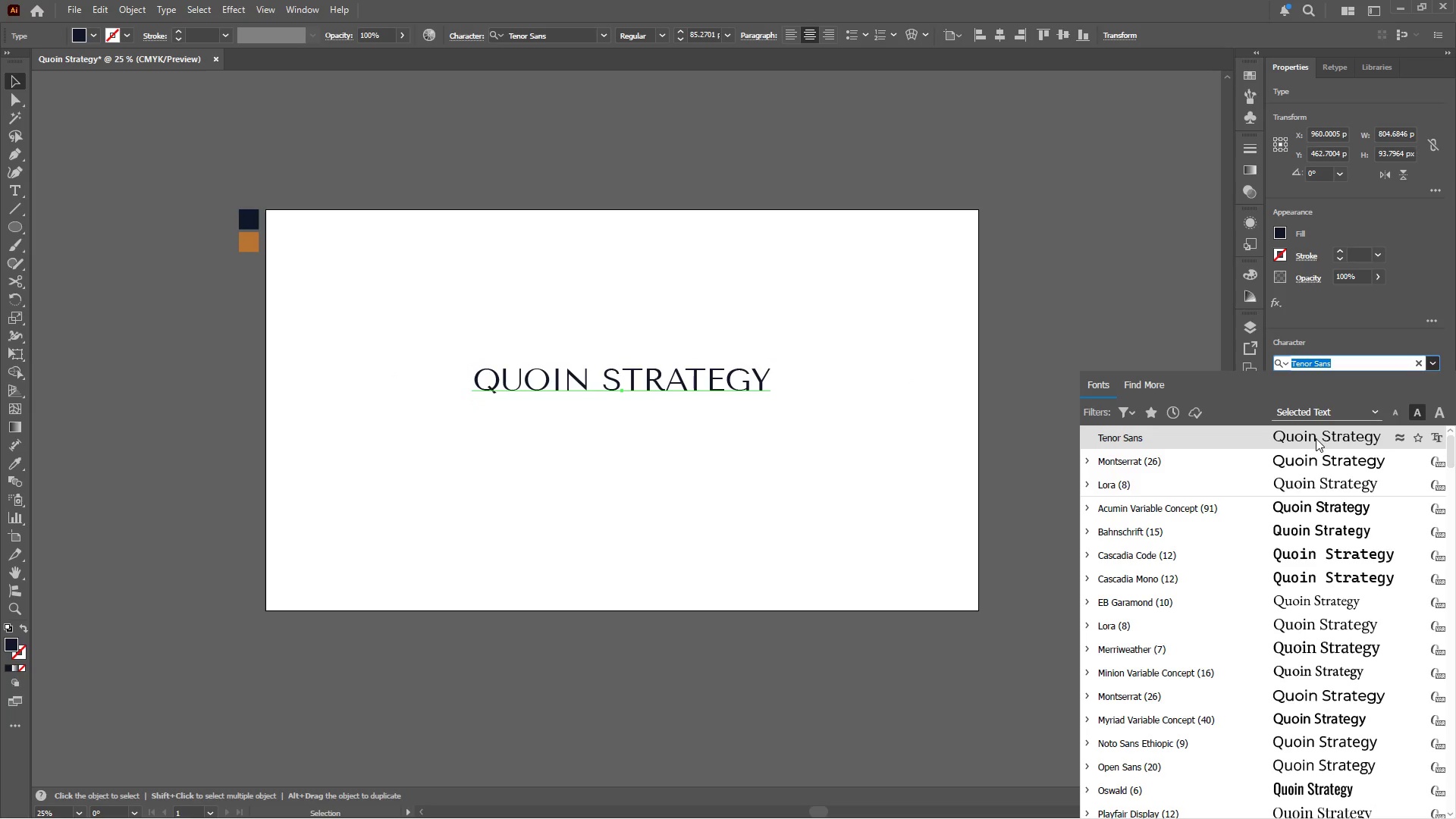 
key(ArrowDown)
 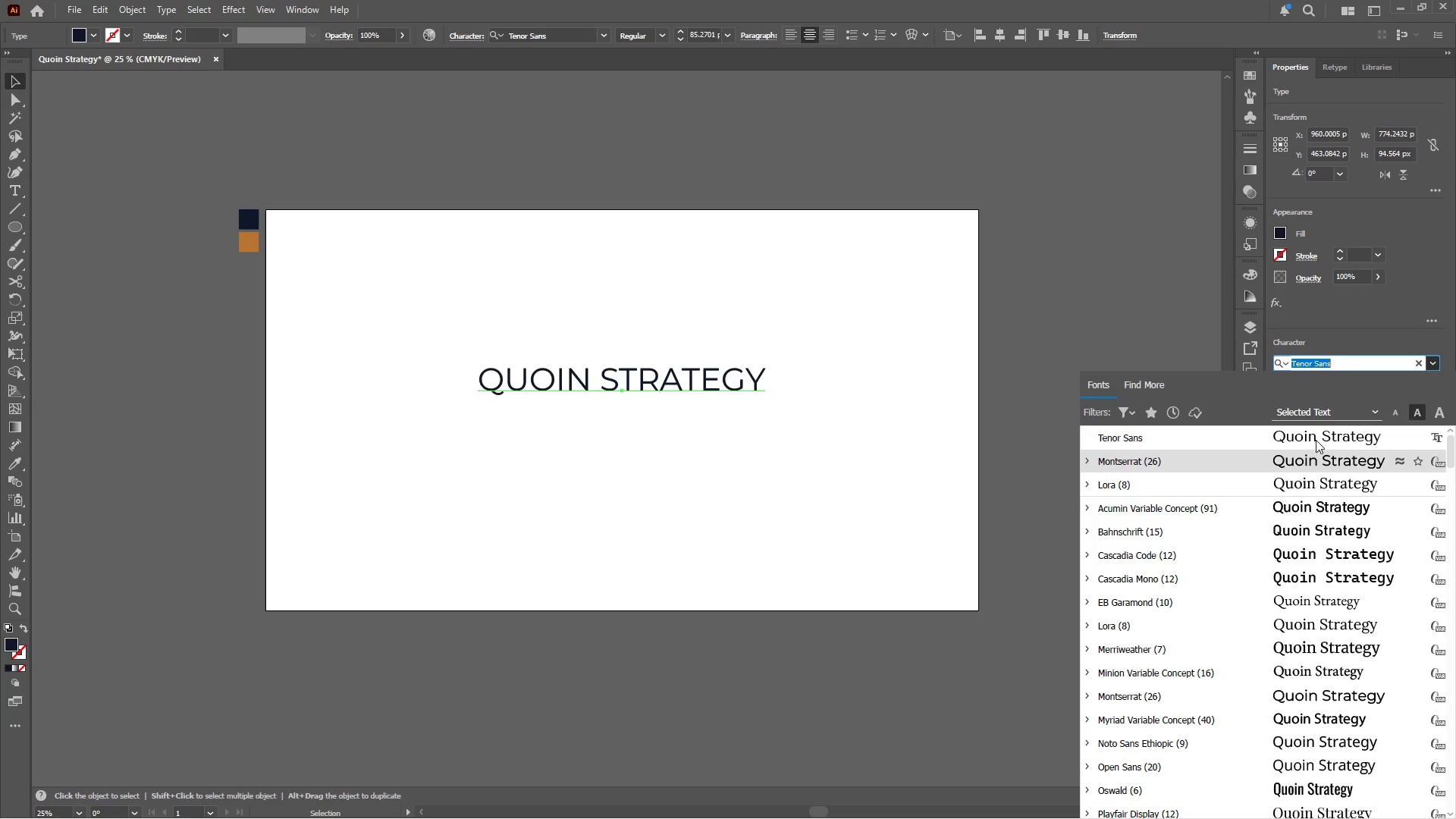 
left_click([1310, 456])
 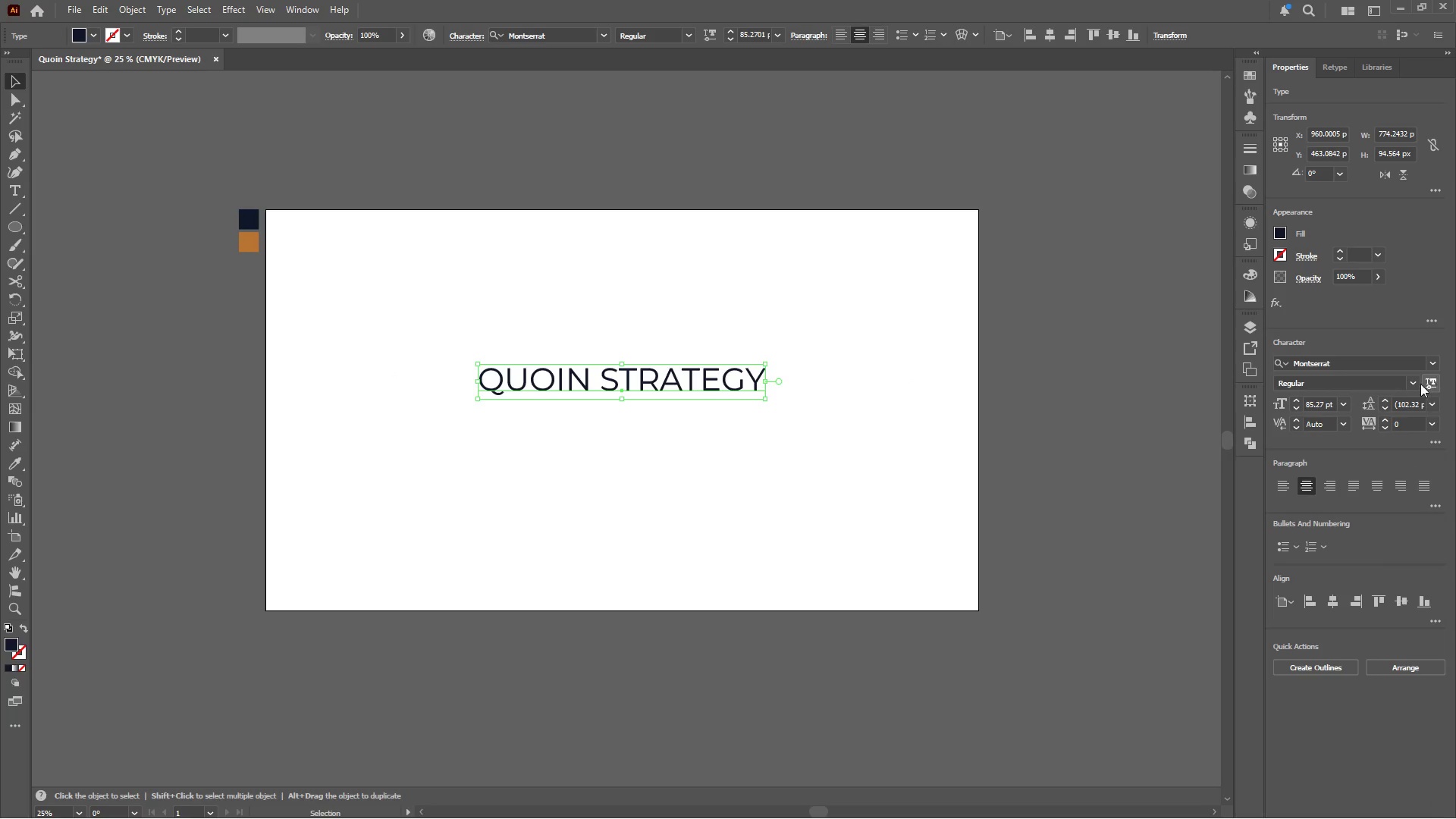 
left_click([1412, 381])
 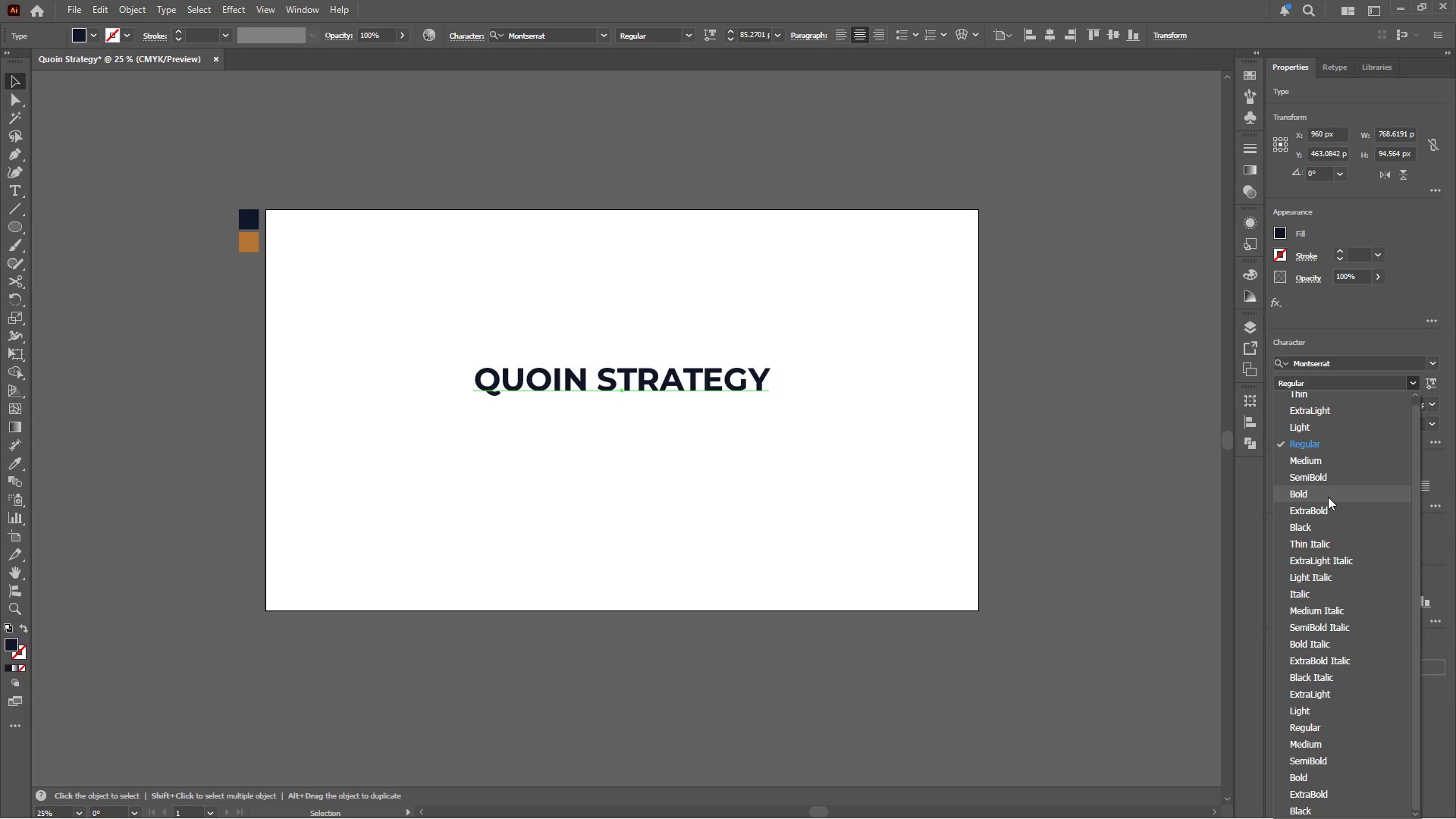 
left_click([1328, 497])
 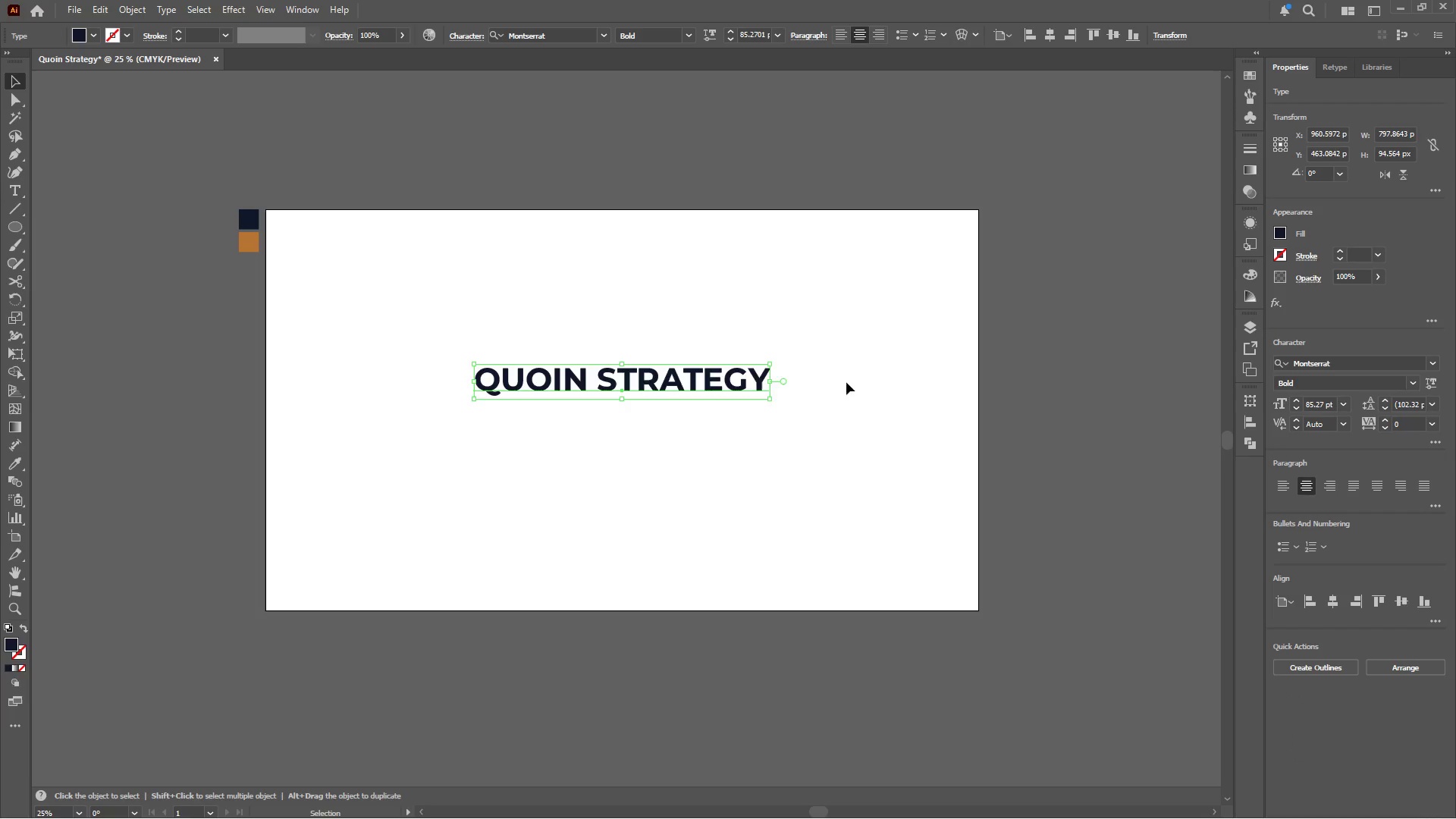 
hold_key(key=AltLeft, duration=0.42)
 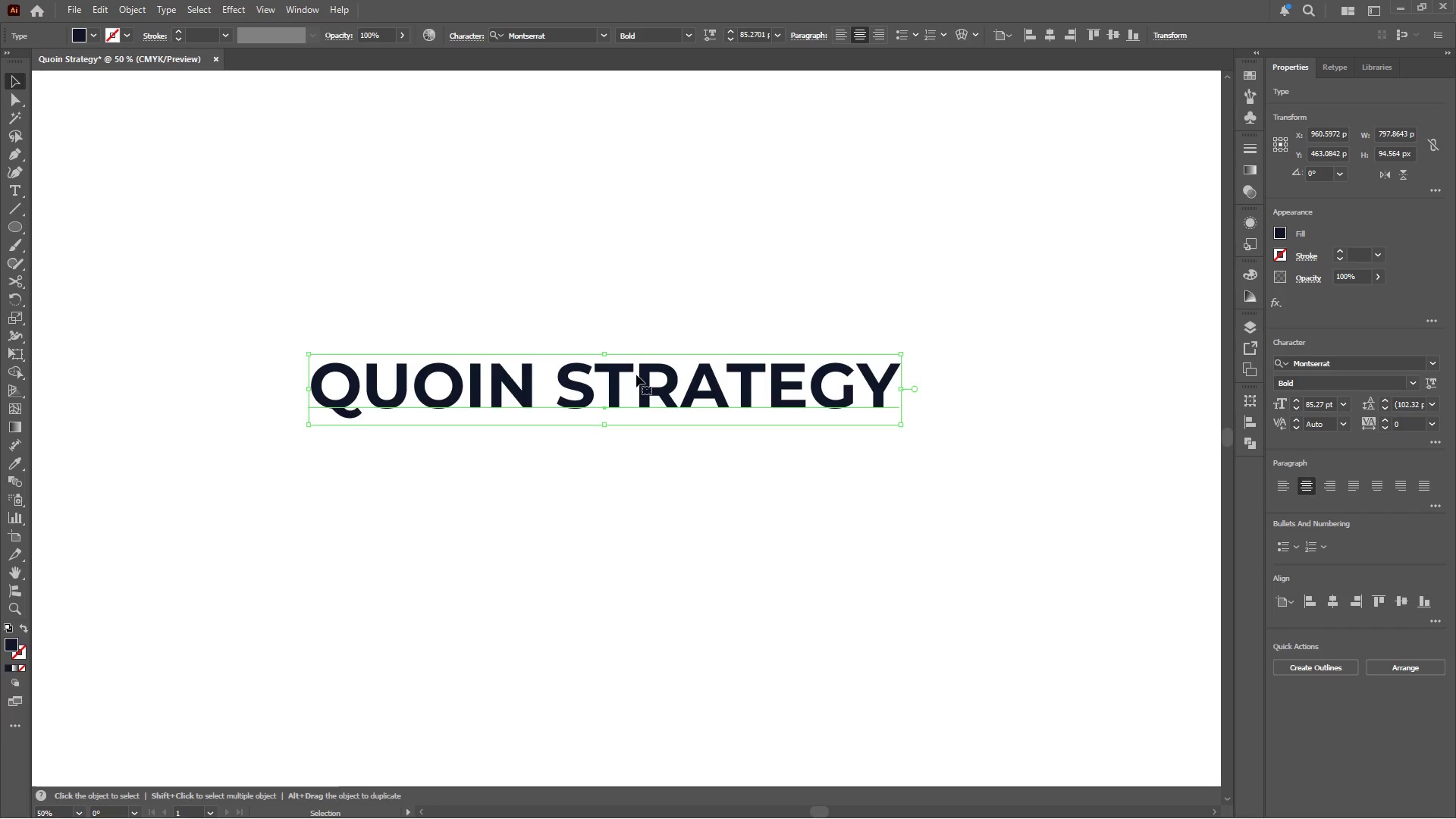 
left_click([636, 375])
 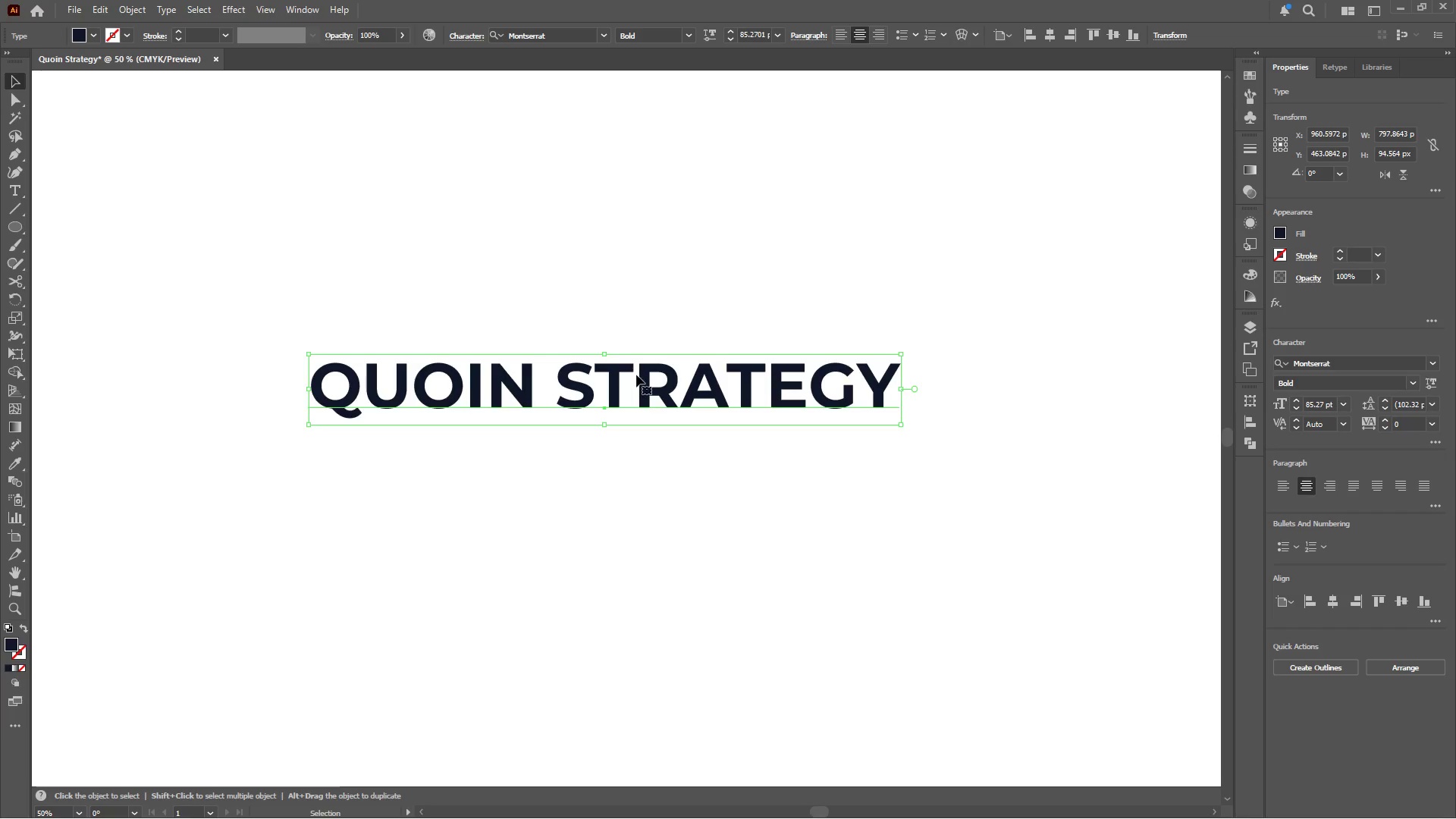 
scroll: coordinate [639, 374], scroll_direction: up, amount: 2.0
 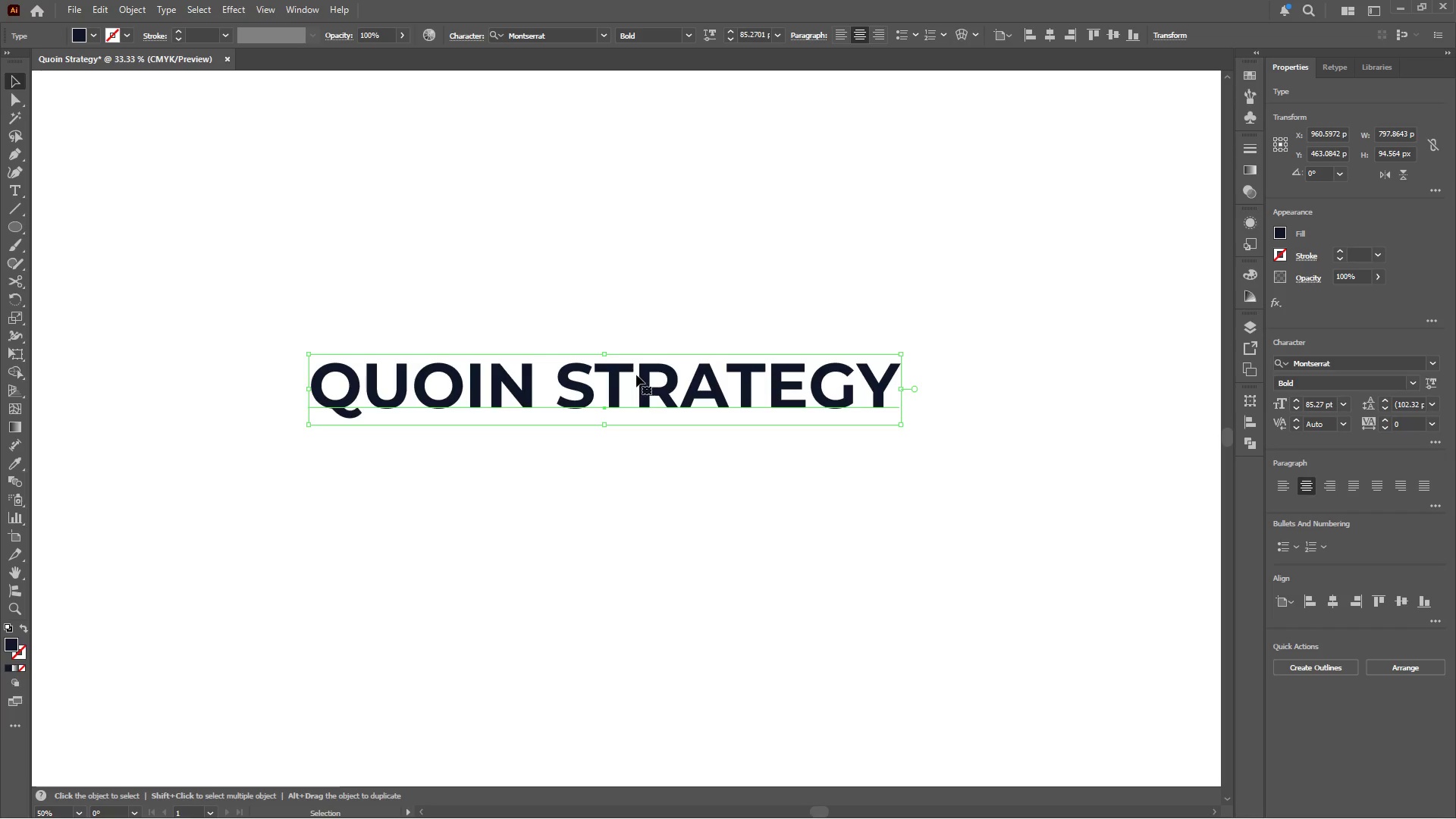 
double_click([636, 375])
 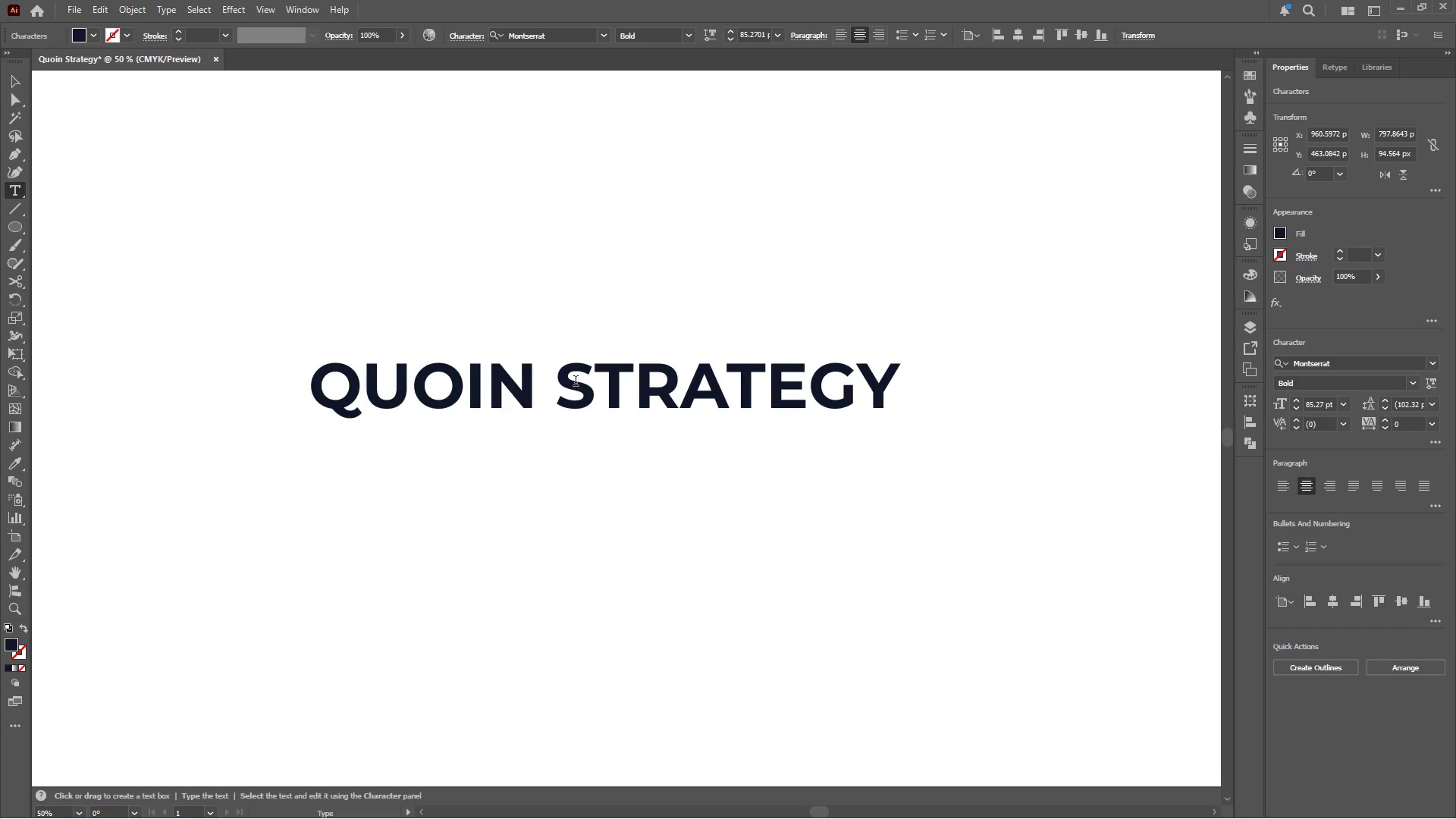 
left_click_drag(start_coordinate=[562, 368], to_coordinate=[1043, 378])
 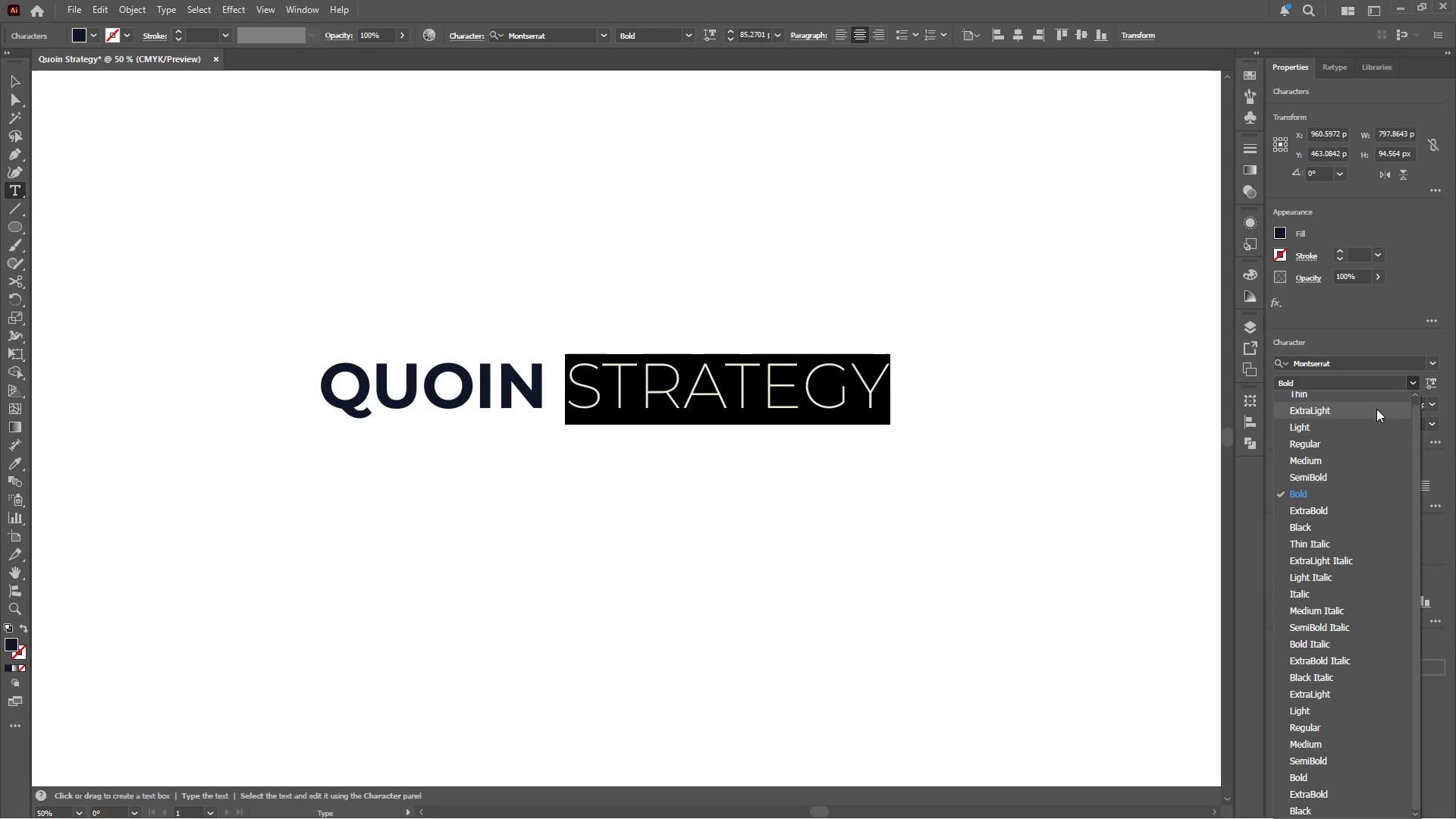 
left_click([1318, 462])
 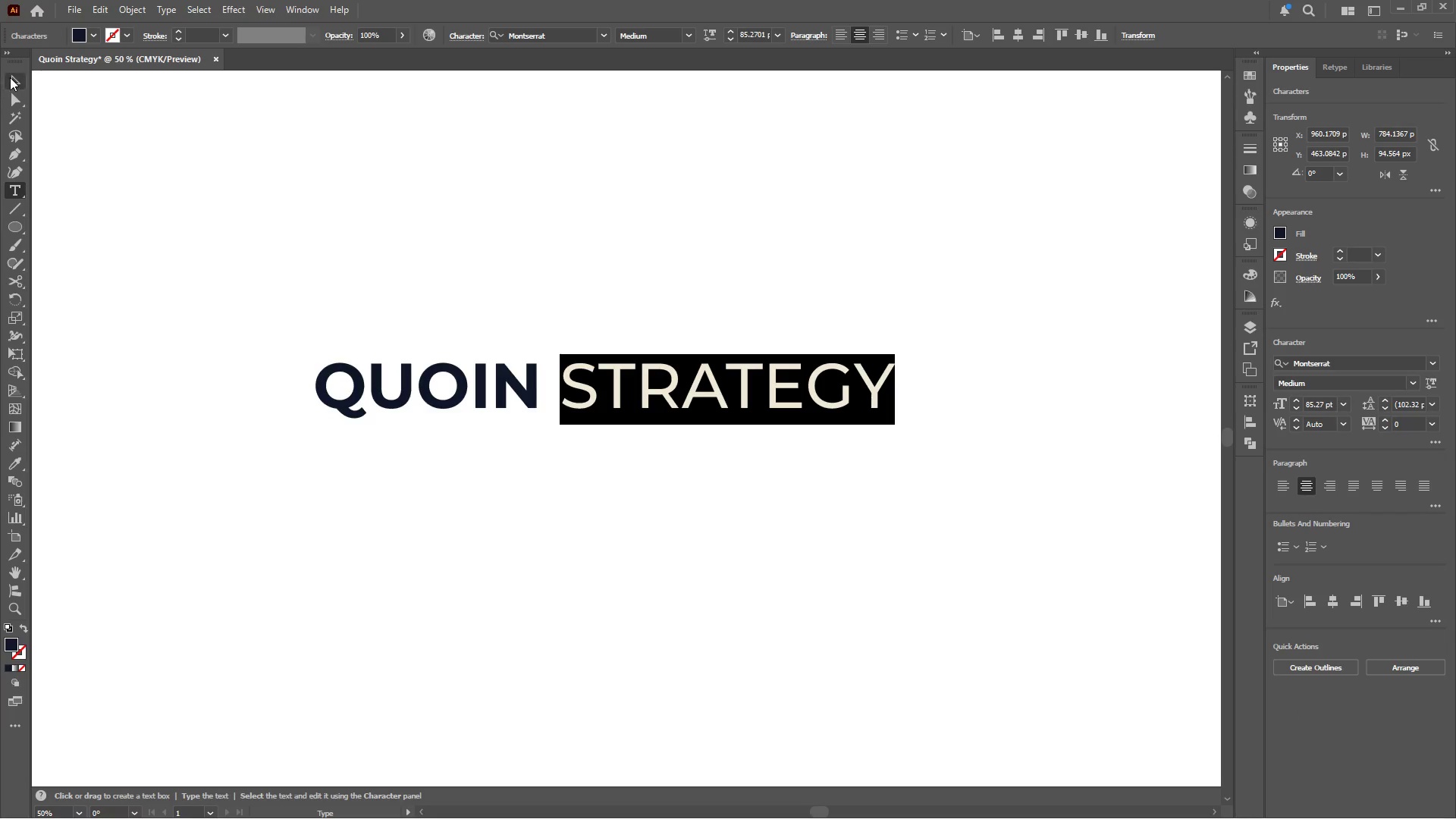 
double_click([383, 234])
 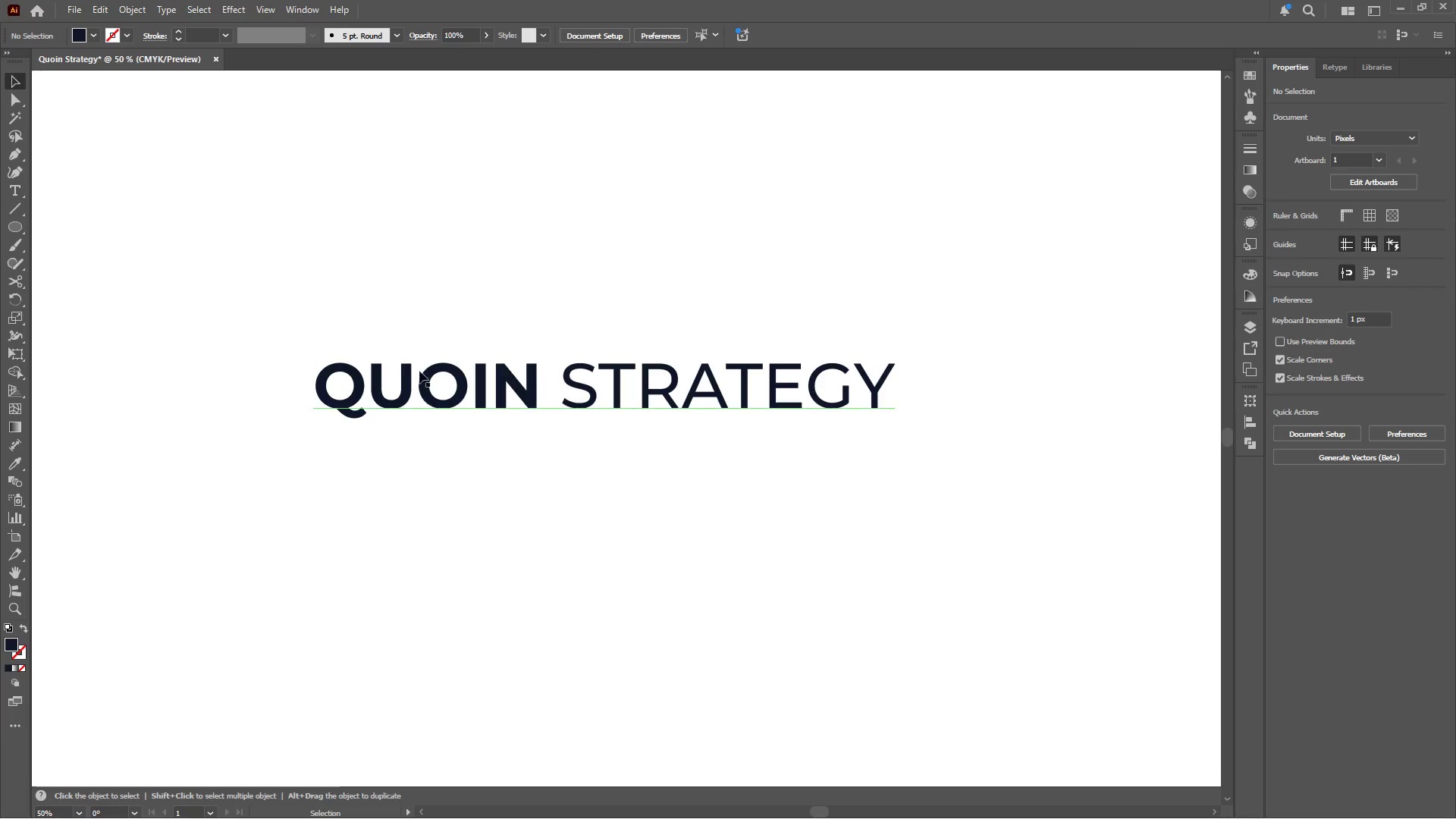 
left_click([420, 381])
 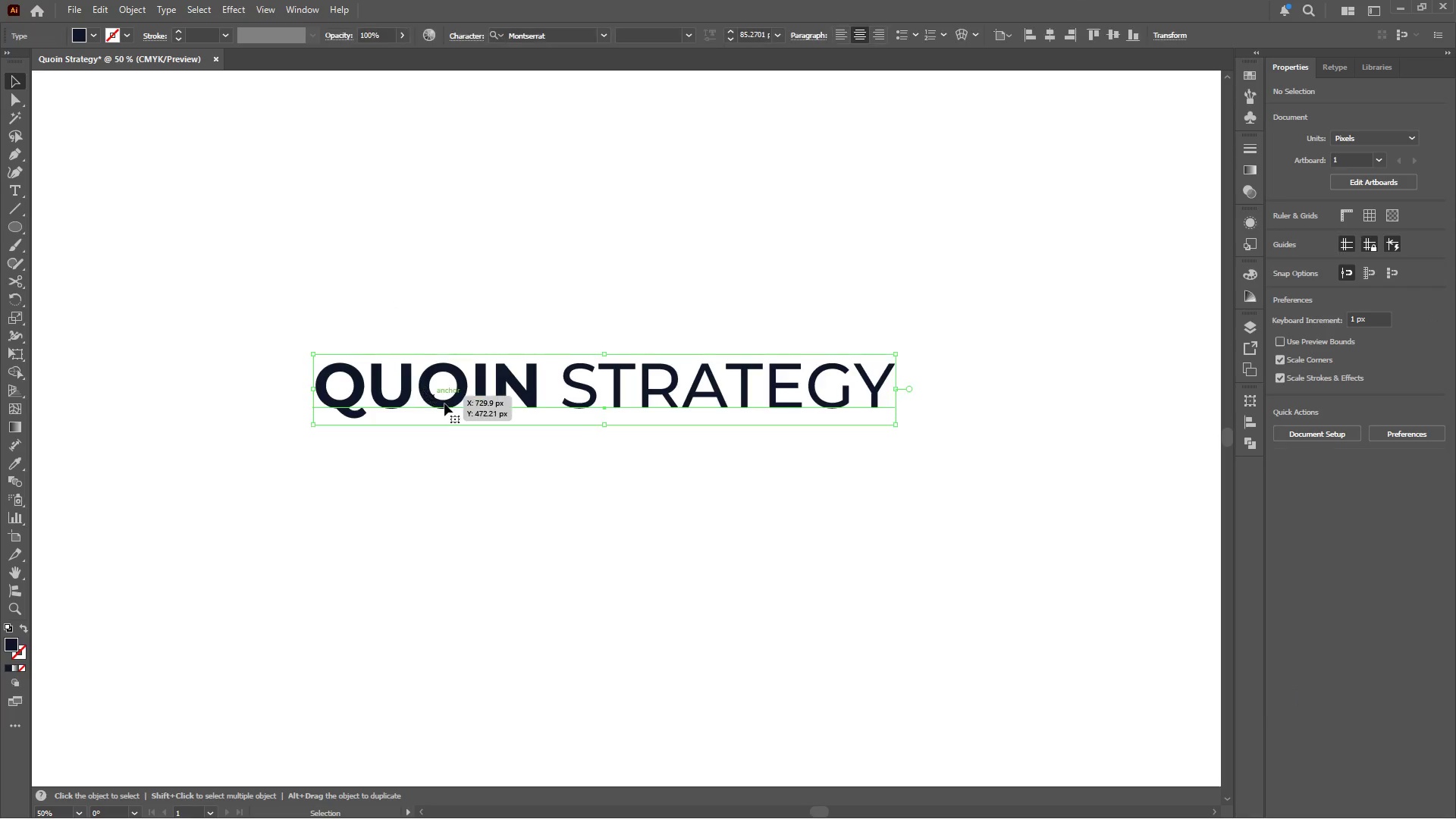 
hold_key(key=AltLeft, duration=0.83)
left_click_drag(start_coordinate=[445, 398], to_coordinate=[466, 243])
 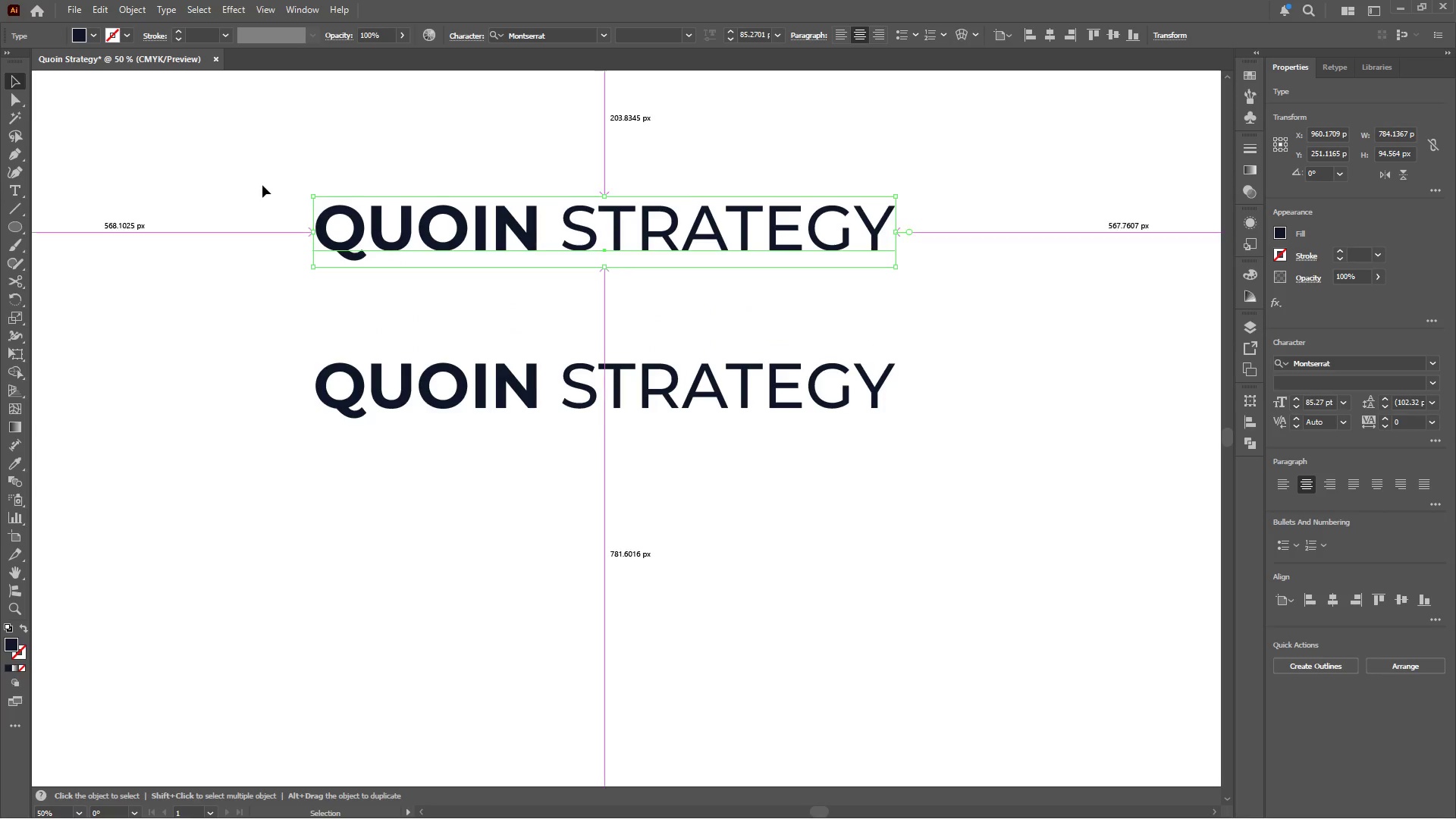 
hold_key(key=ShiftLeft, duration=0.61)
 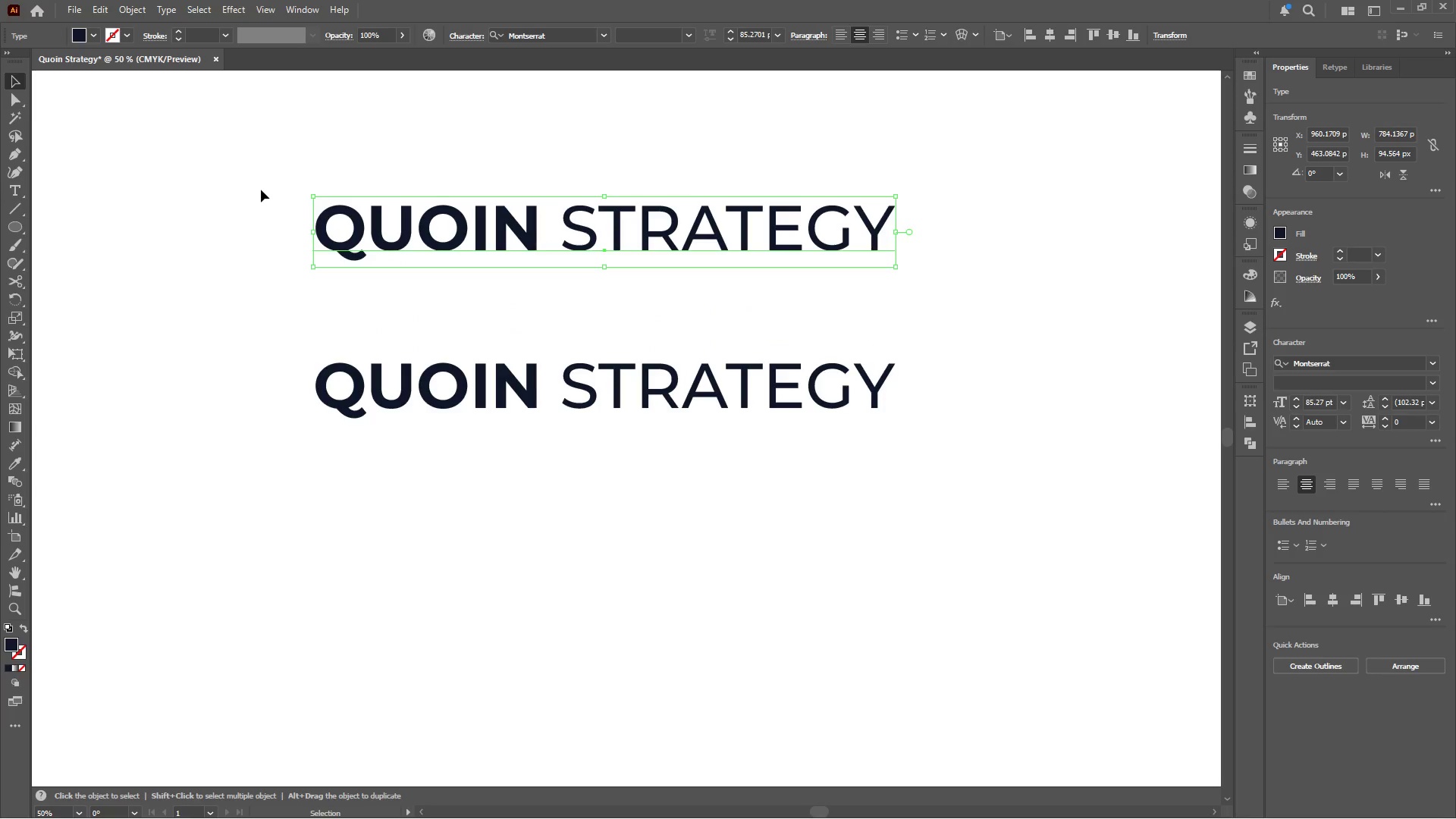 
hold_key(key=AltLeft, duration=0.5)
scroll: coordinate [312, 215], scroll_direction: up, amount: 1.0
 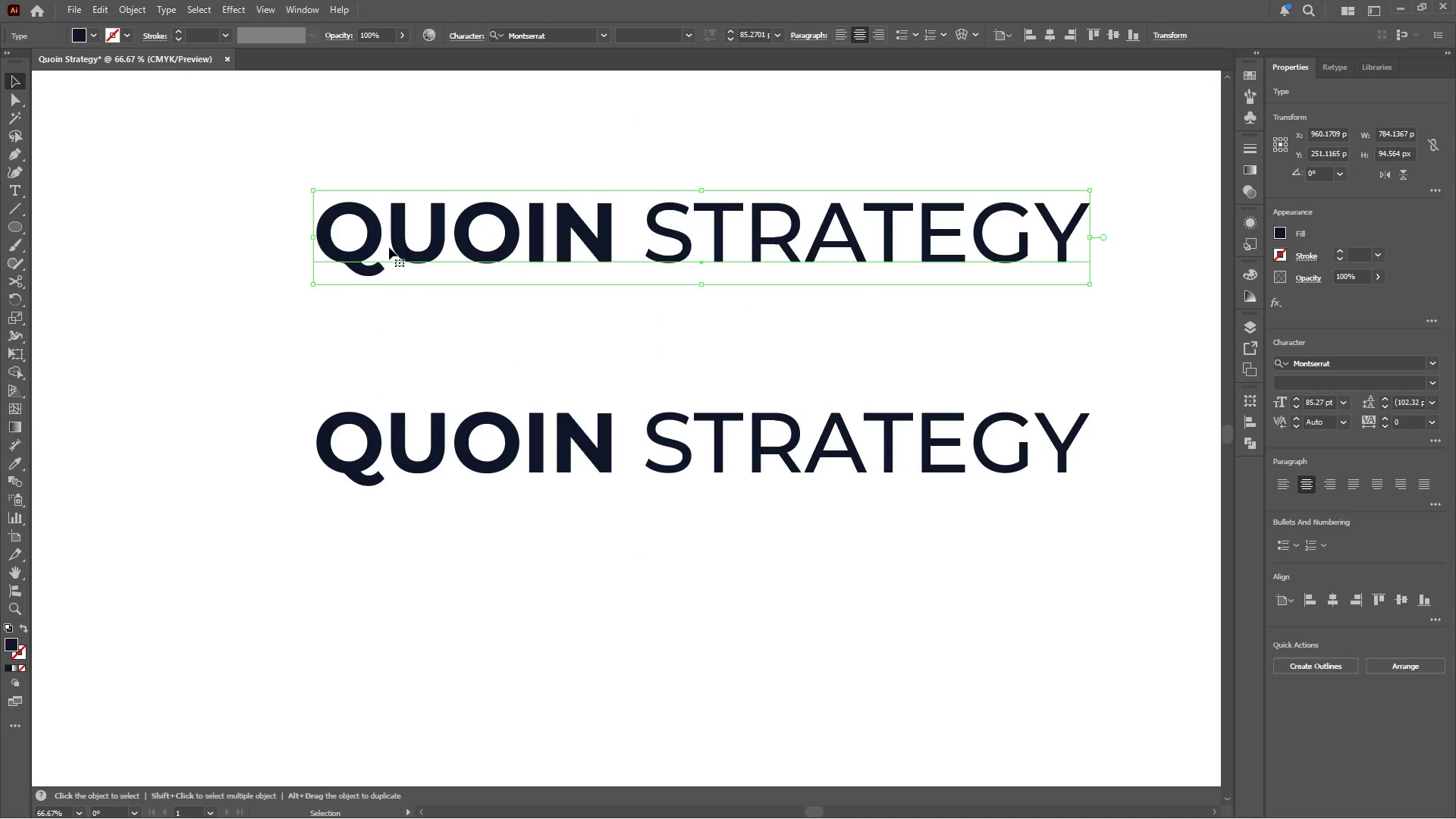 
double_click([389, 247])
 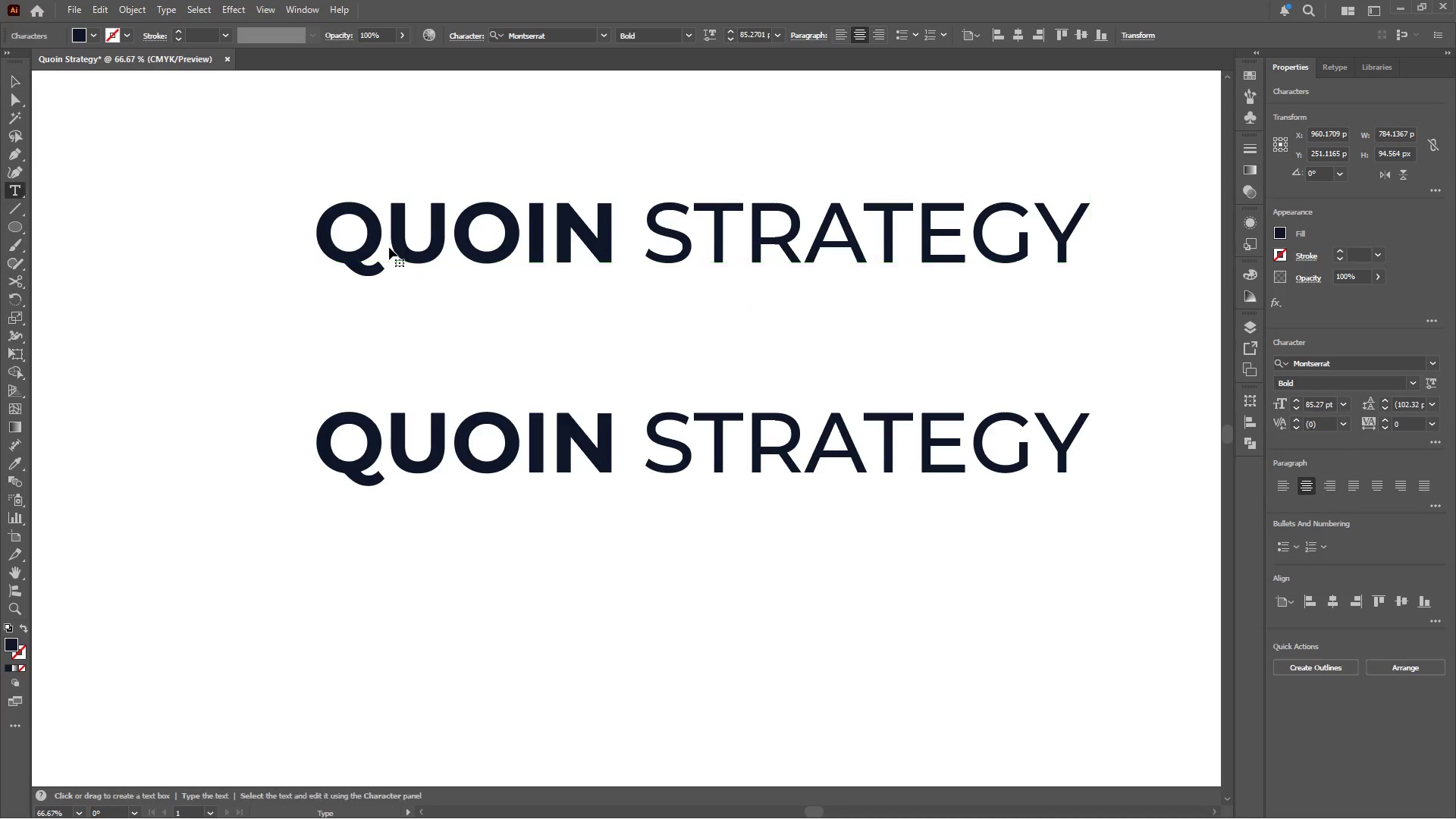 
hold_key(key=AltLeft, duration=0.36)
scroll: coordinate [388, 243], scroll_direction: down, amount: 1.0
 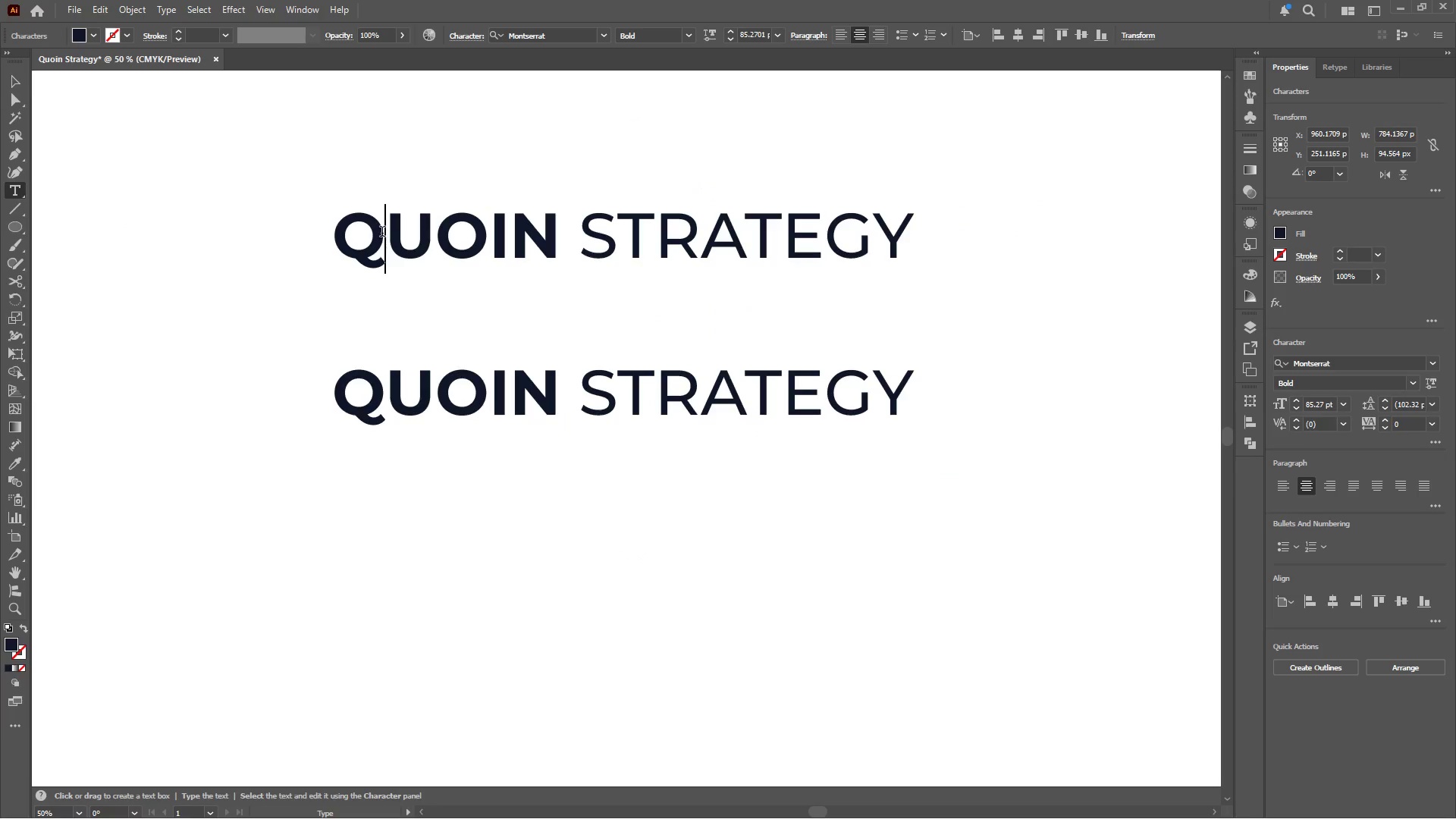 
left_click_drag(start_coordinate=[382, 233], to_coordinate=[944, 253])
 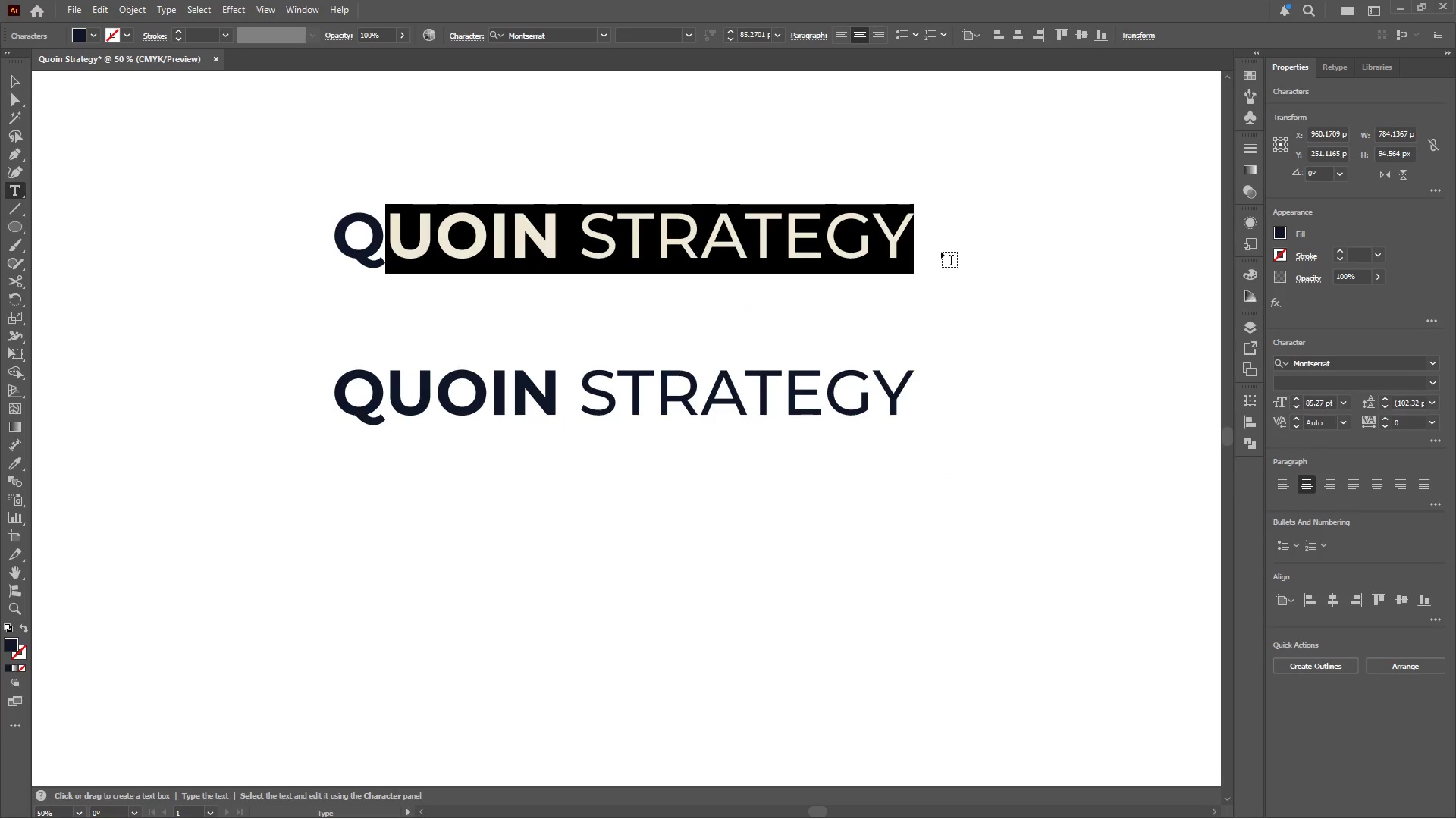 
key(Backspace)
 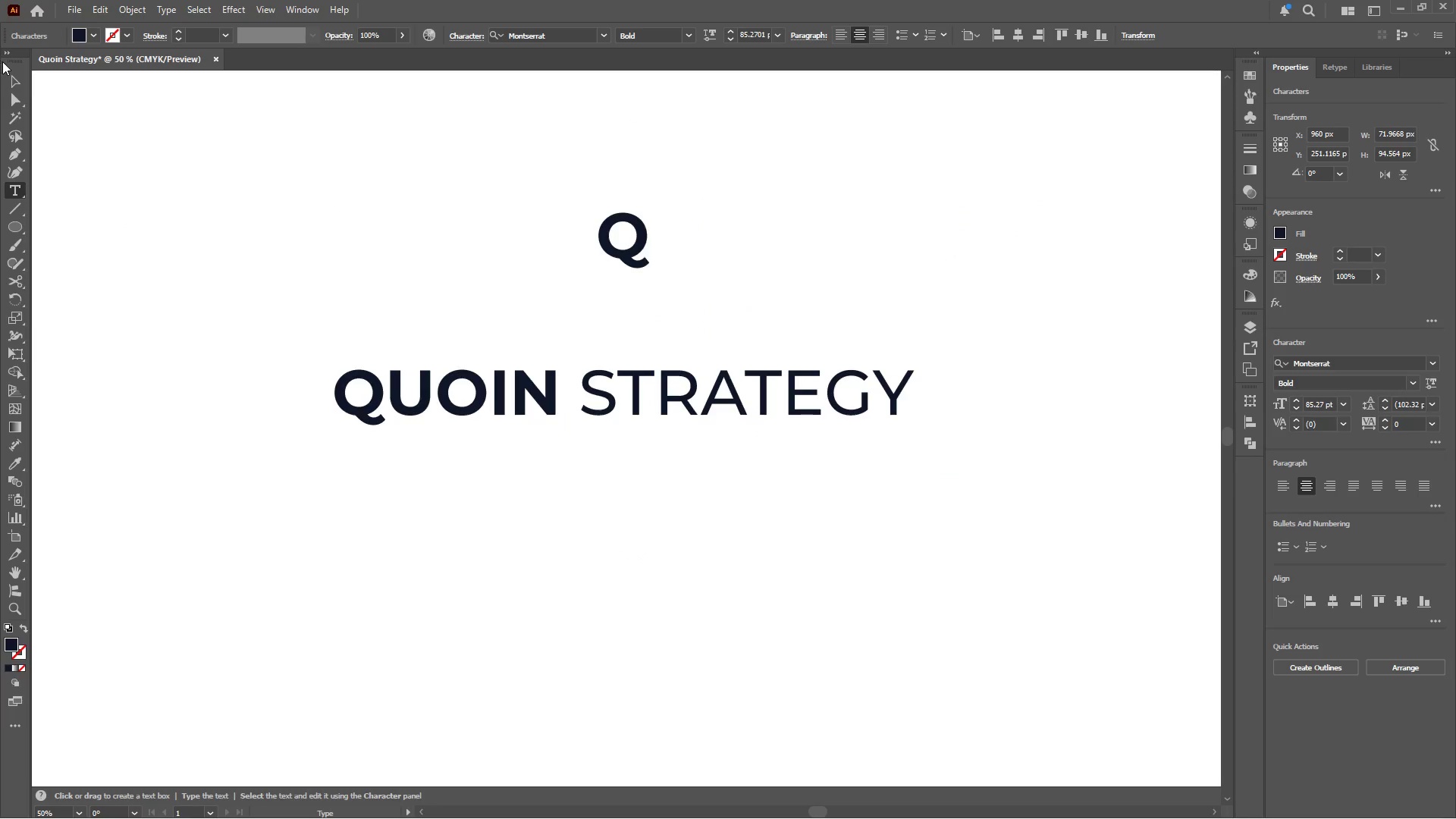 
left_click([10, 78])
 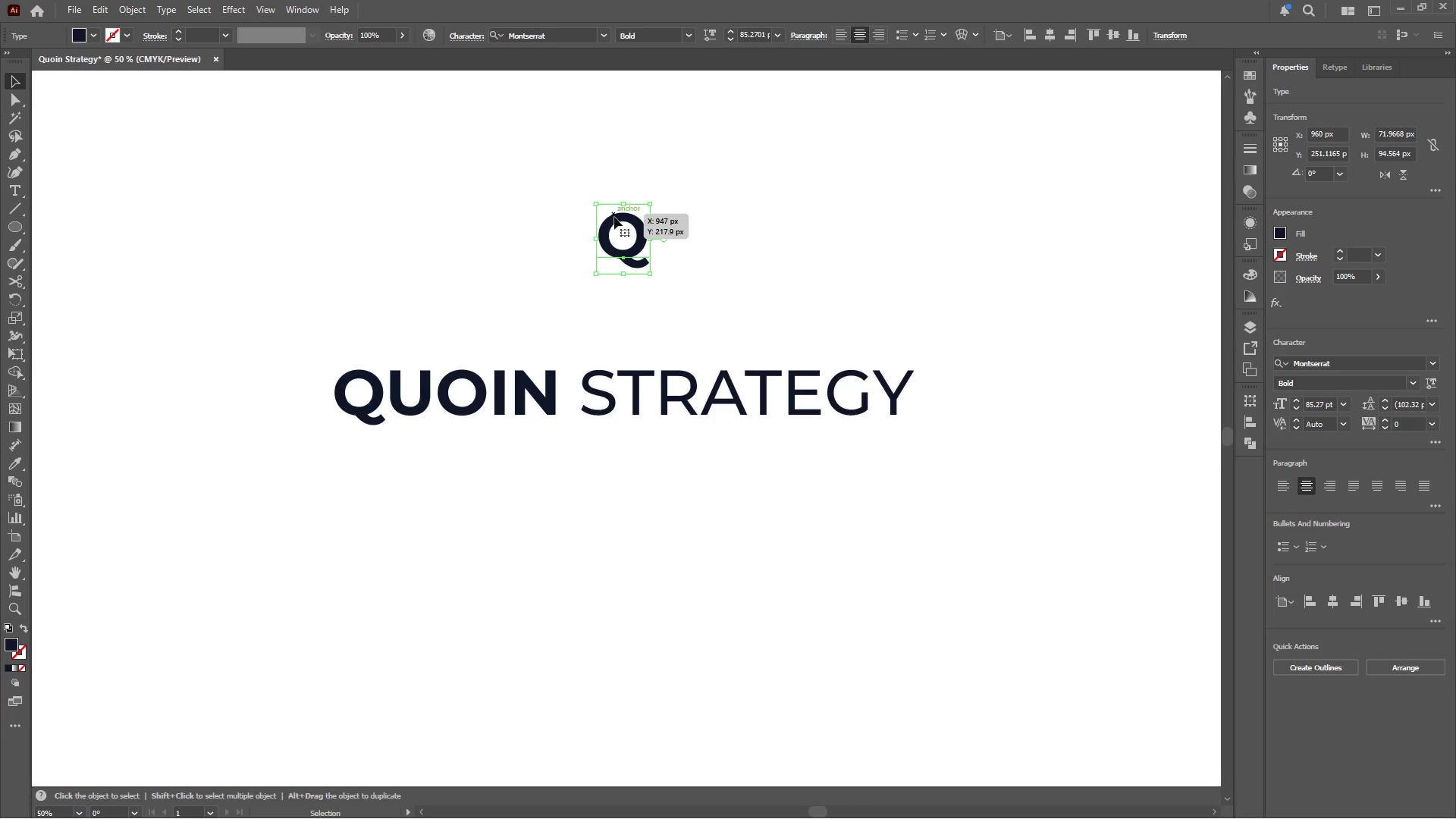 
hold_key(key=AltLeft, duration=0.48)
 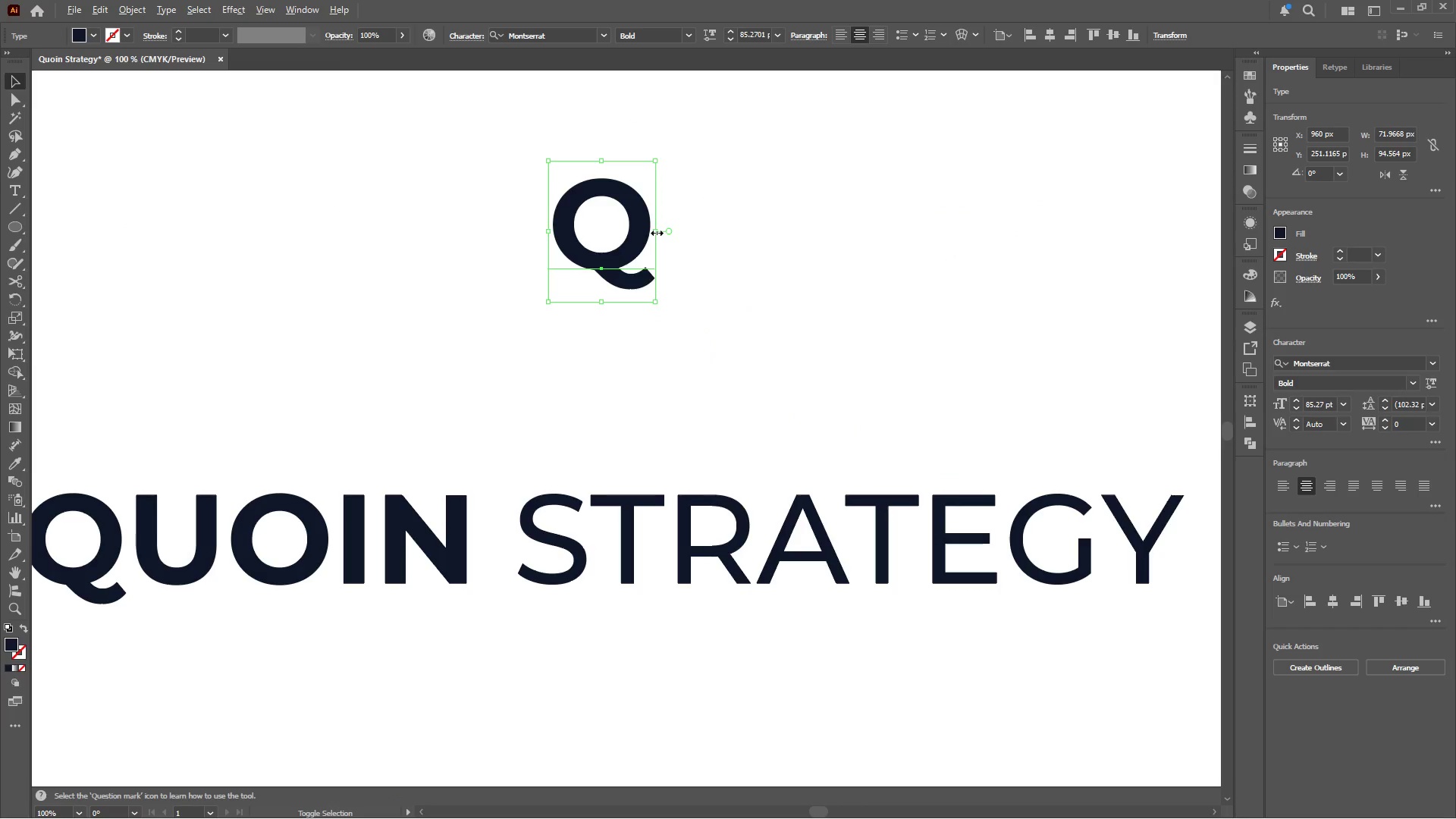 
hold_key(key=AltLeft, duration=1.11)
 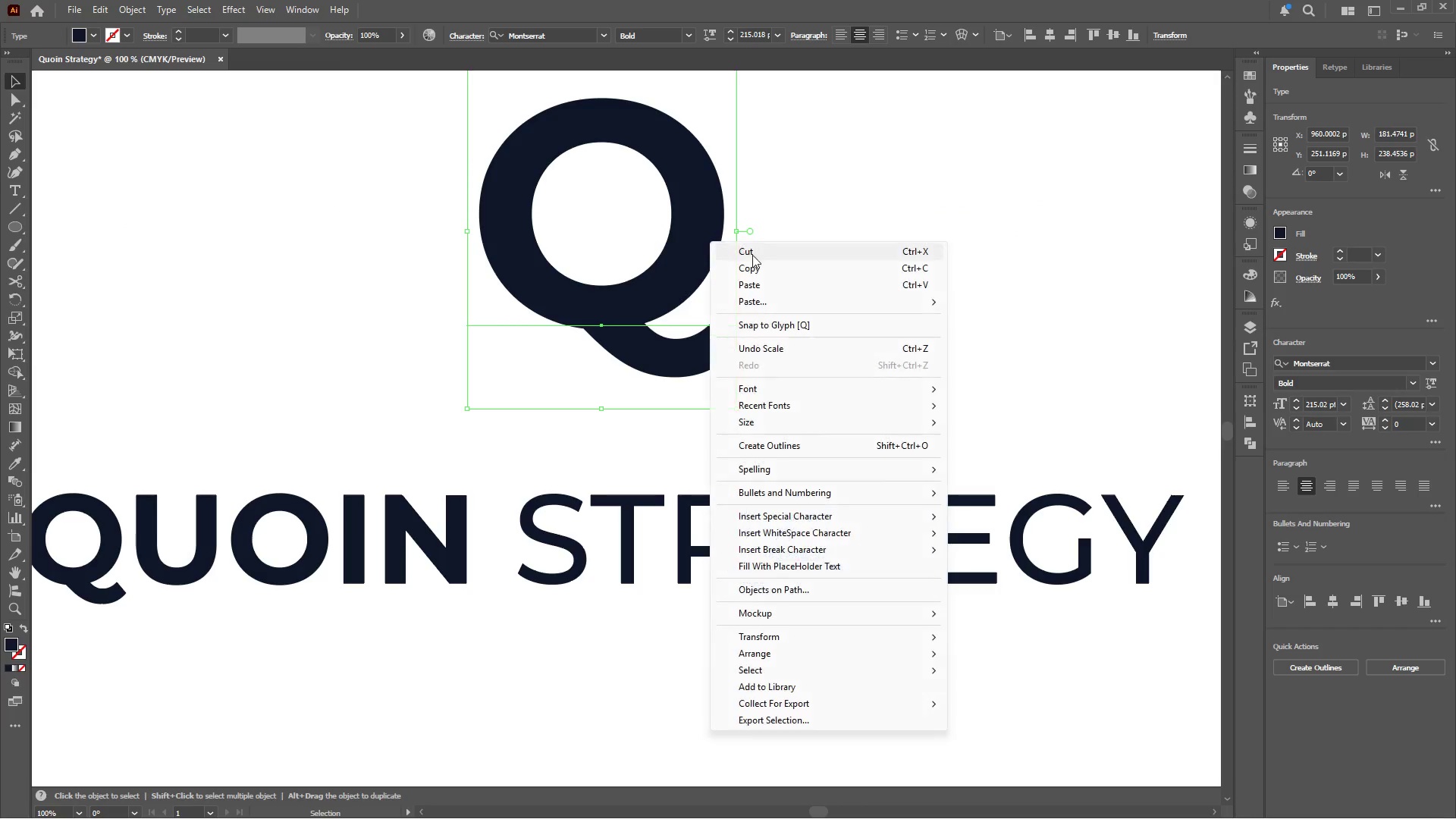 
hold_key(key=ShiftLeft, duration=1.09)
 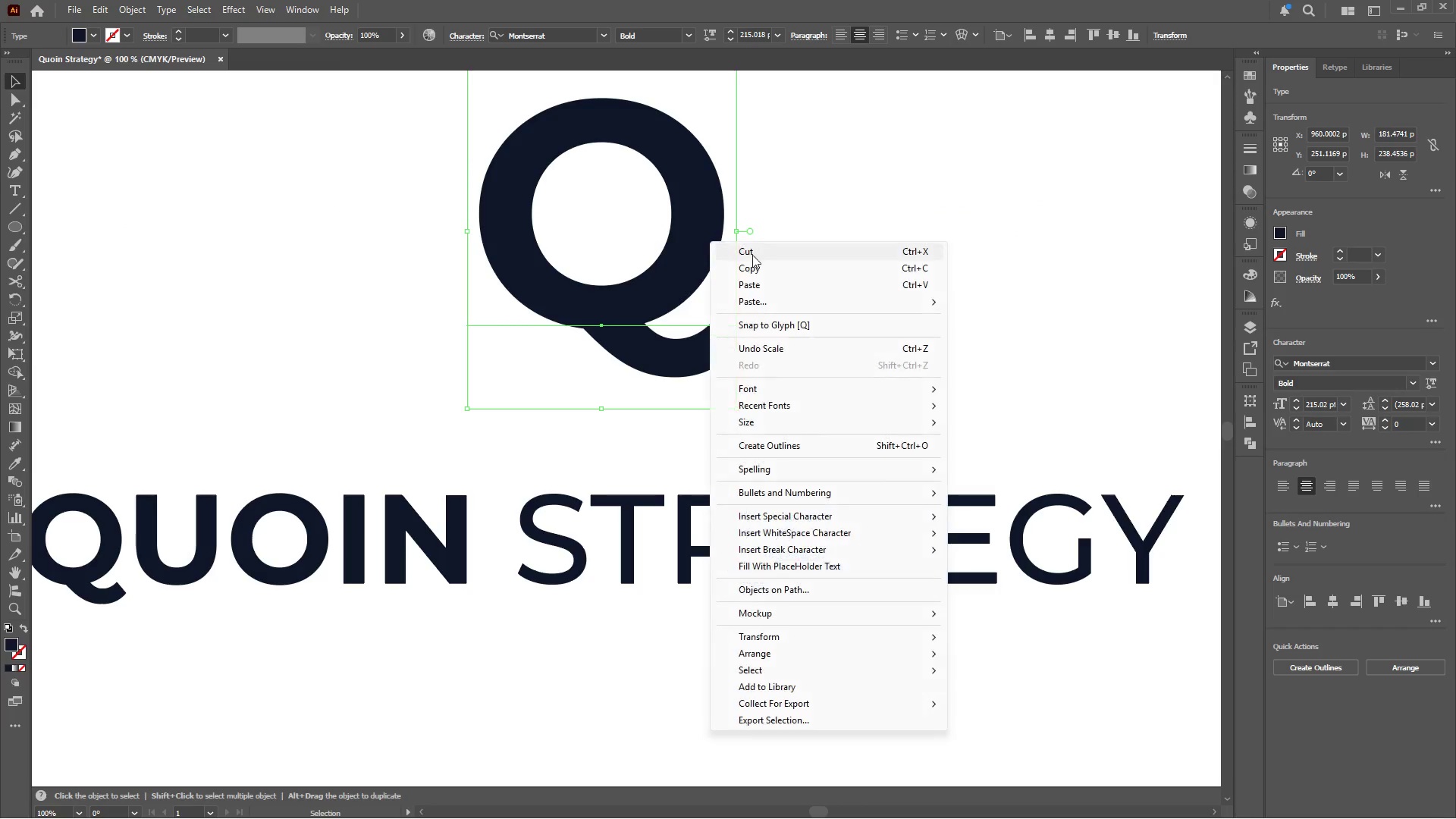 
scroll: coordinate [649, 246], scroll_direction: up, amount: 2.0
 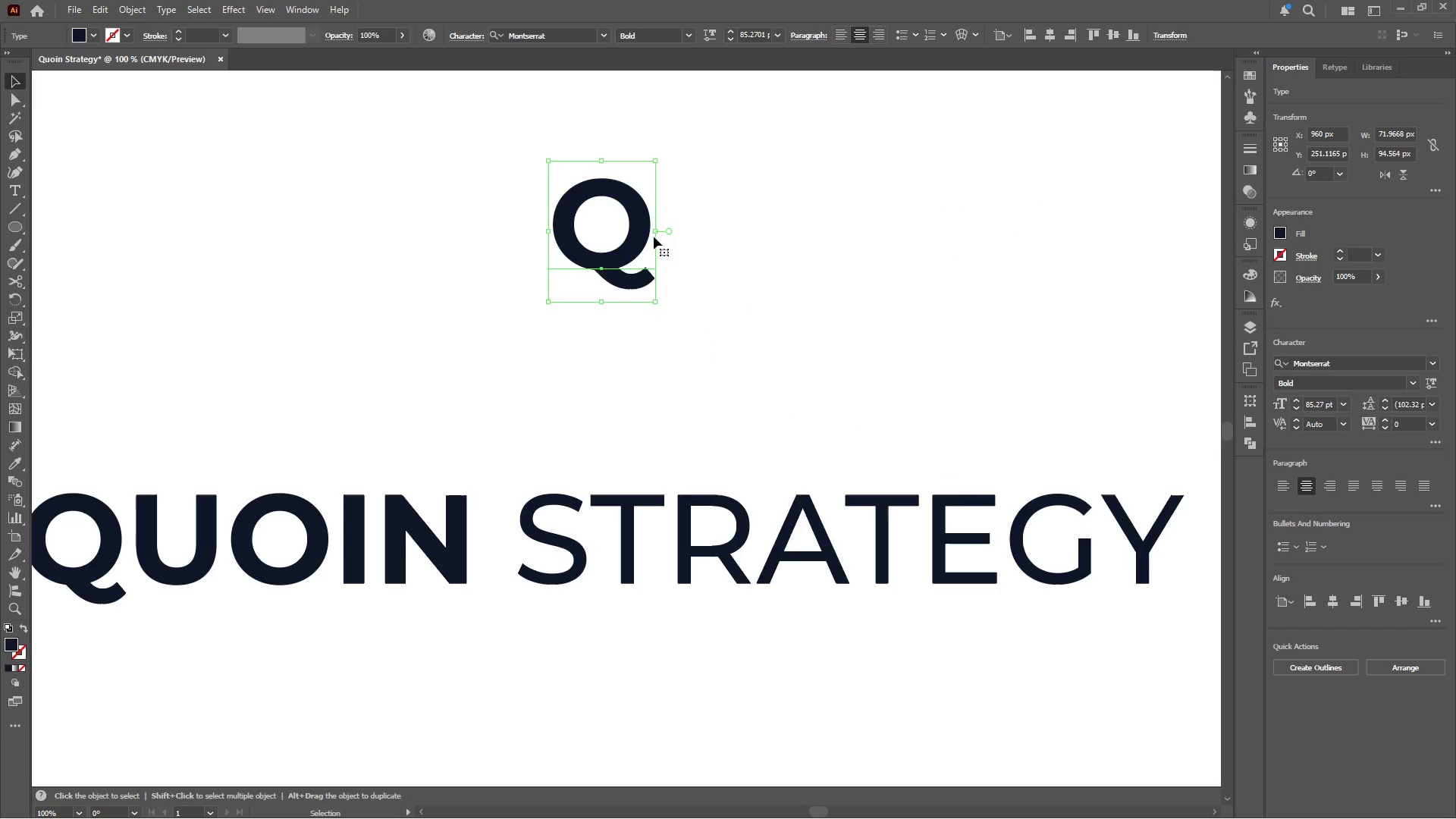 
left_click_drag(start_coordinate=[656, 230], to_coordinate=[737, 228])
 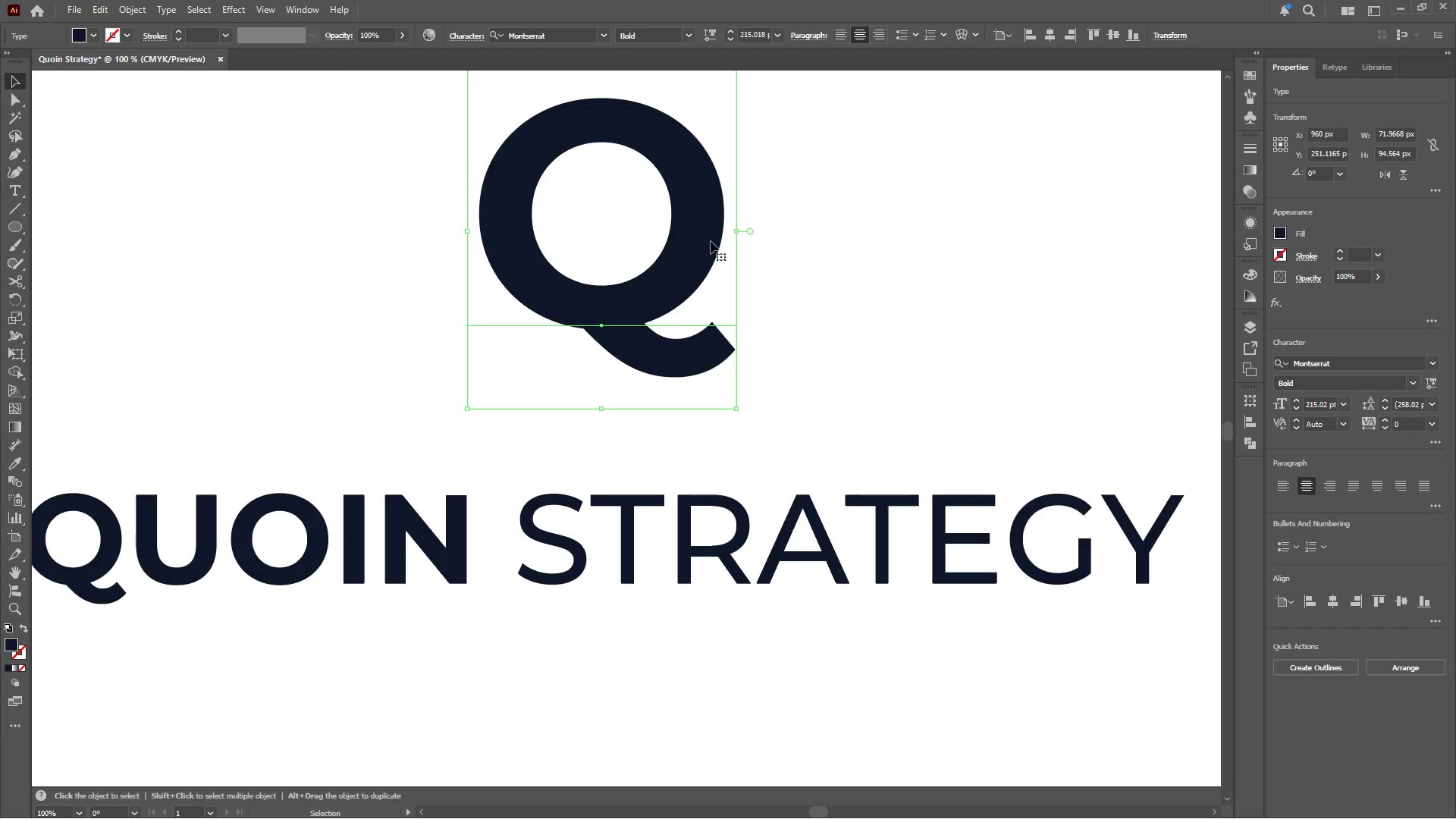 
right_click([710, 241])
 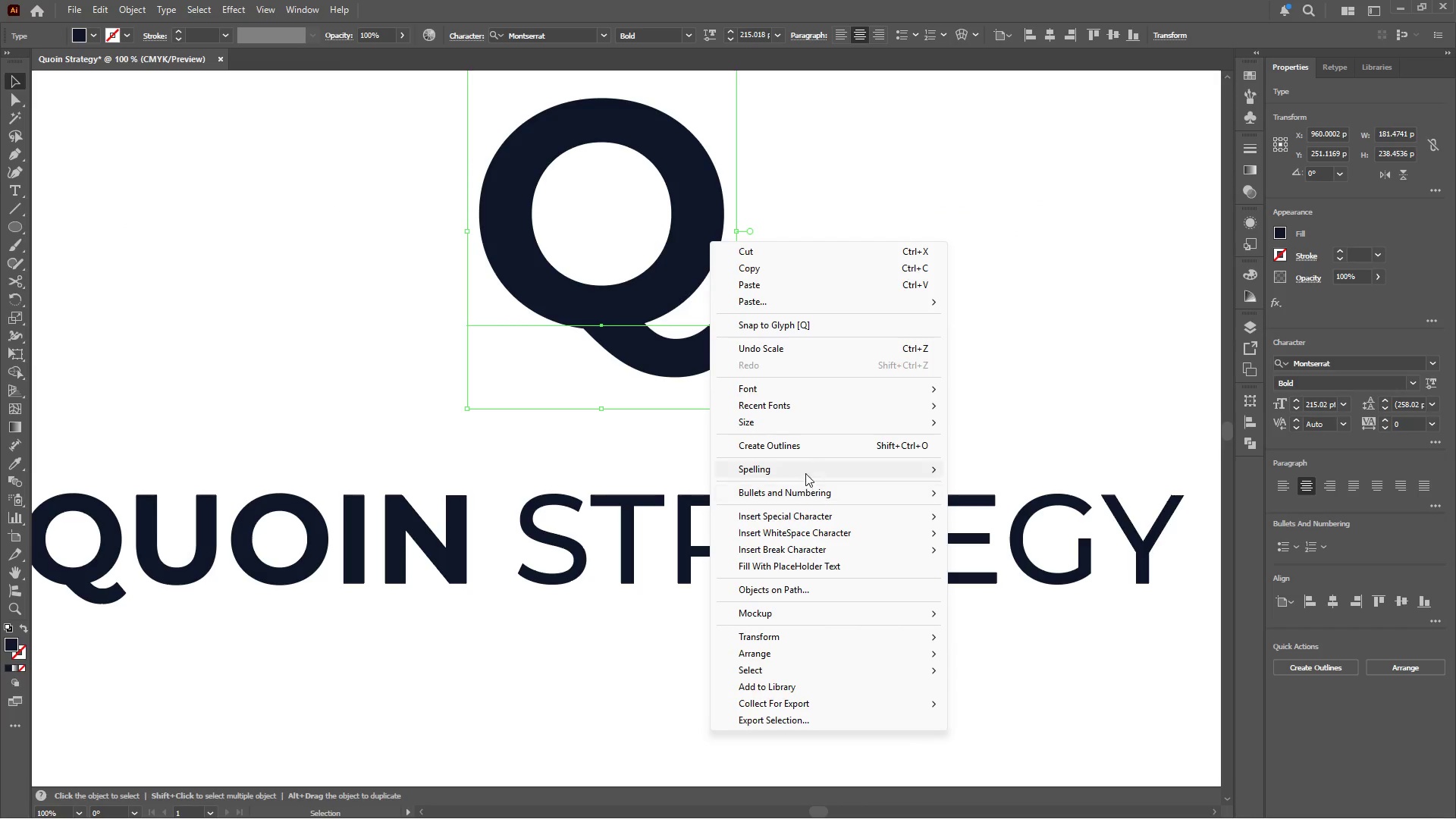 
left_click([806, 443])
 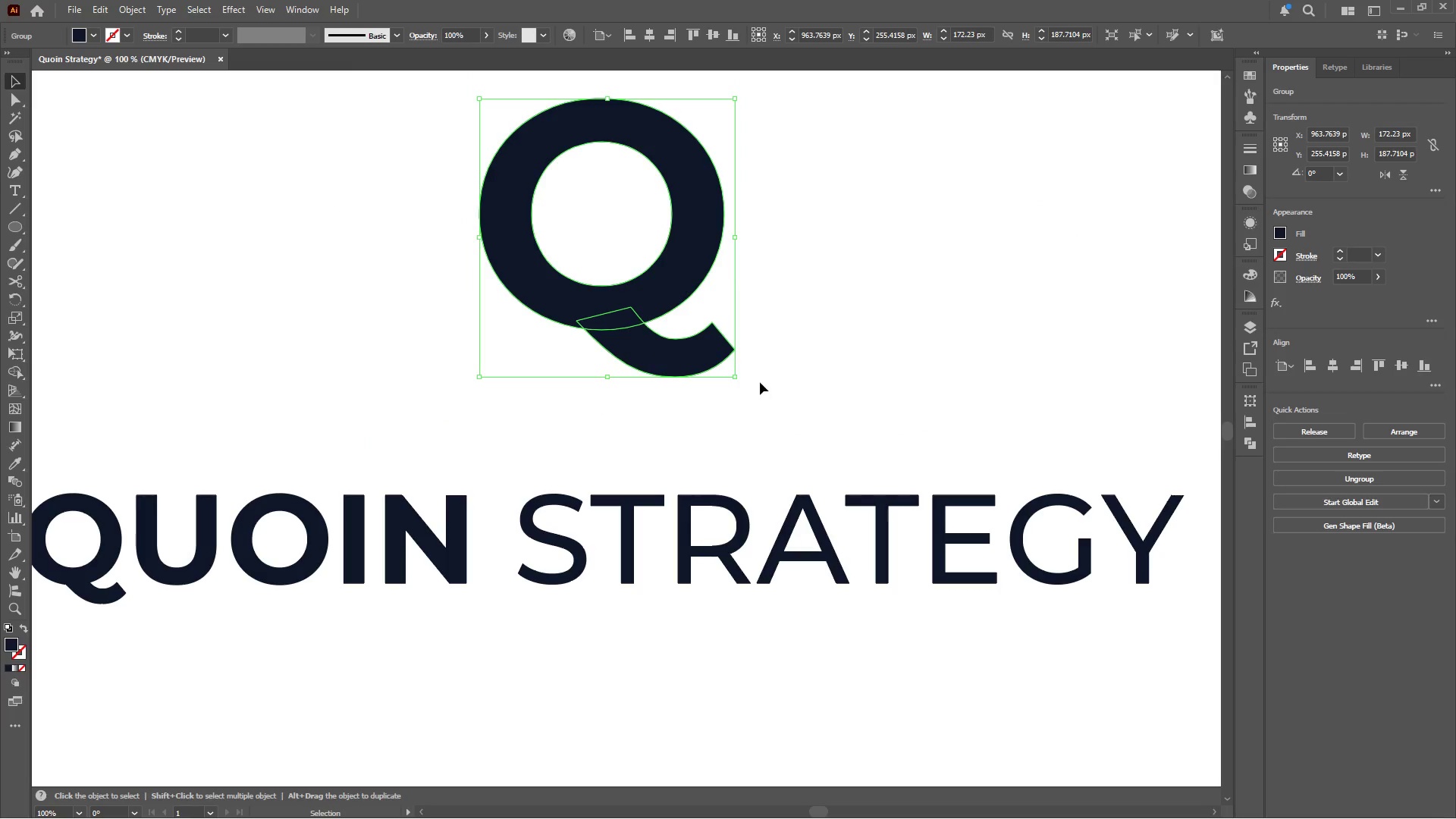 
left_click([787, 354])
 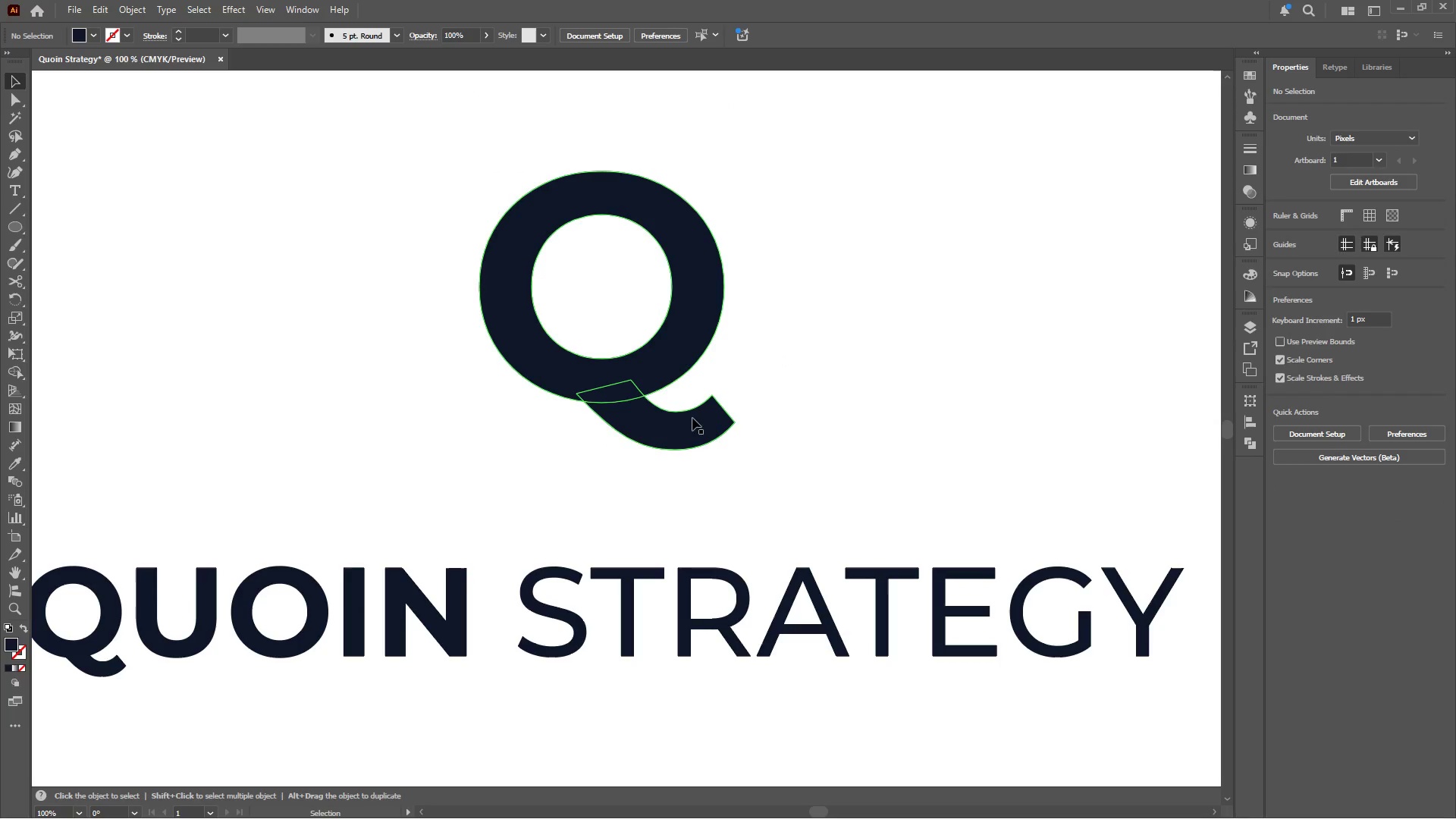 
scroll: coordinate [760, 356], scroll_direction: up, amount: 4.0
 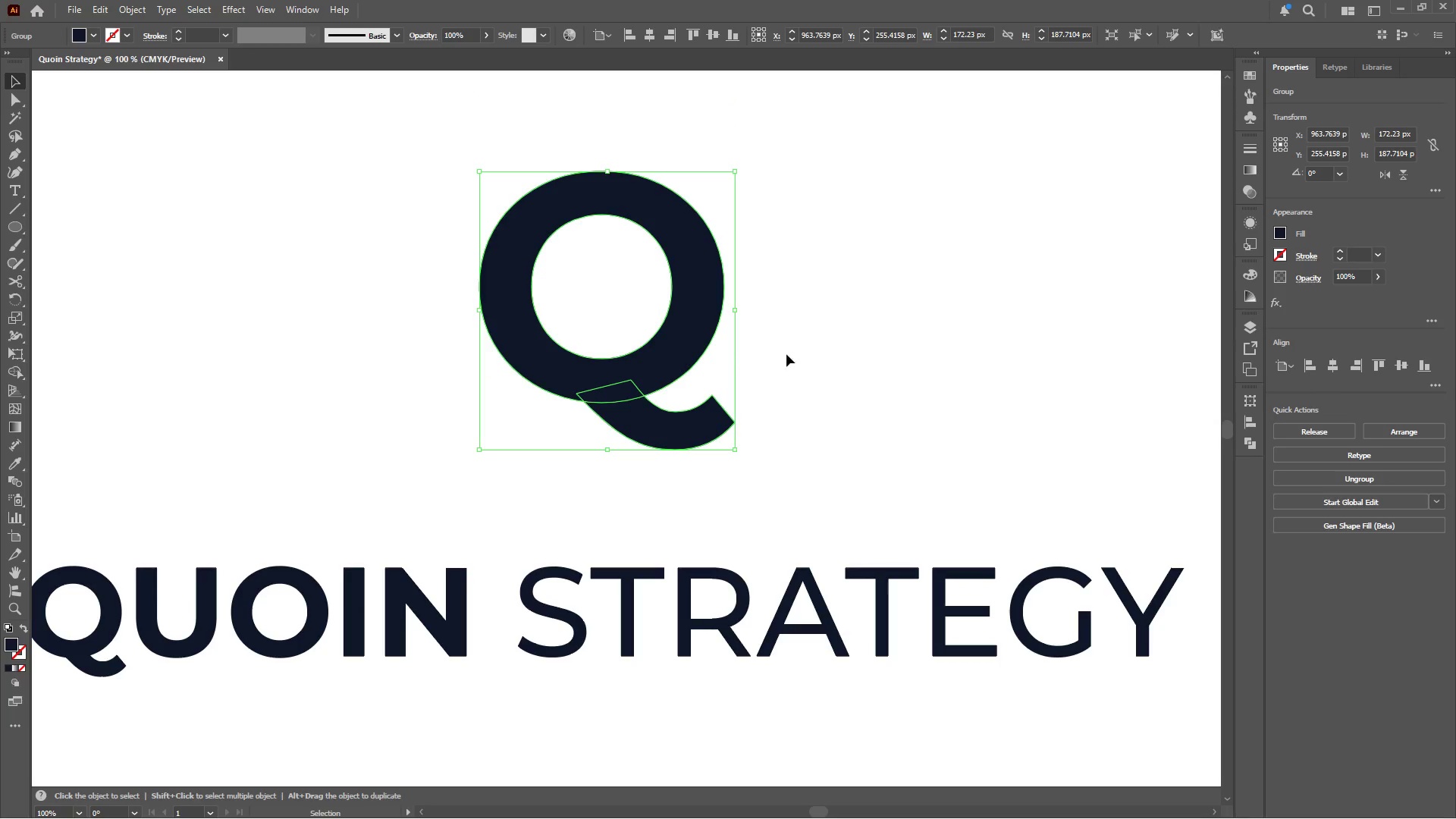 
double_click([692, 418])
 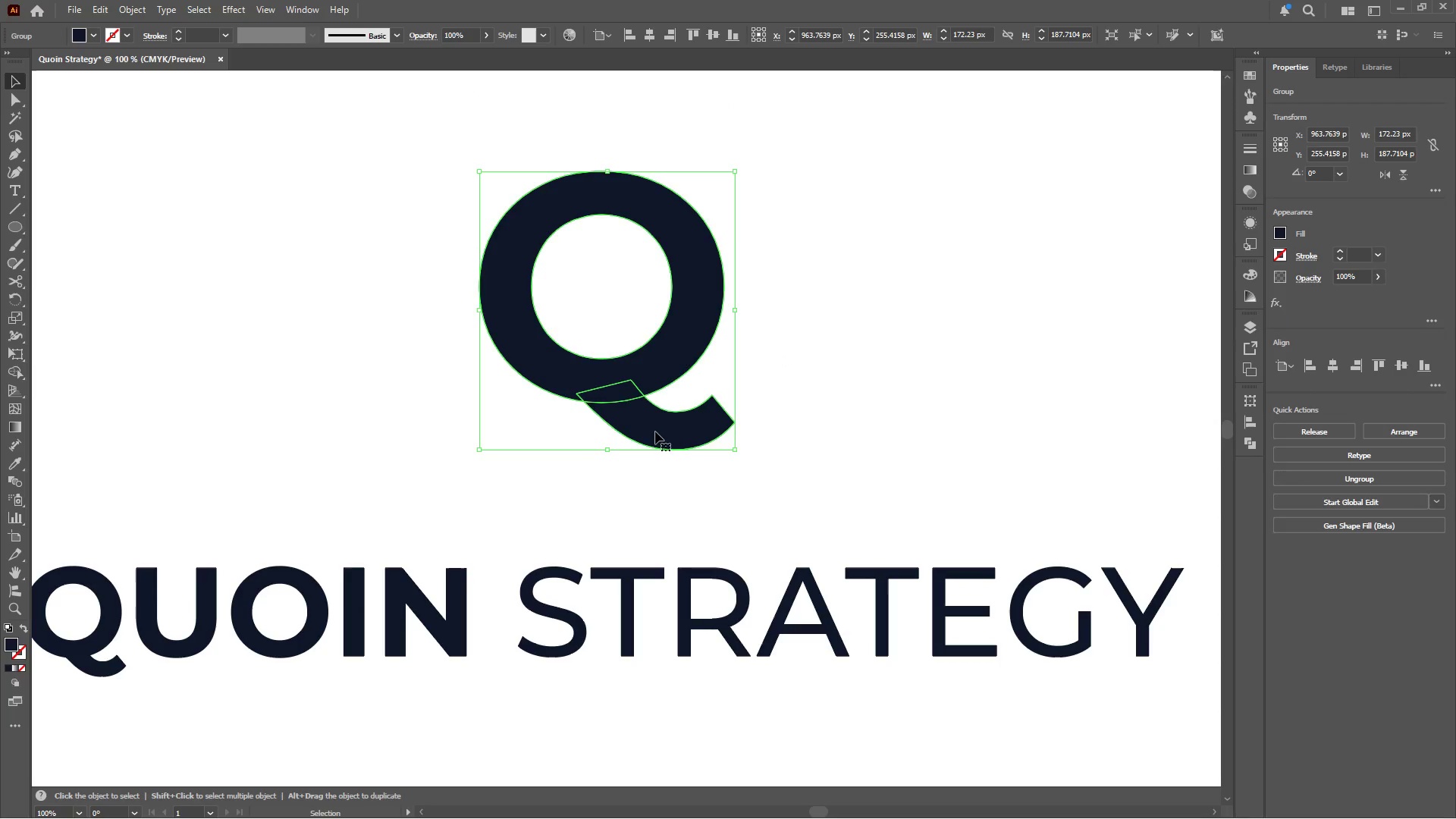 
triple_click([655, 431])
 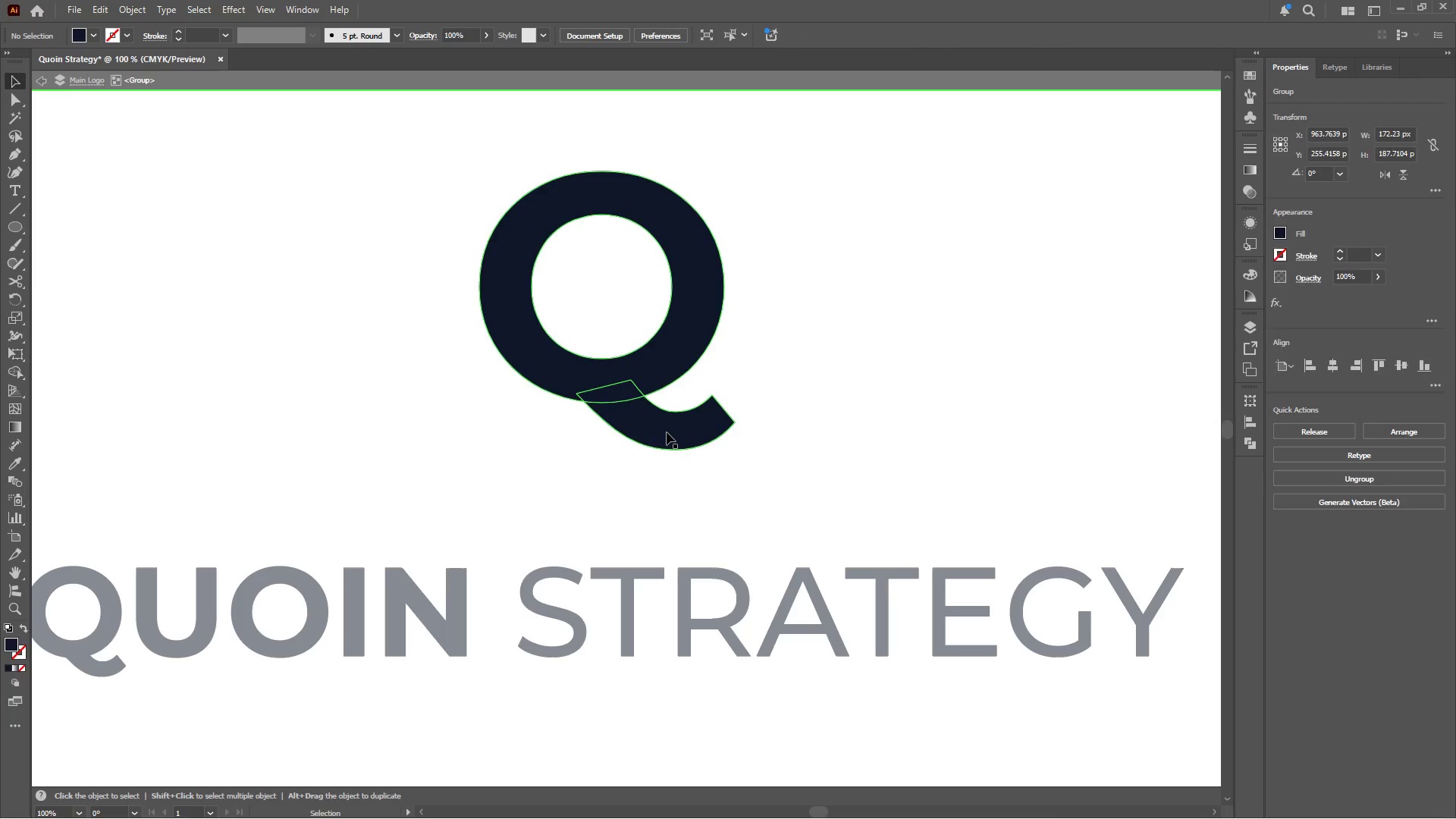 
triple_click([667, 432])
 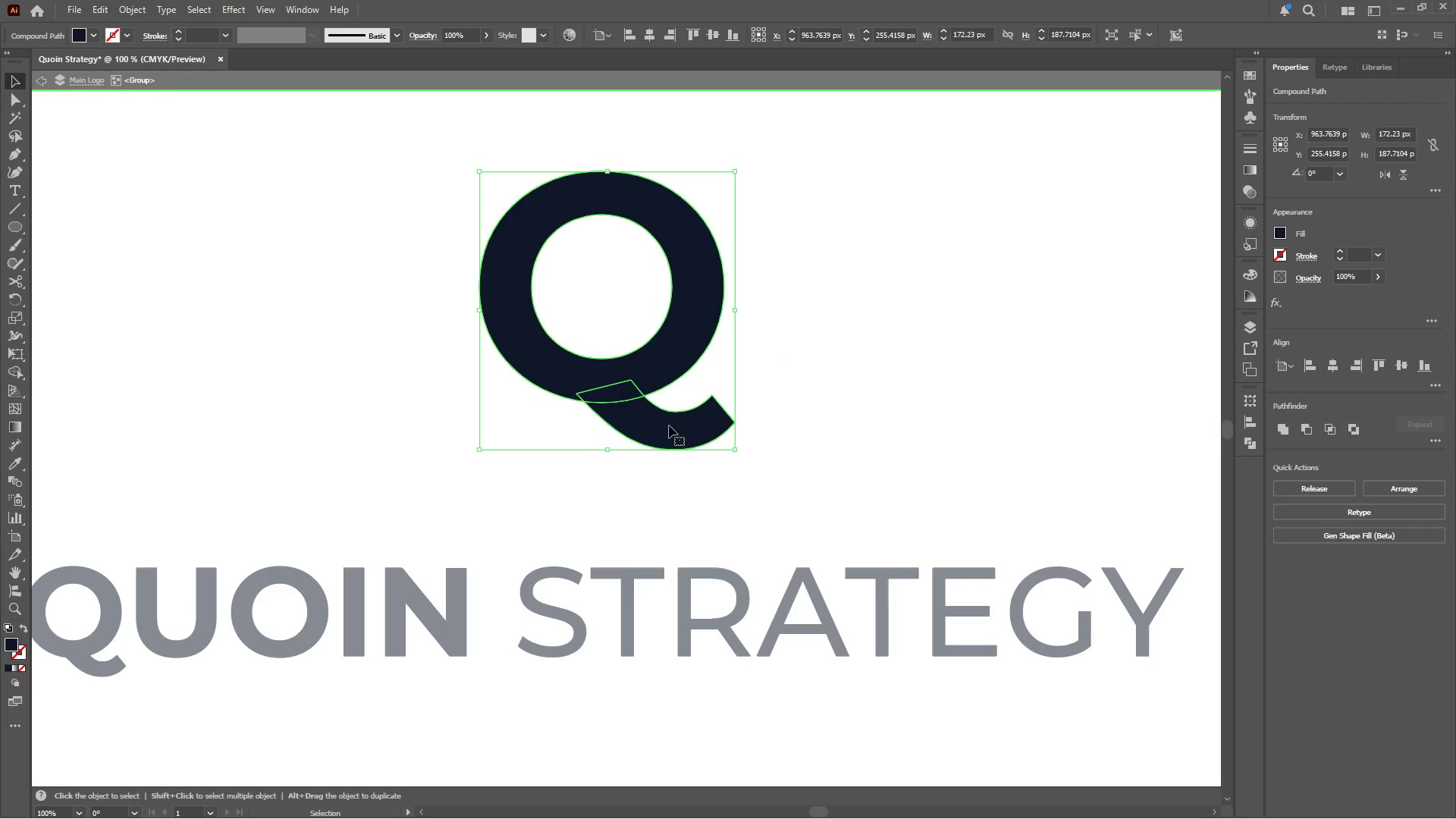 
double_click([669, 425])
 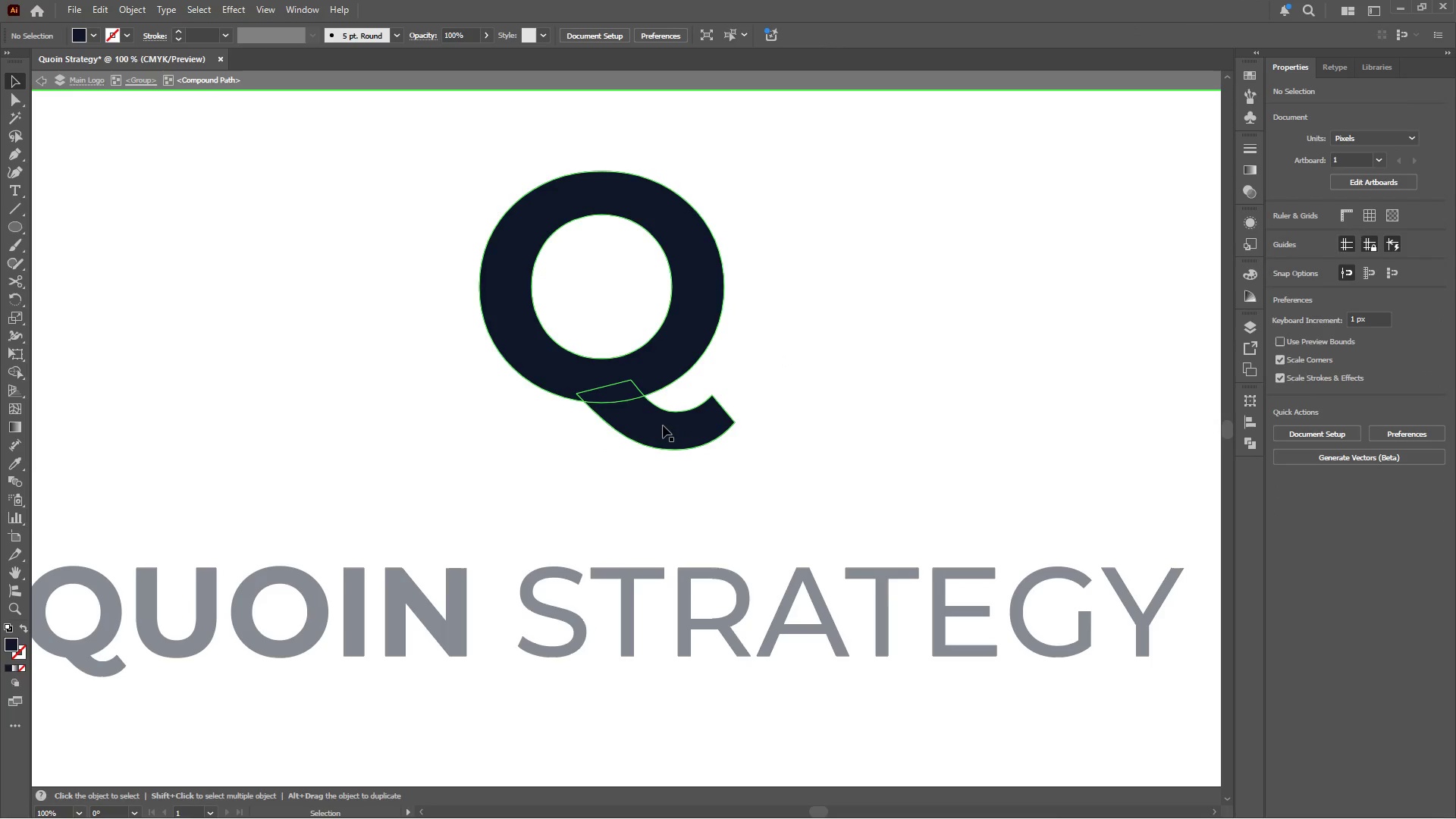 
triple_click([661, 426])
 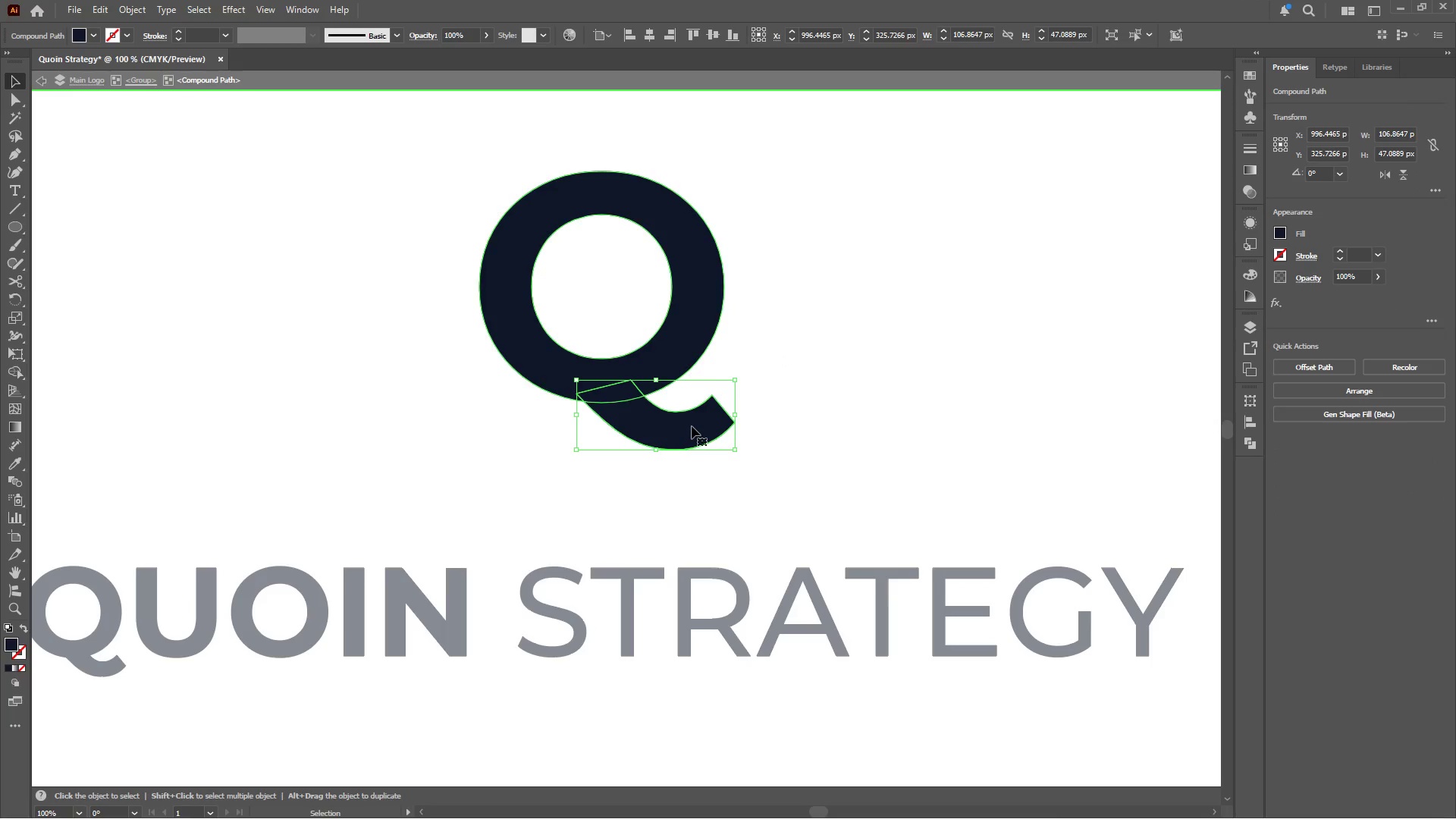 
key(Delete)
 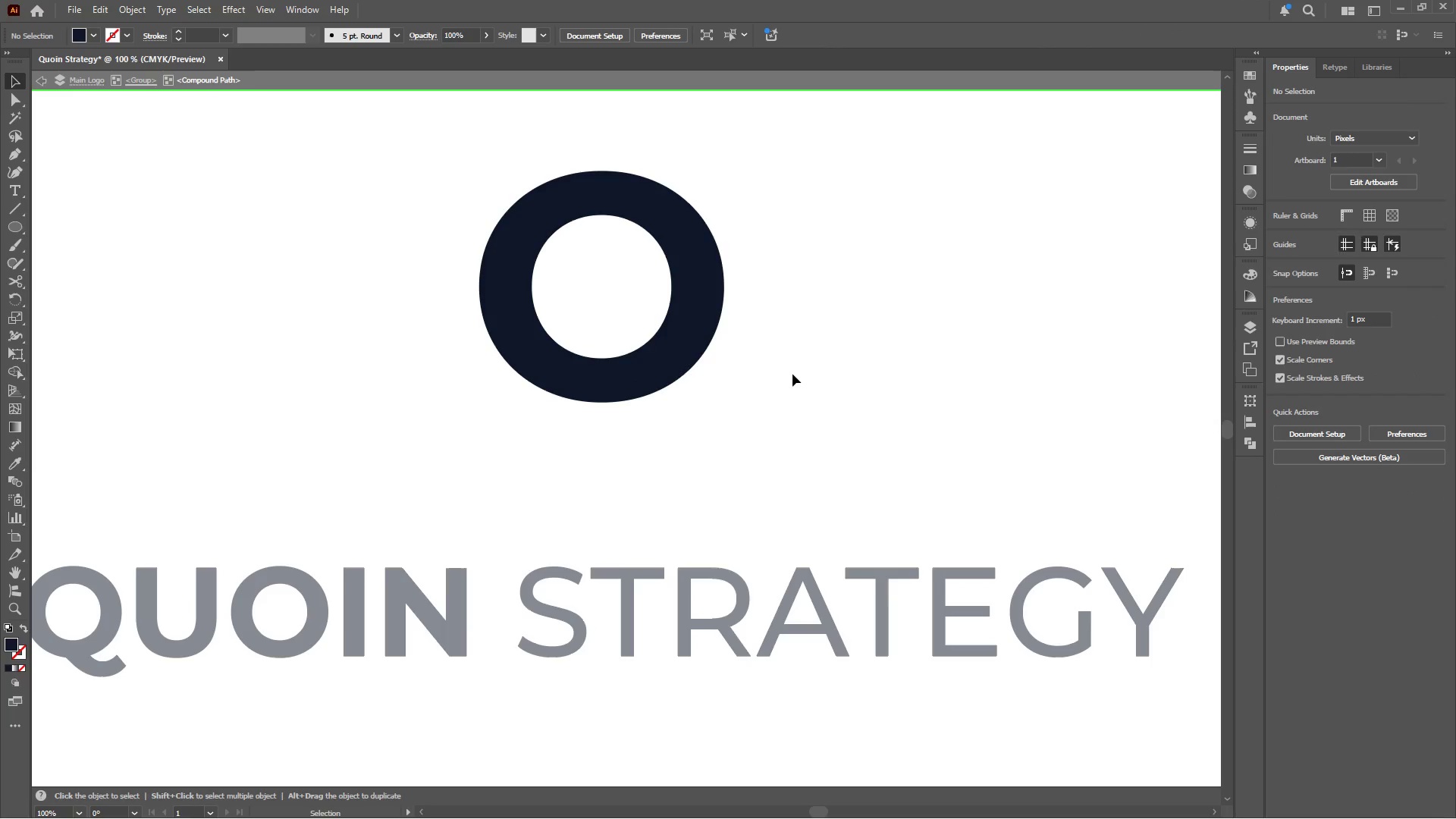 
double_click([792, 372])
 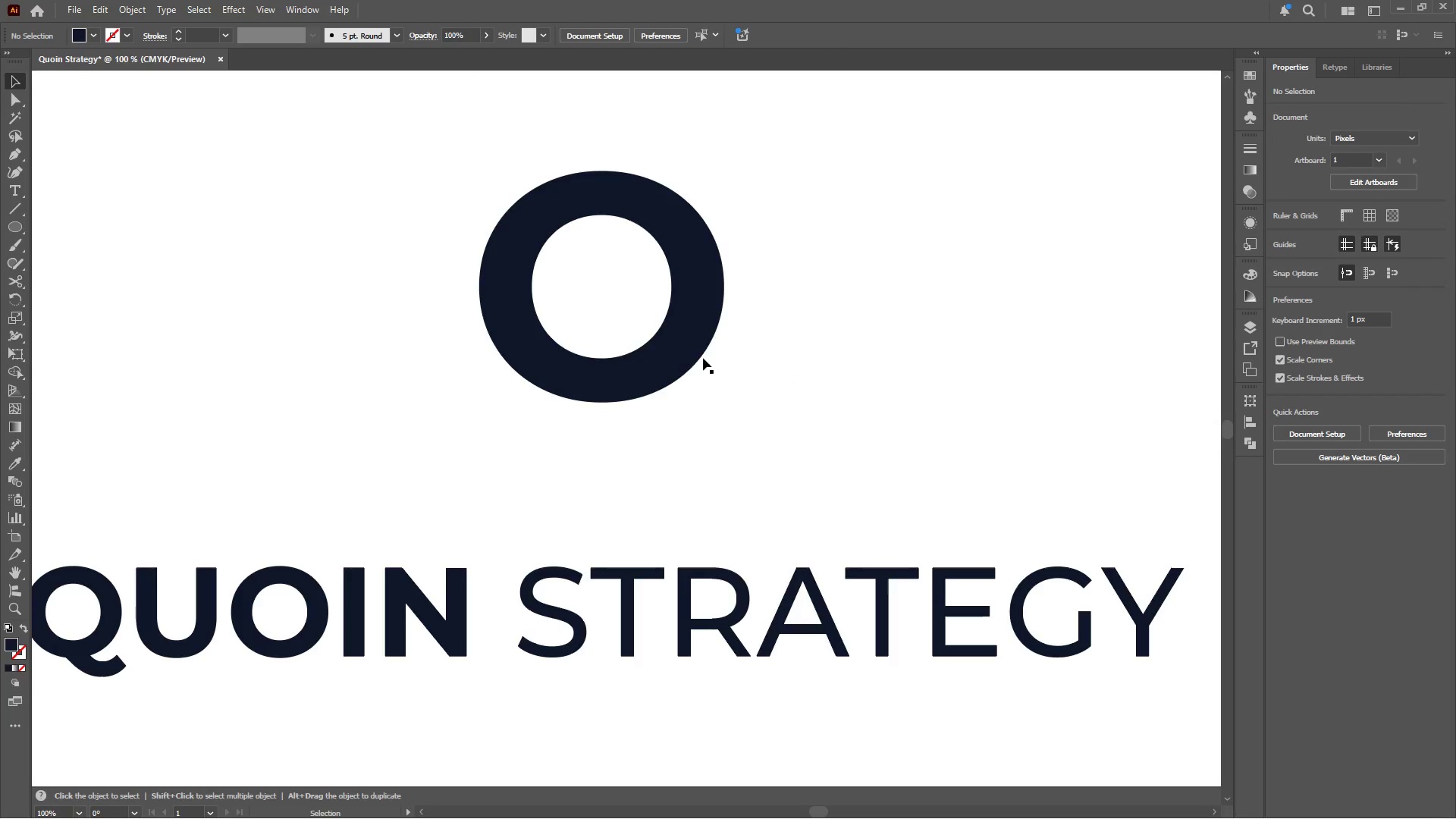 
scroll: coordinate [668, 353], scroll_direction: up, amount: 5.0
 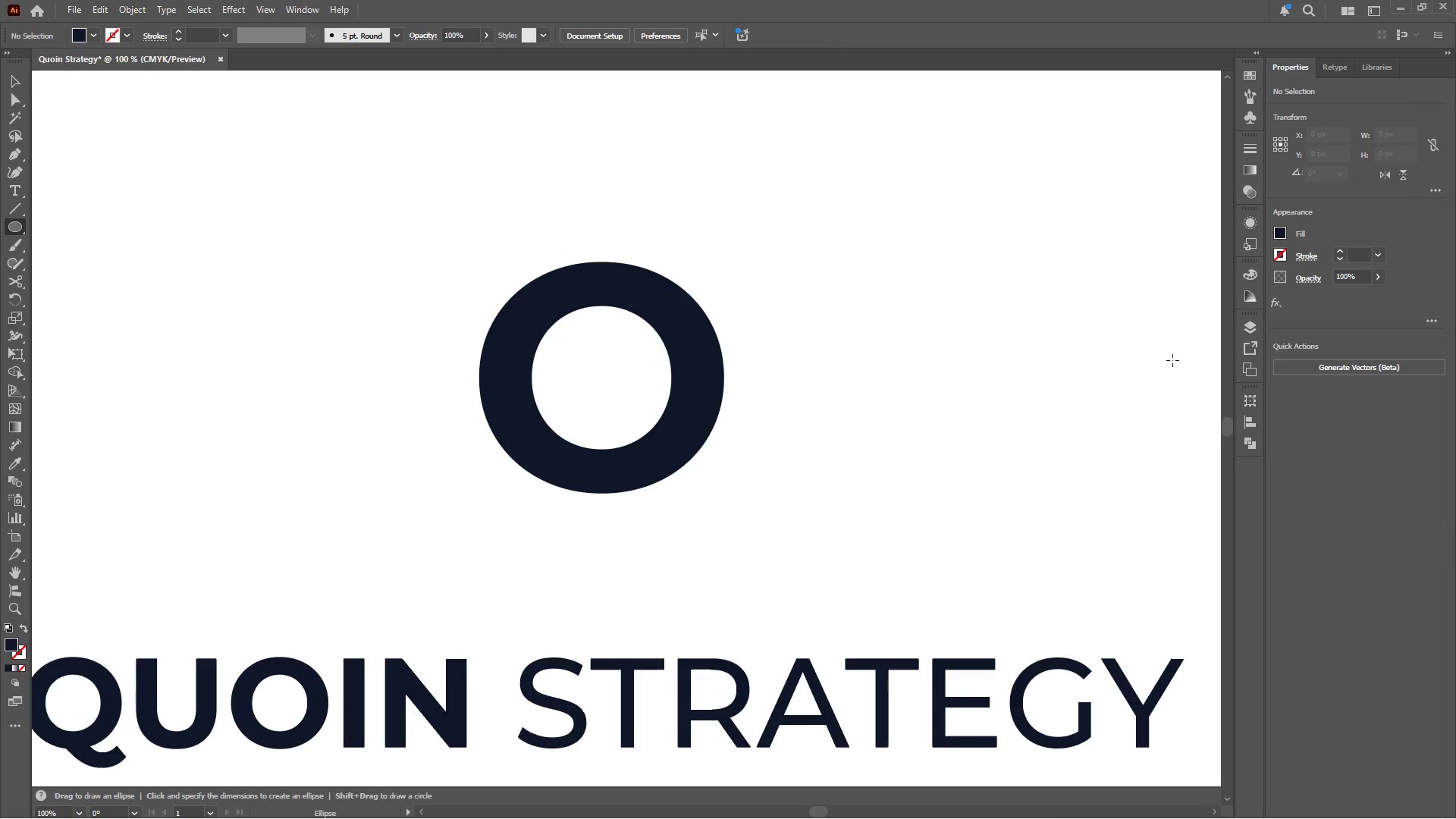 
left_click([1245, 328])
 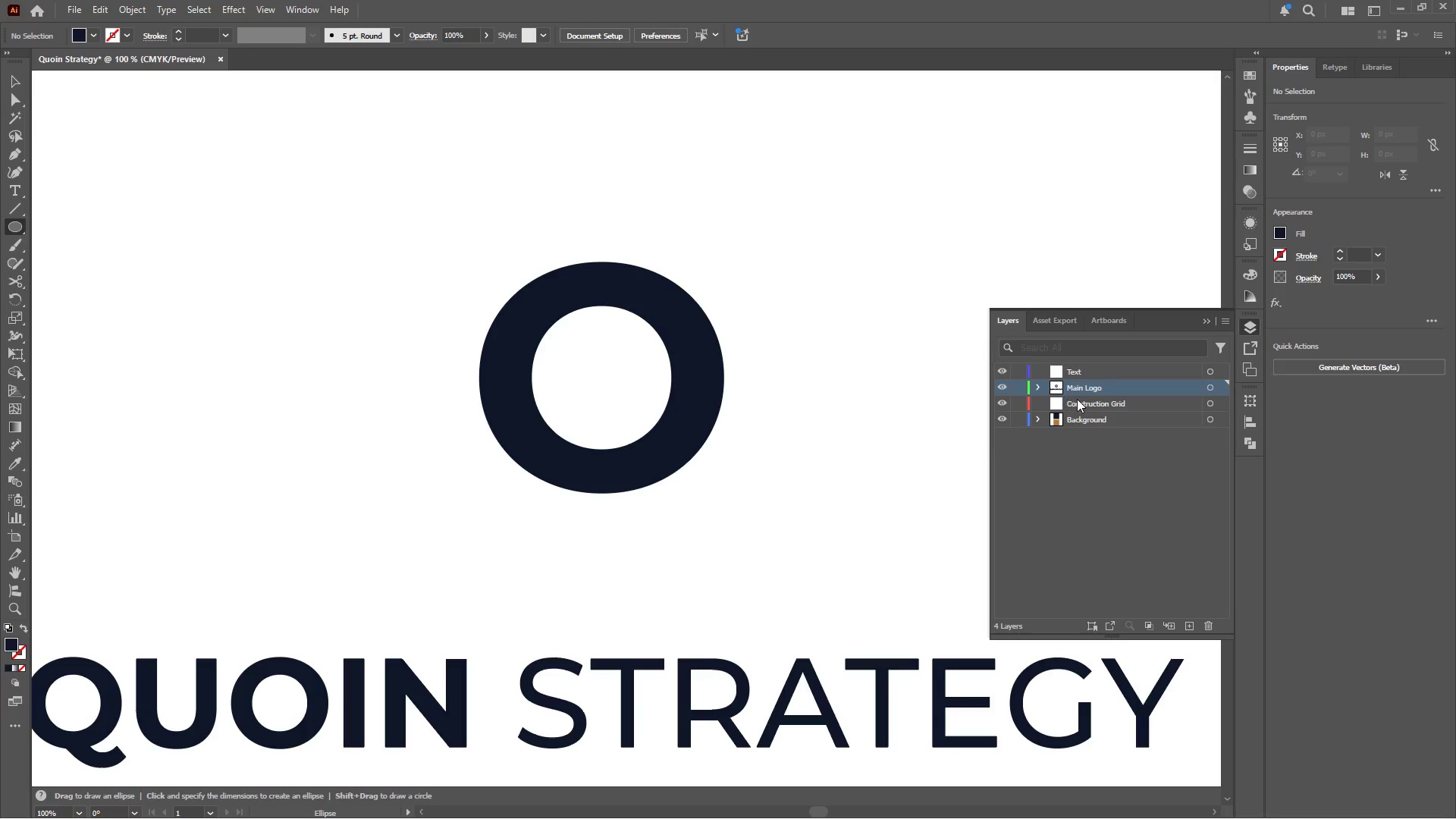 
left_click([1078, 403])
 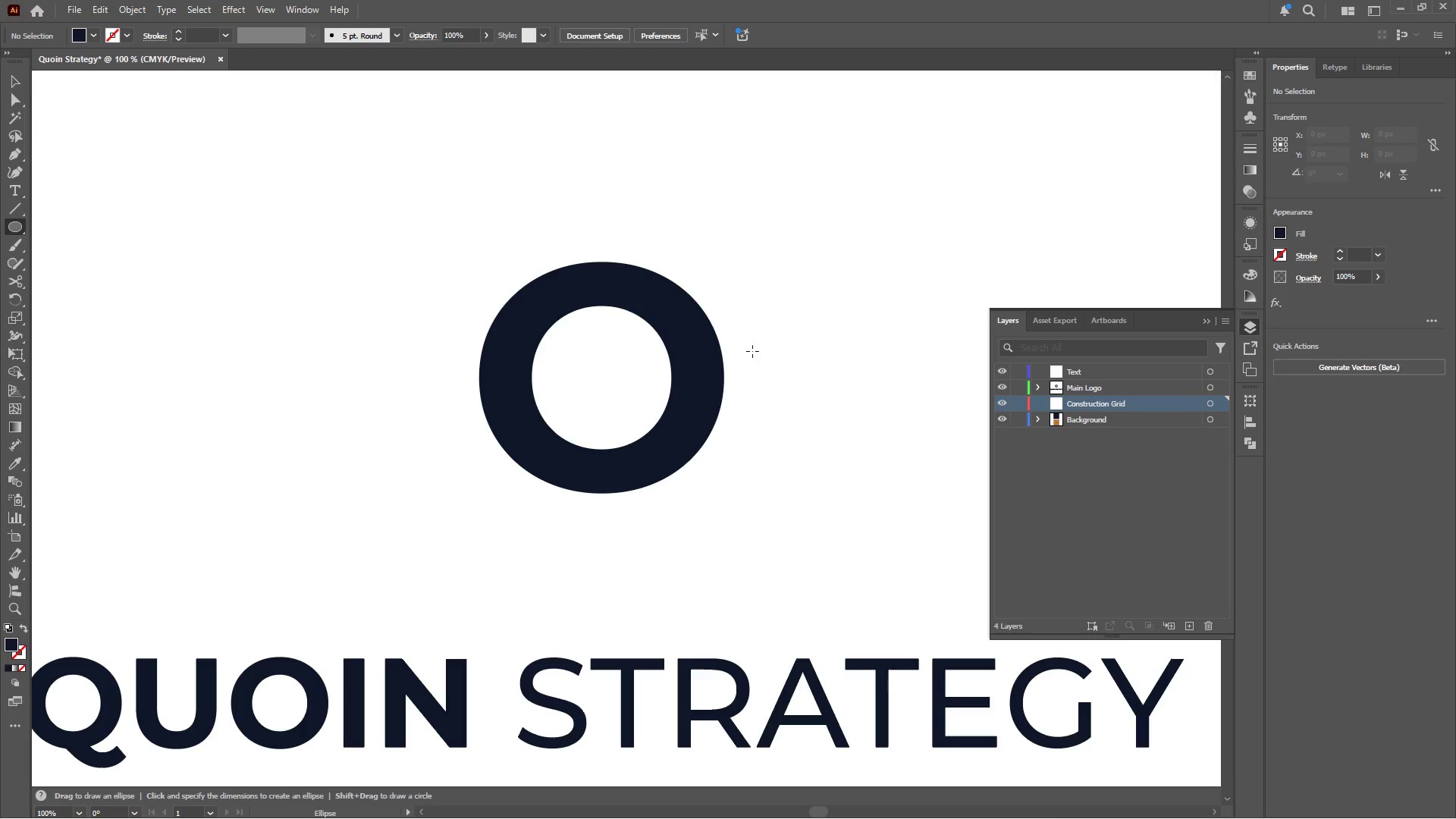 
left_click([761, 337])
 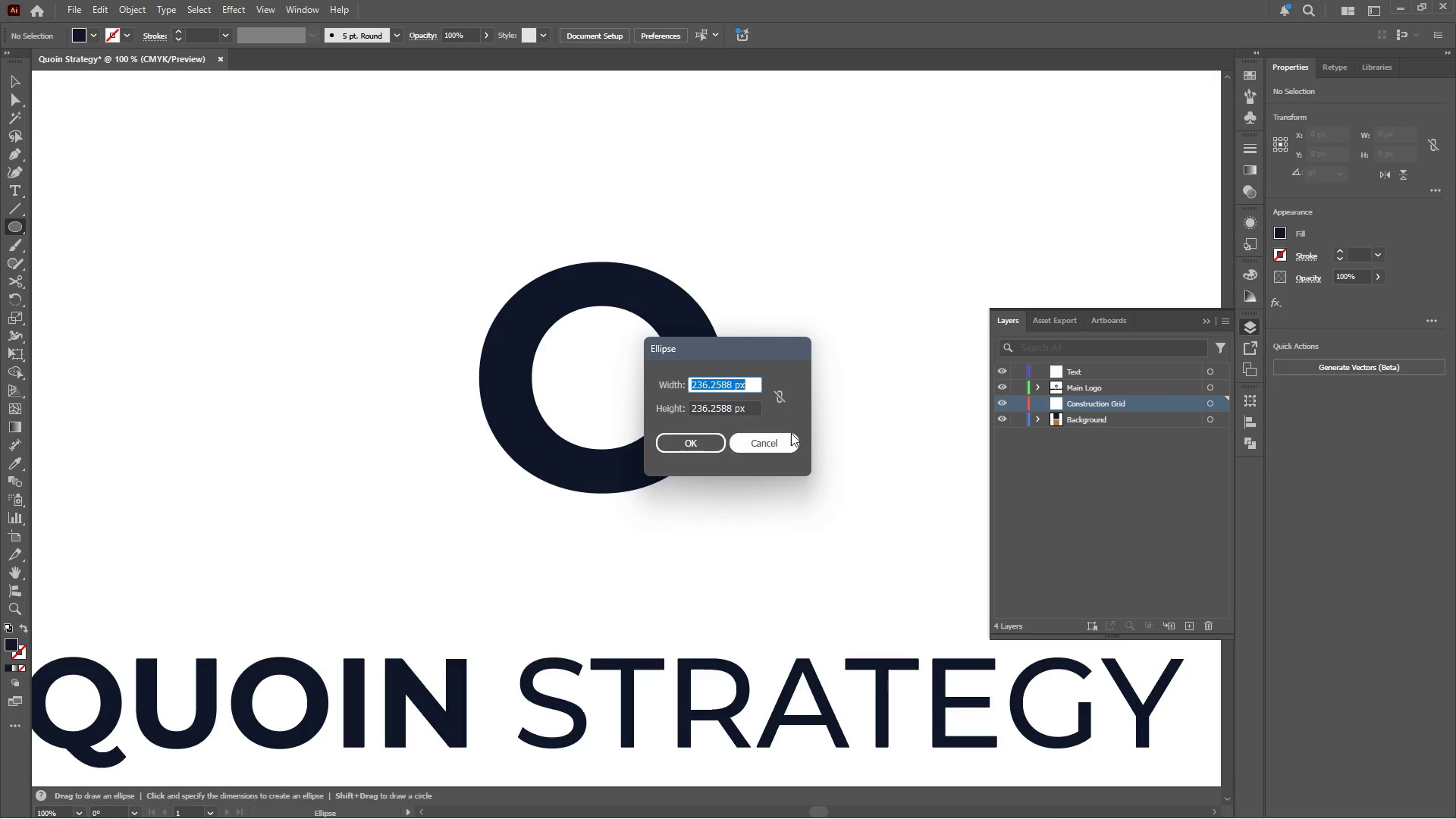 
left_click([775, 441])
 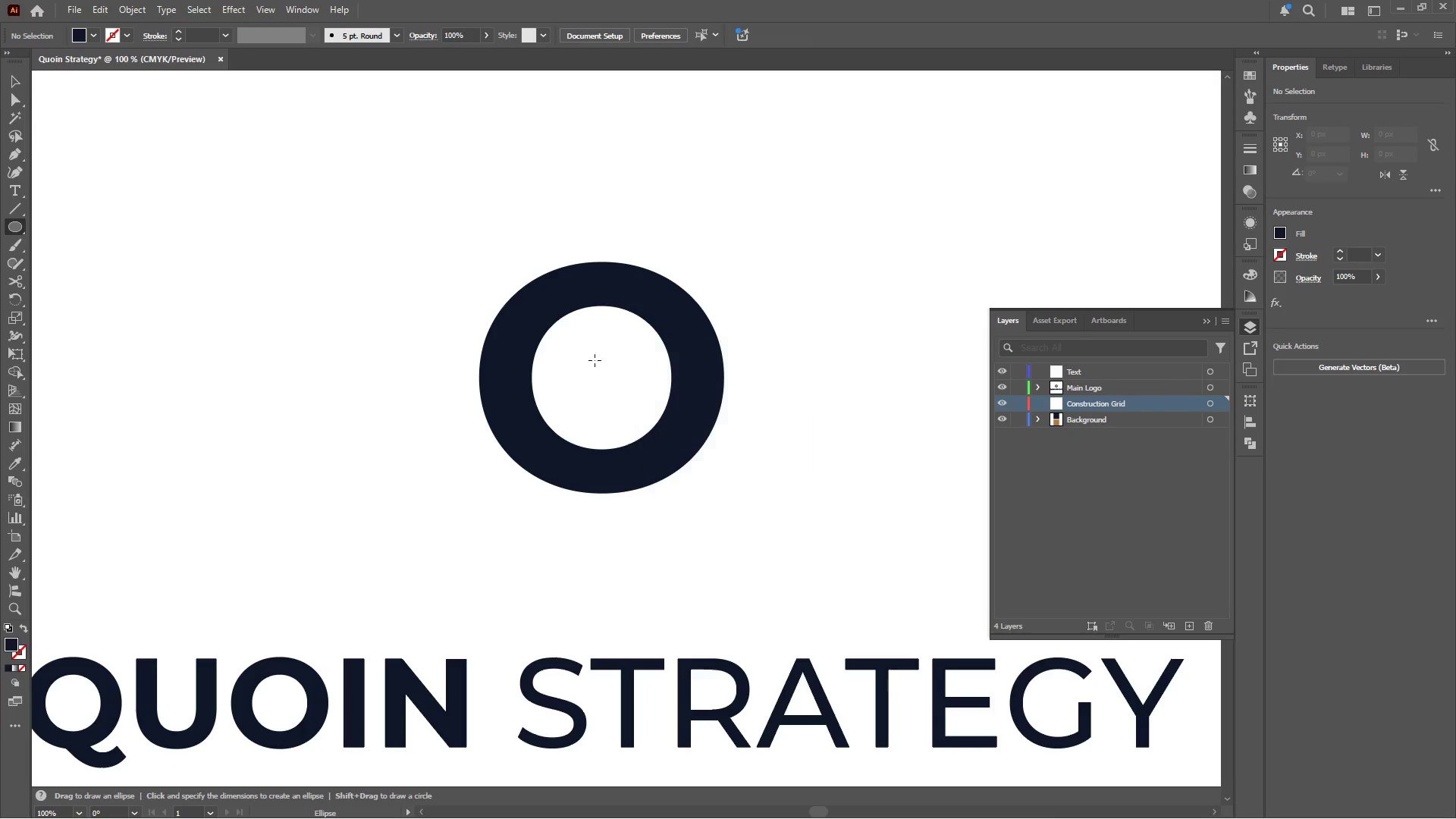 
hold_key(key=AltLeft, duration=0.38)
scroll: coordinate [581, 342], scroll_direction: up, amount: 2.0
 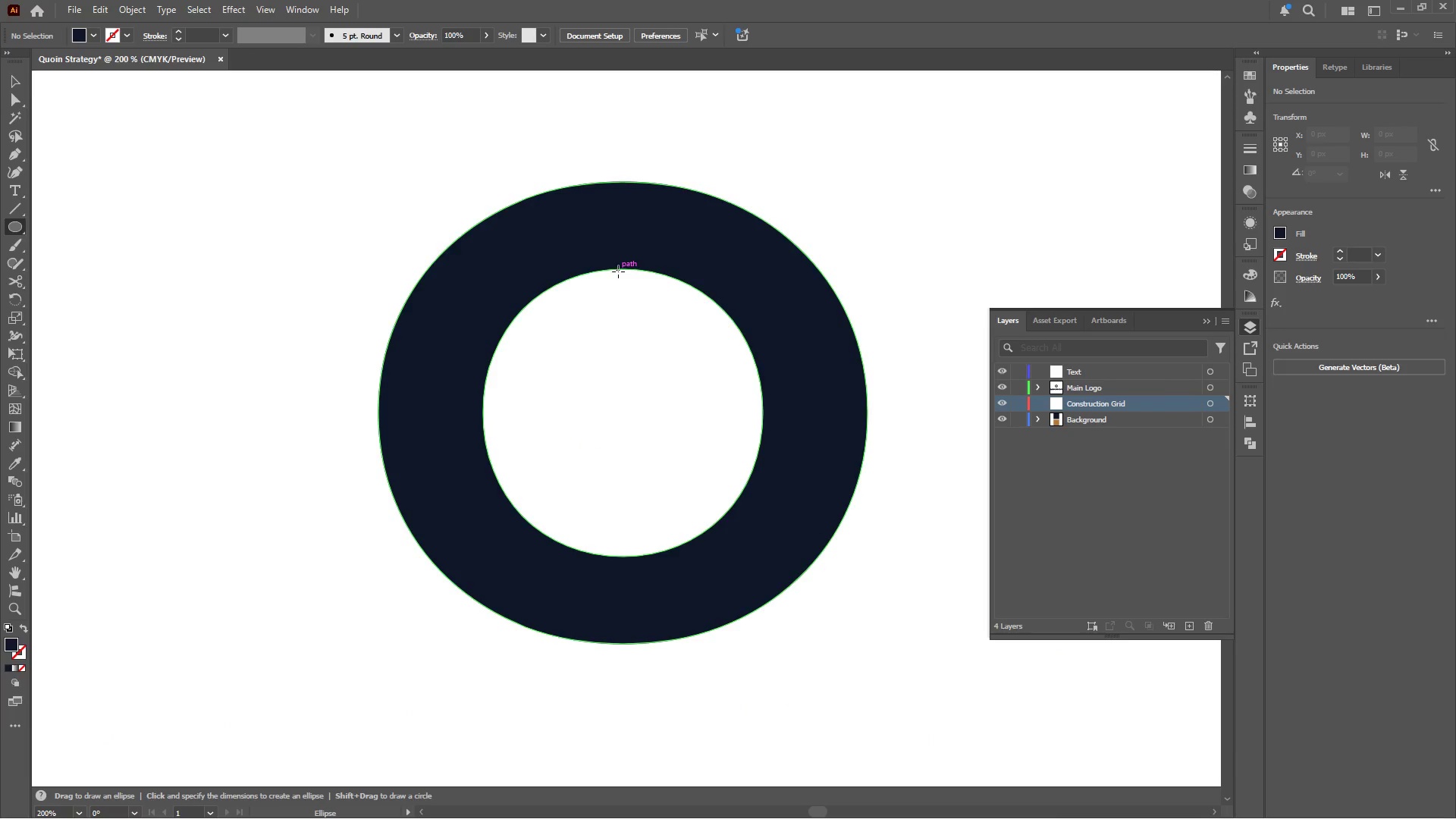 
left_click_drag(start_coordinate=[618, 270], to_coordinate=[610, 557])
 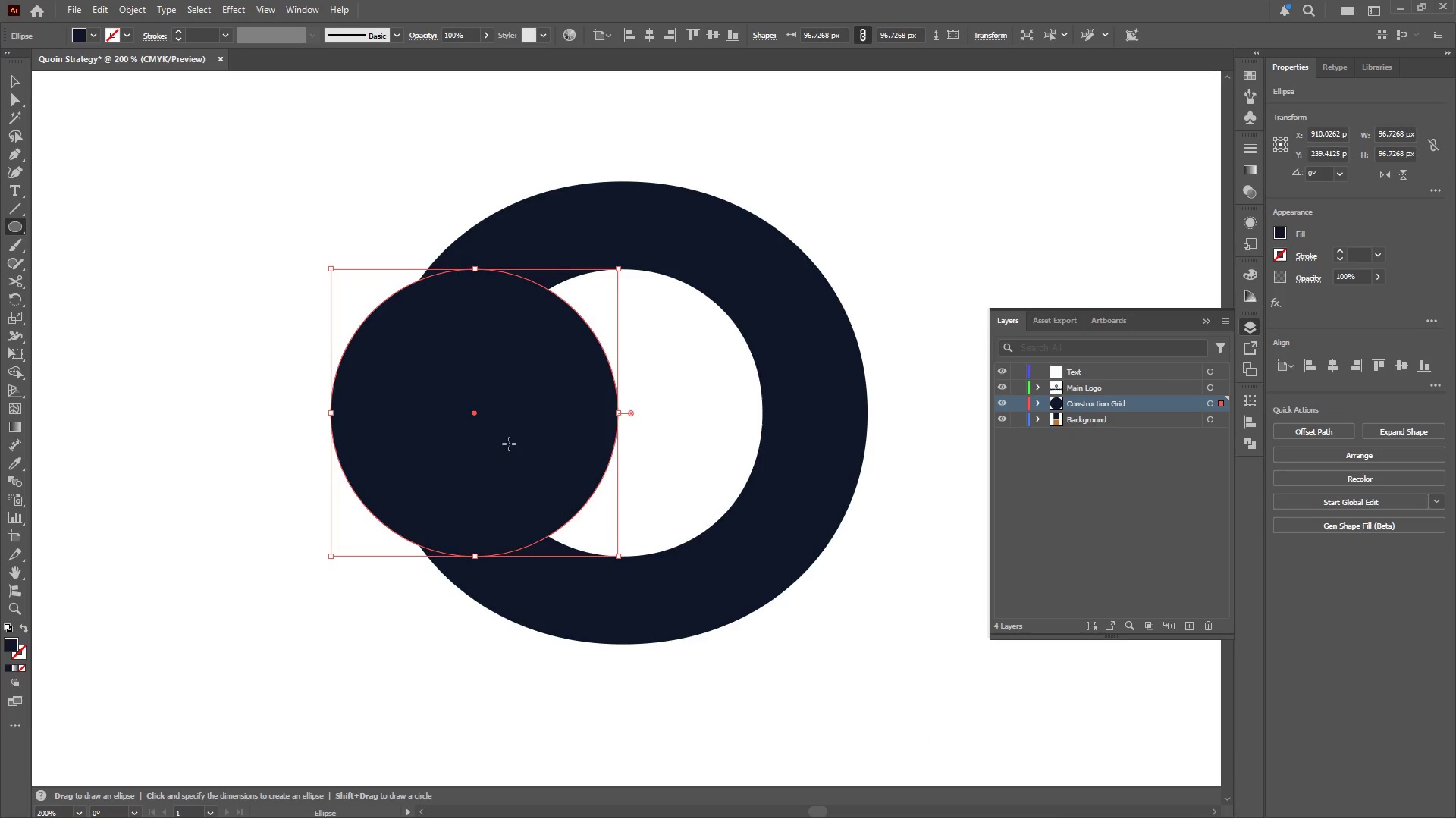 
hold_key(key=ShiftLeft, duration=2.05)
 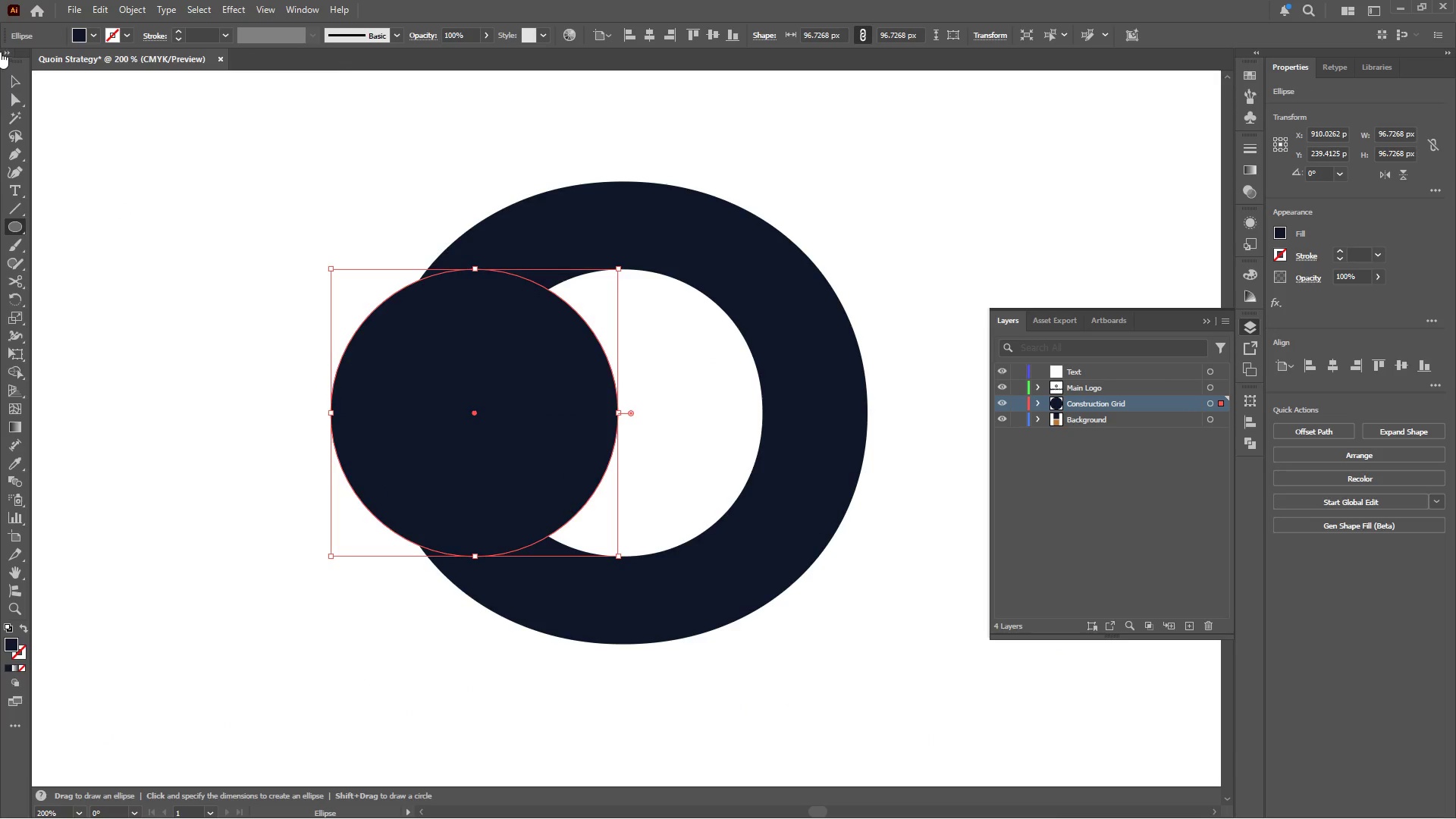 
left_click([8, 78])
 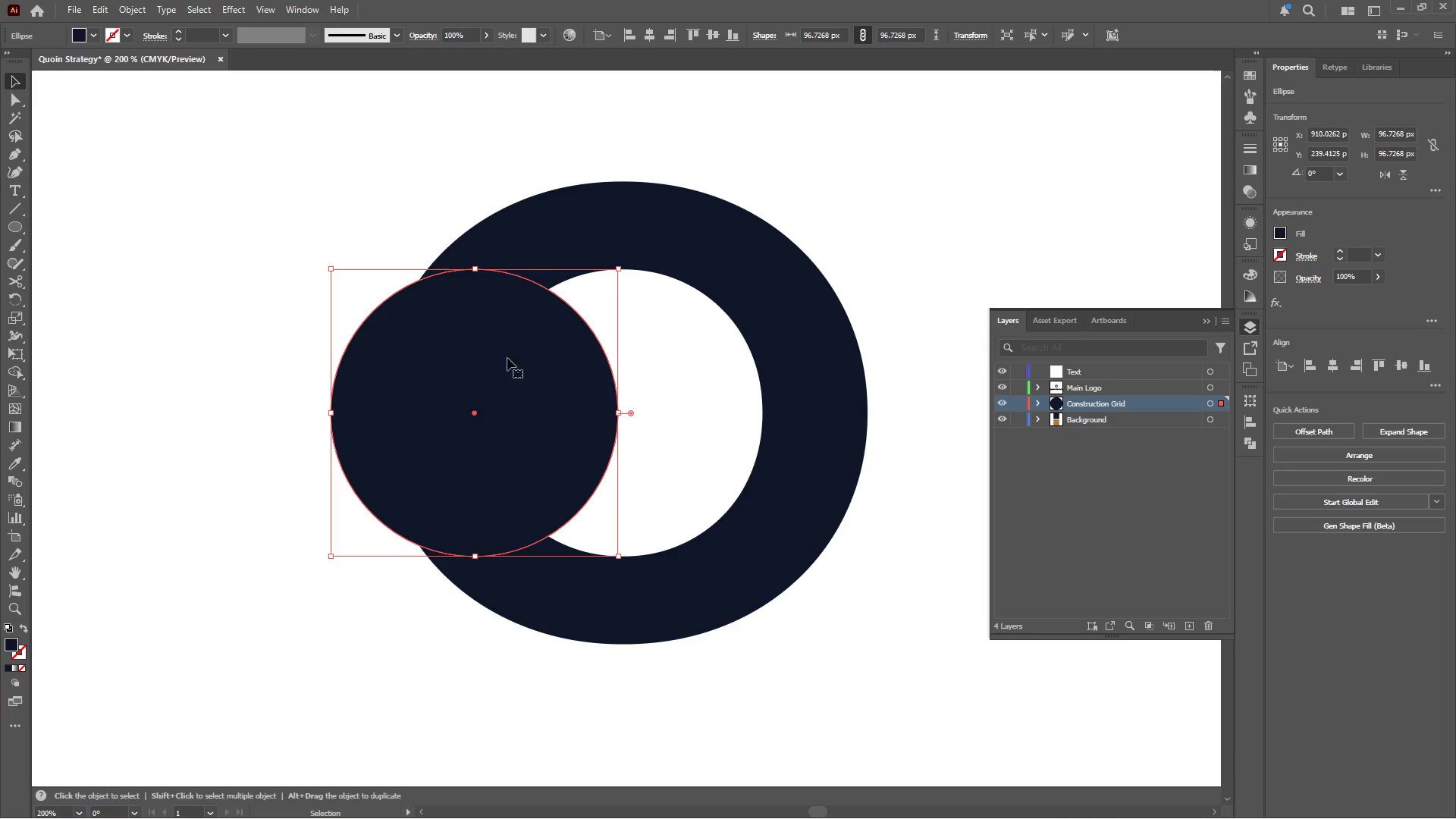 
left_click_drag(start_coordinate=[525, 369], to_coordinate=[673, 386])
 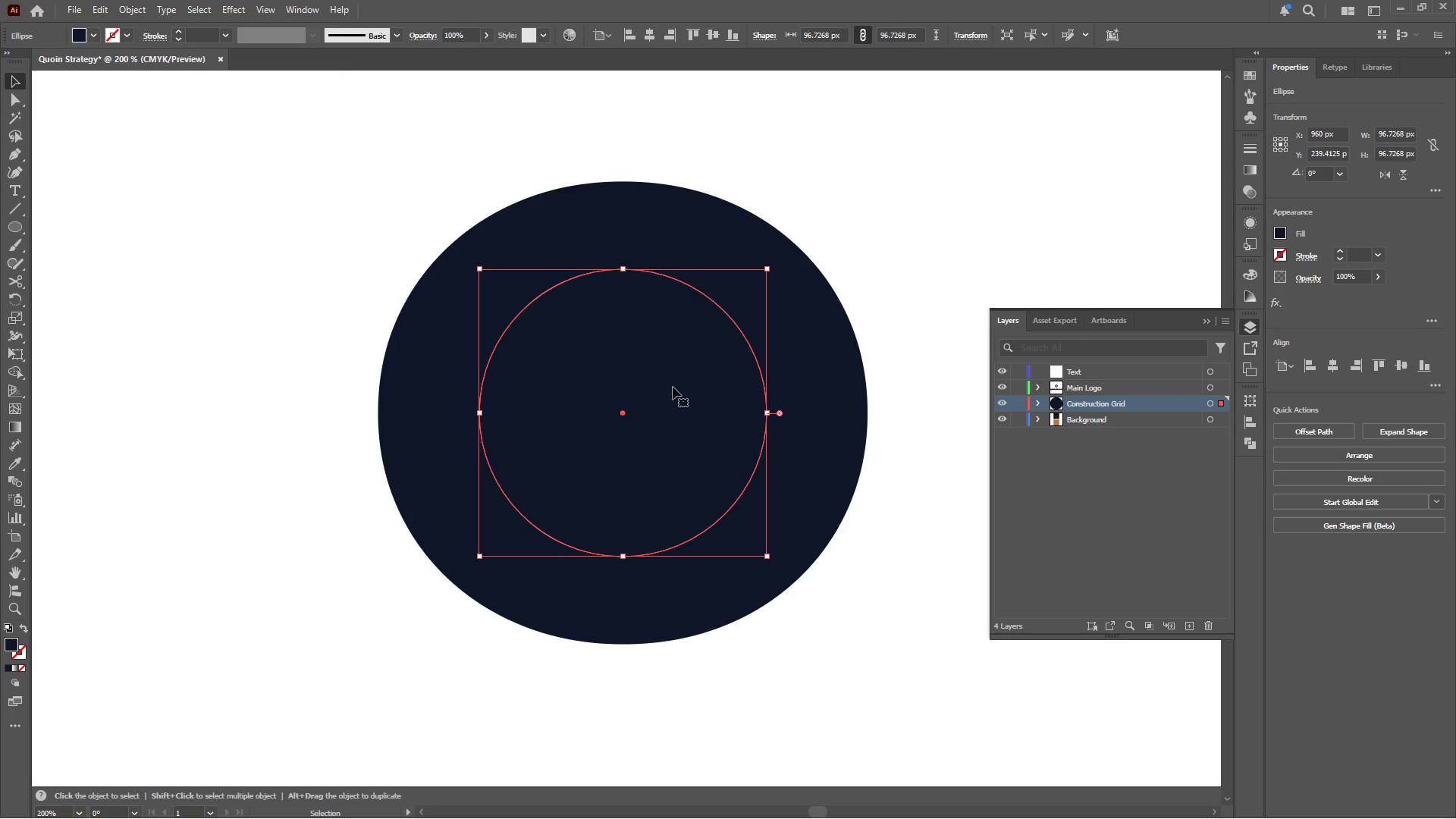 
hold_key(key=ShiftLeft, duration=2.08)
 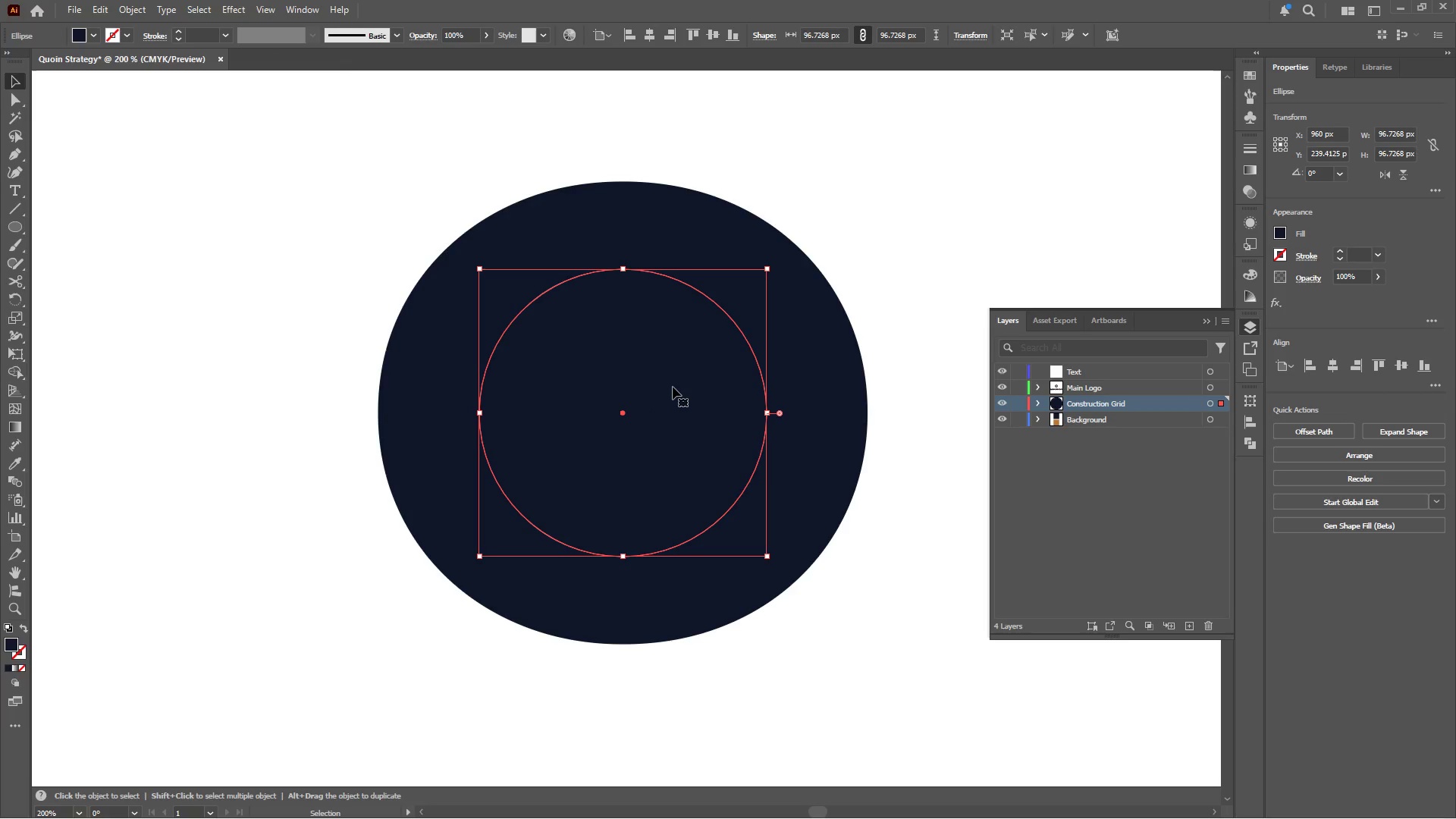 
key(Shift+X)
 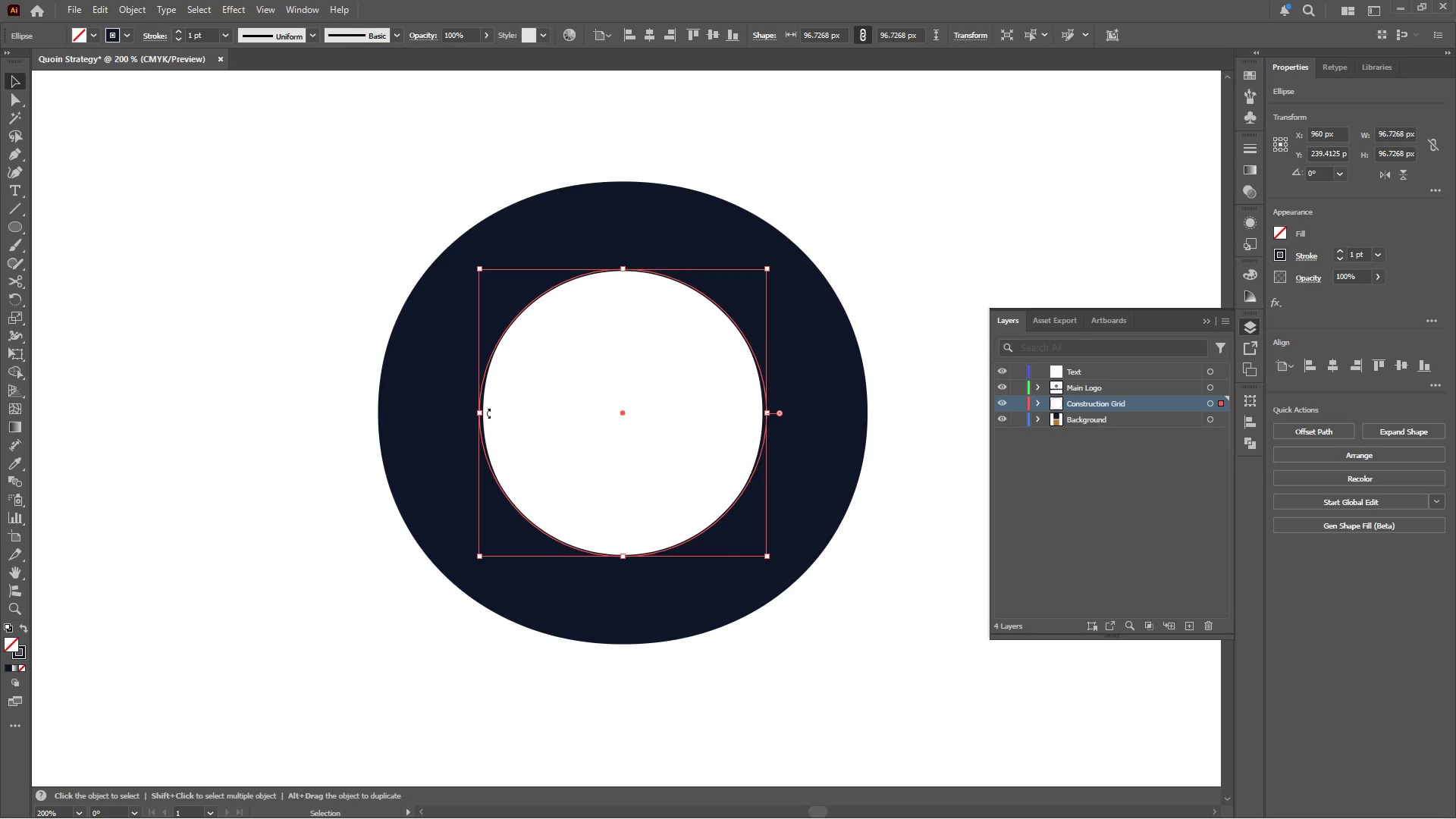 
hold_key(key=AltLeft, duration=1.2)
scroll: coordinate [748, 419], scroll_direction: up, amount: 1.0
 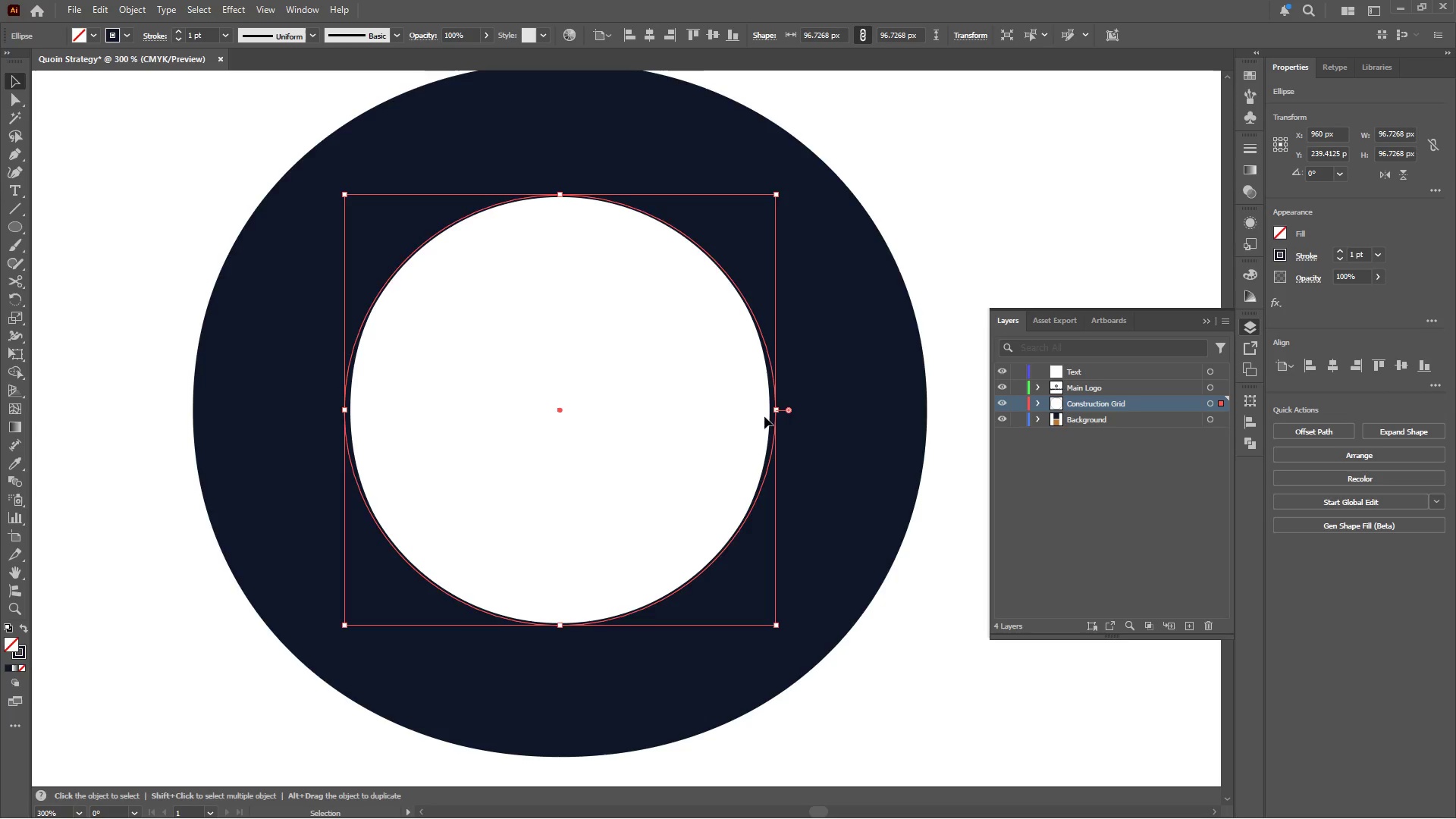 
hold_key(key=AltLeft, duration=0.36)
scroll: coordinate [782, 414], scroll_direction: up, amount: 1.0
 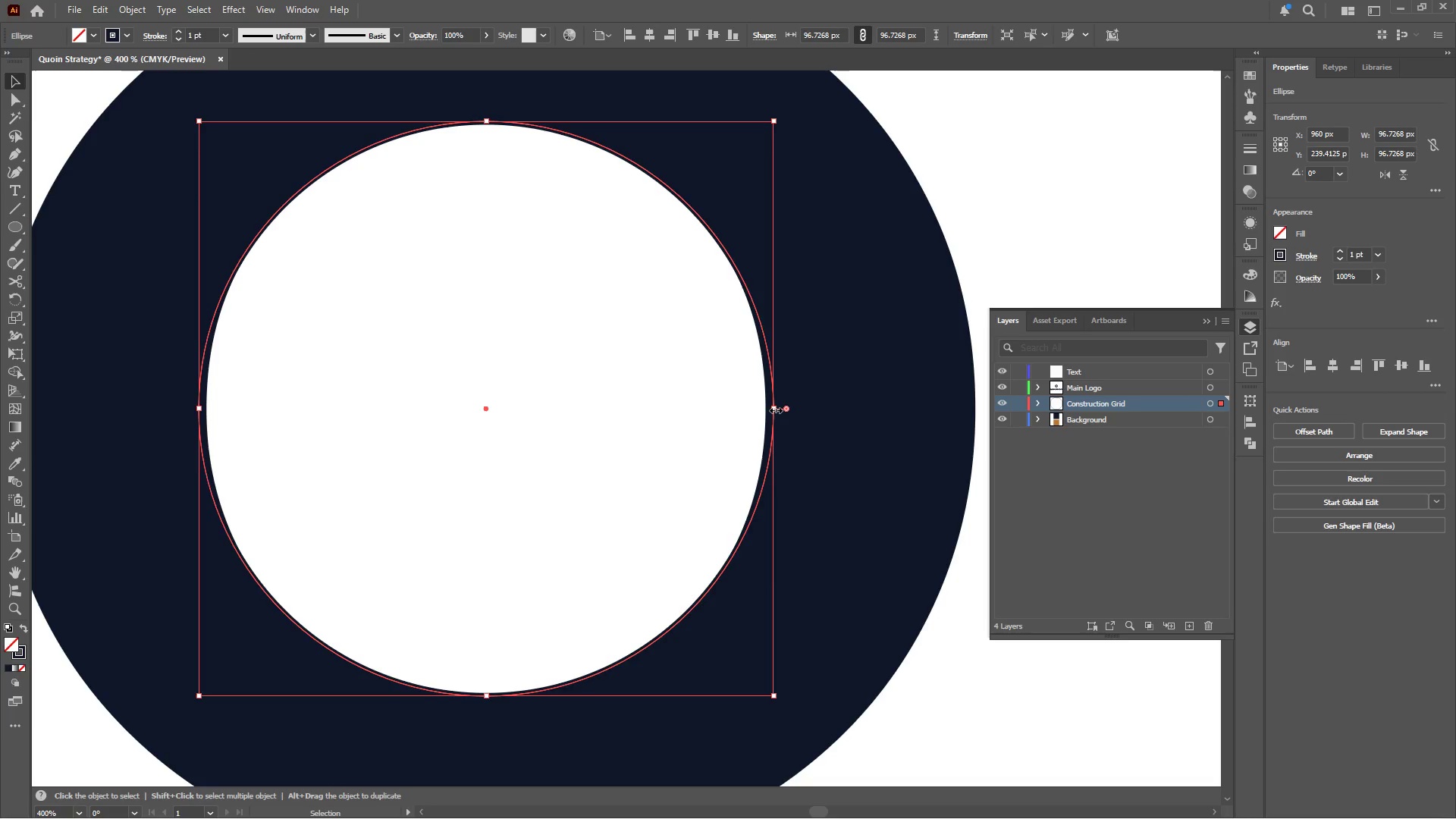 
left_click_drag(start_coordinate=[774, 408], to_coordinate=[767, 407])
 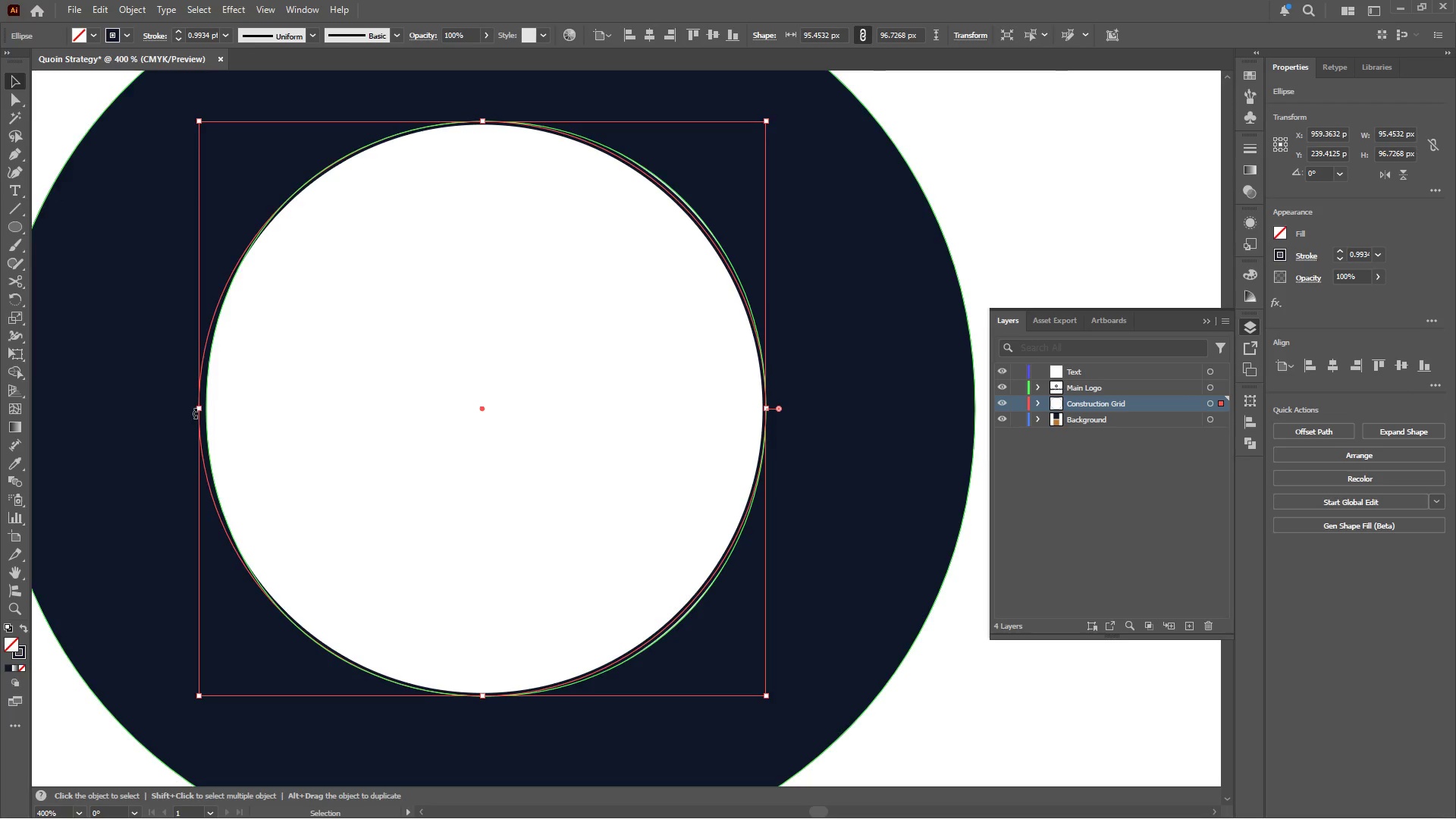 
left_click_drag(start_coordinate=[200, 410], to_coordinate=[206, 411])
 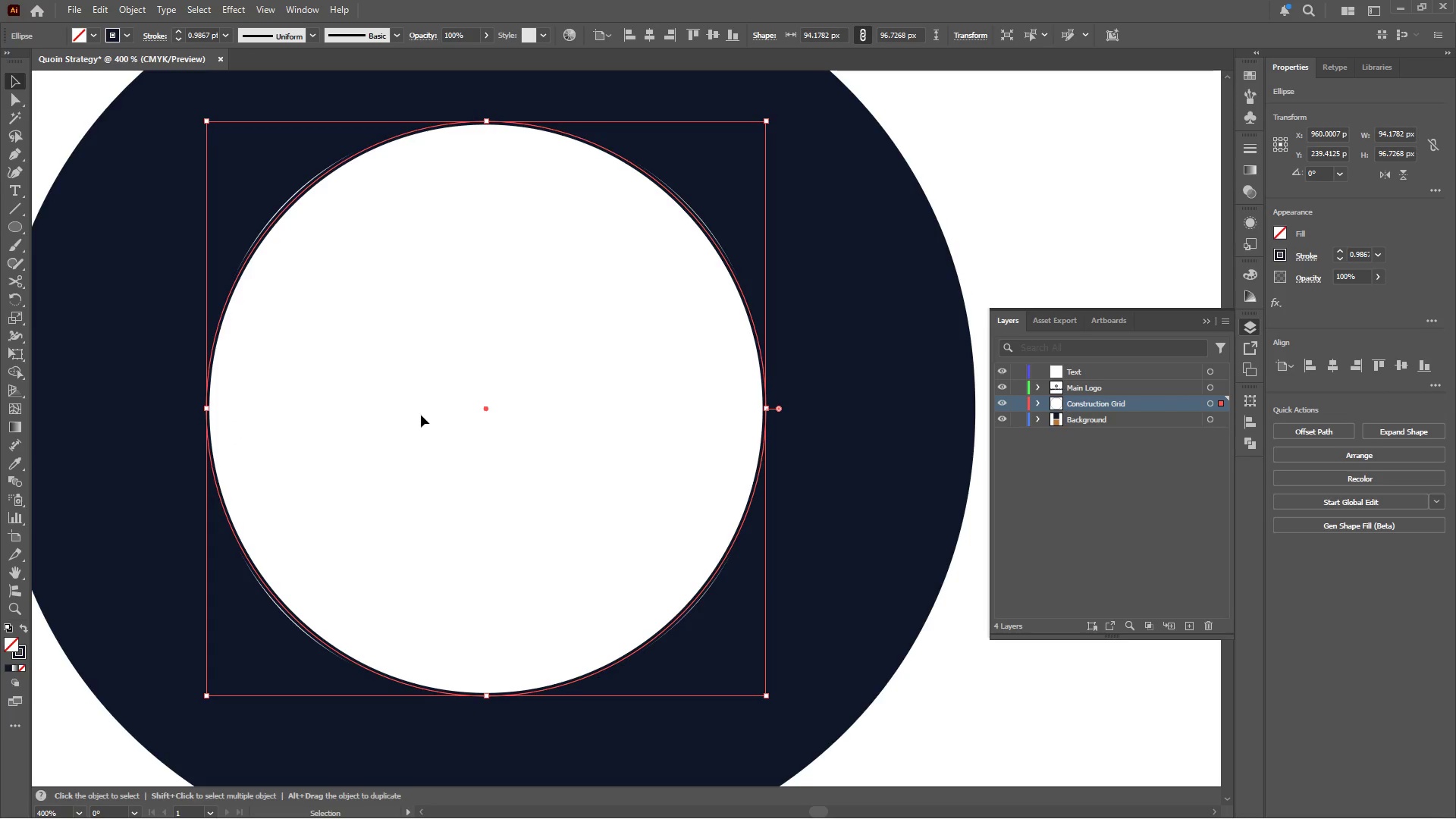 
hold_key(key=AltLeft, duration=0.56)
scroll: coordinate [432, 405], scroll_direction: down, amount: 4.0
 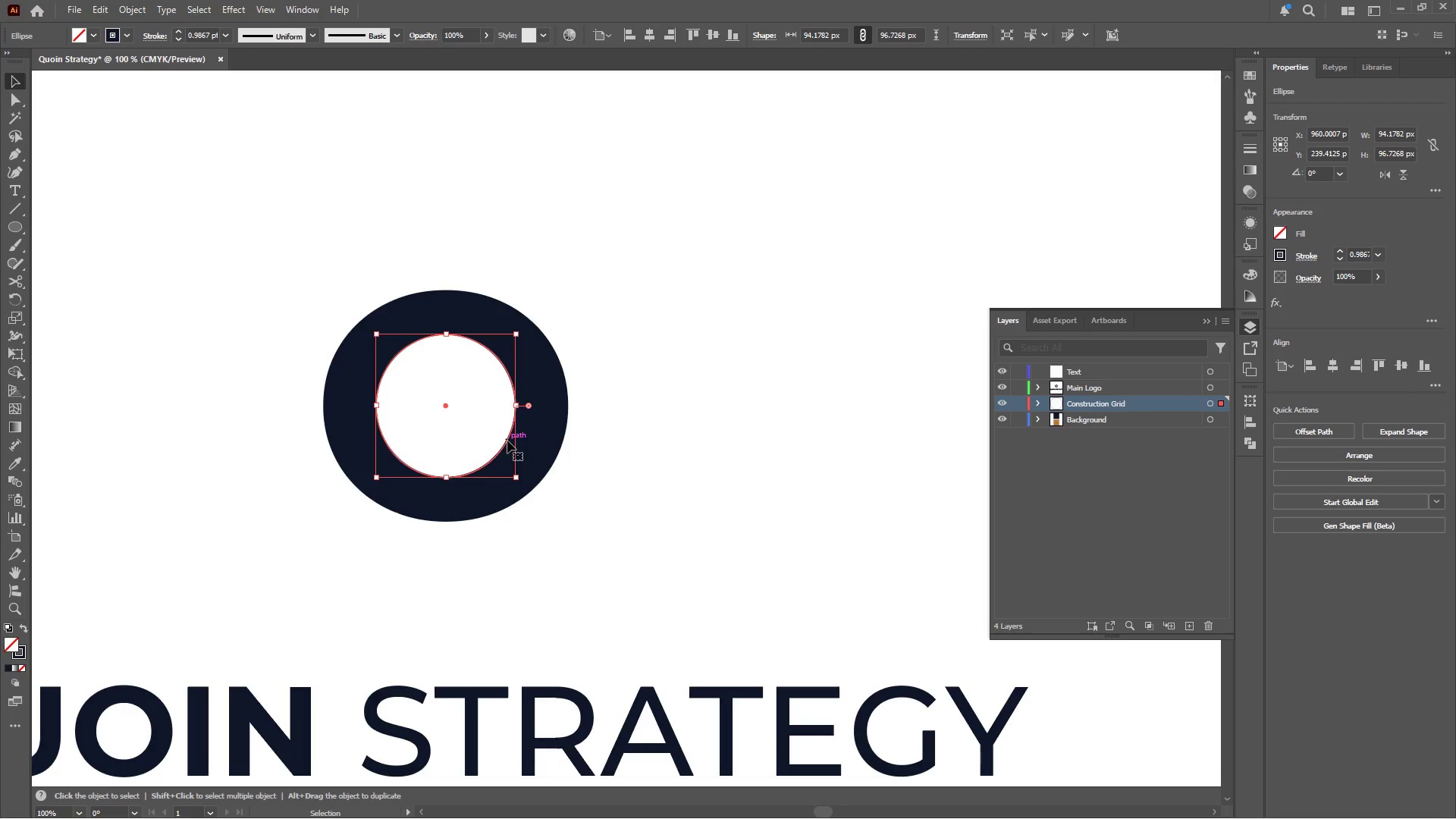 
left_click_drag(start_coordinate=[507, 441], to_coordinate=[806, 450])
 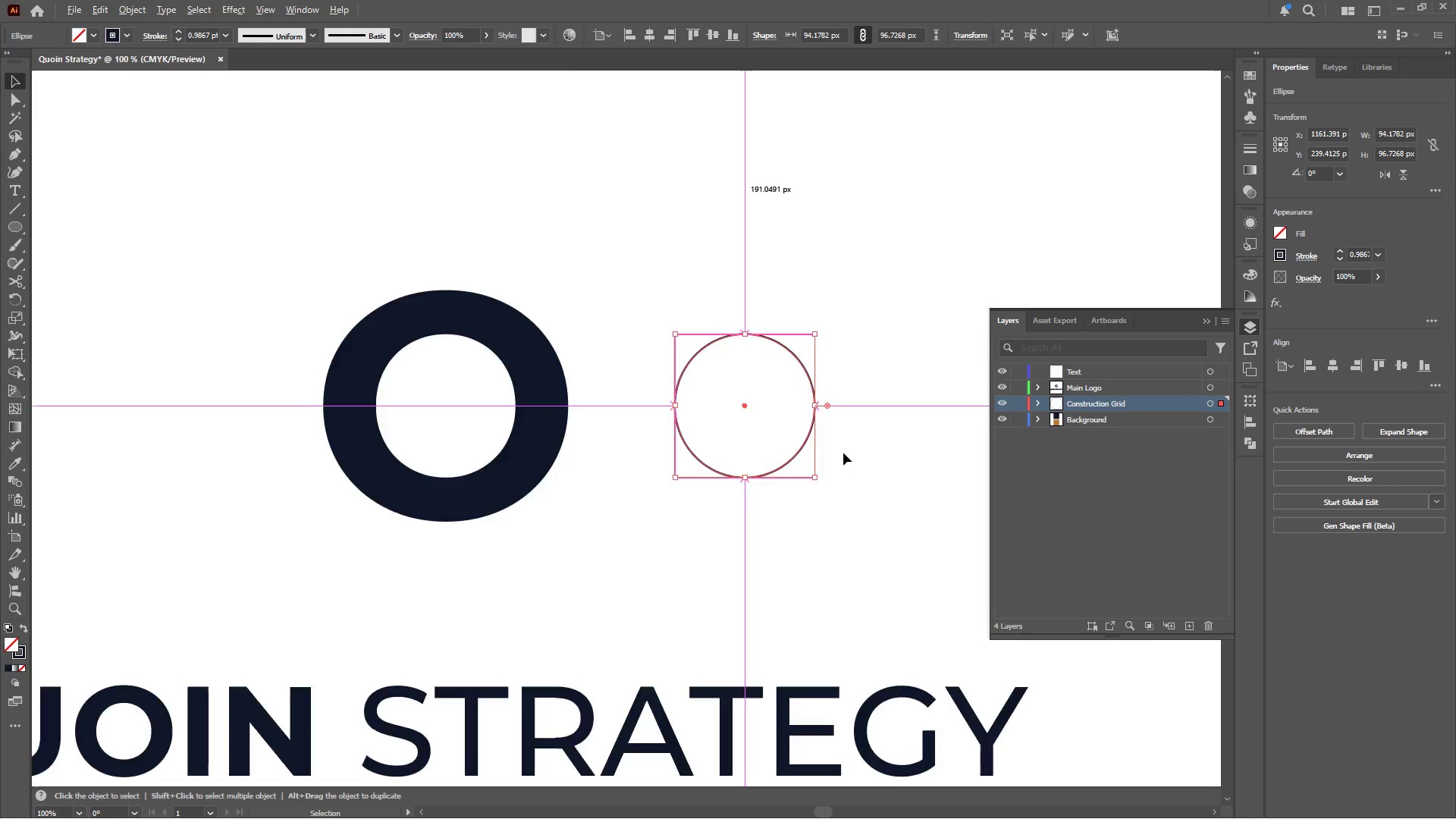 
hold_key(key=ShiftLeft, duration=1.3)
 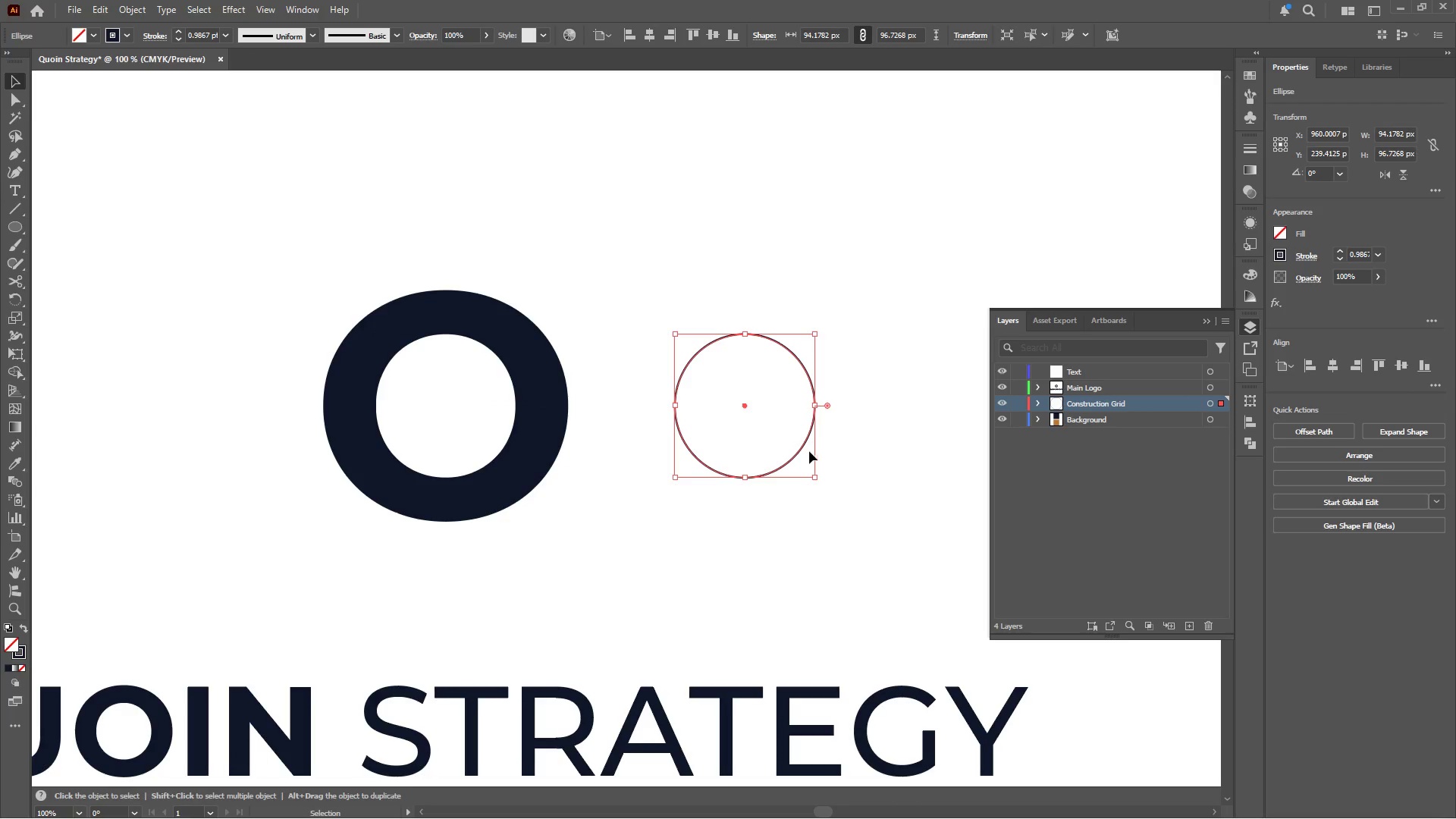 
hold_key(key=AltLeft, duration=0.56)
 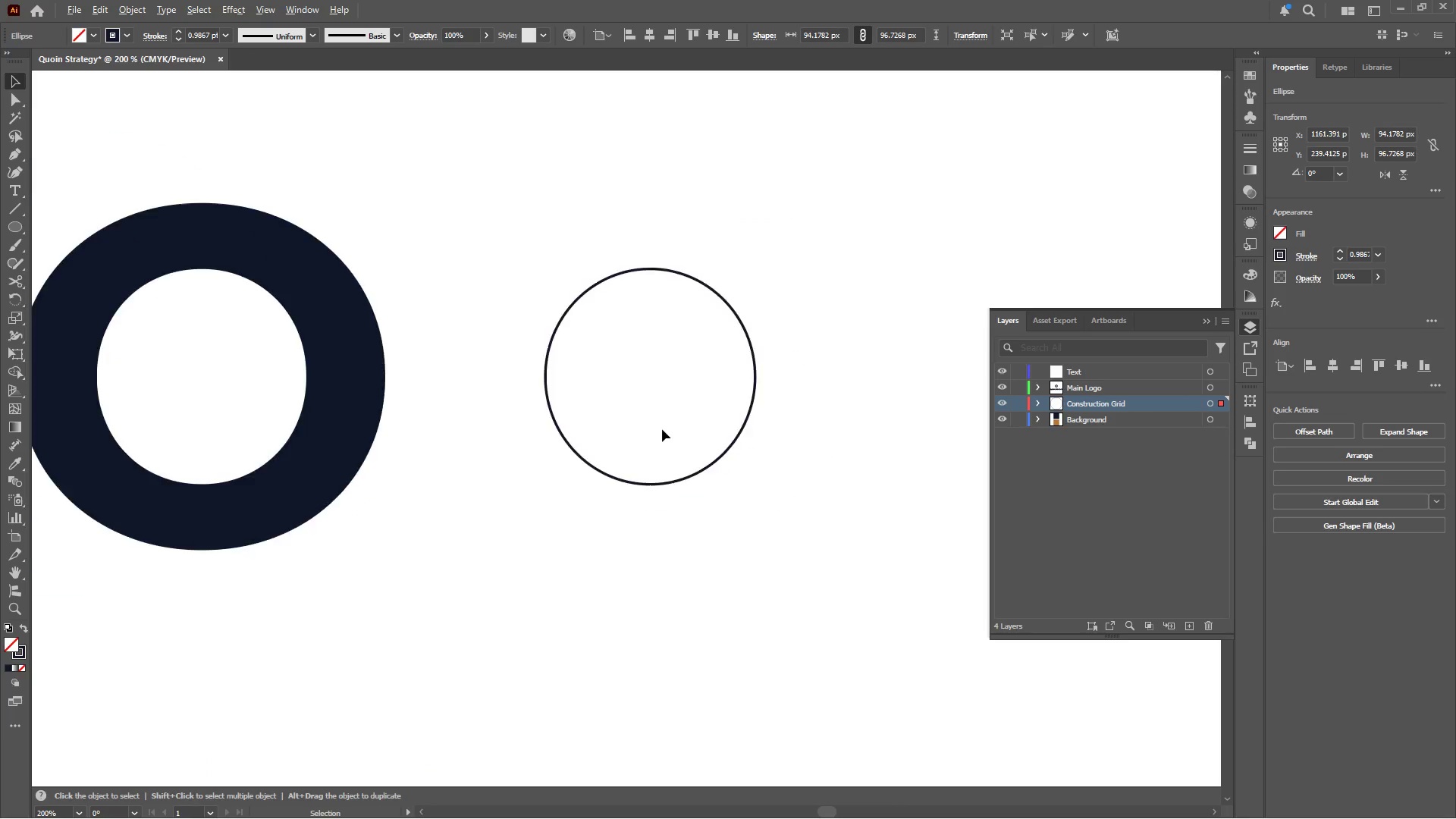 
hold_key(key=AltLeft, duration=0.34)
 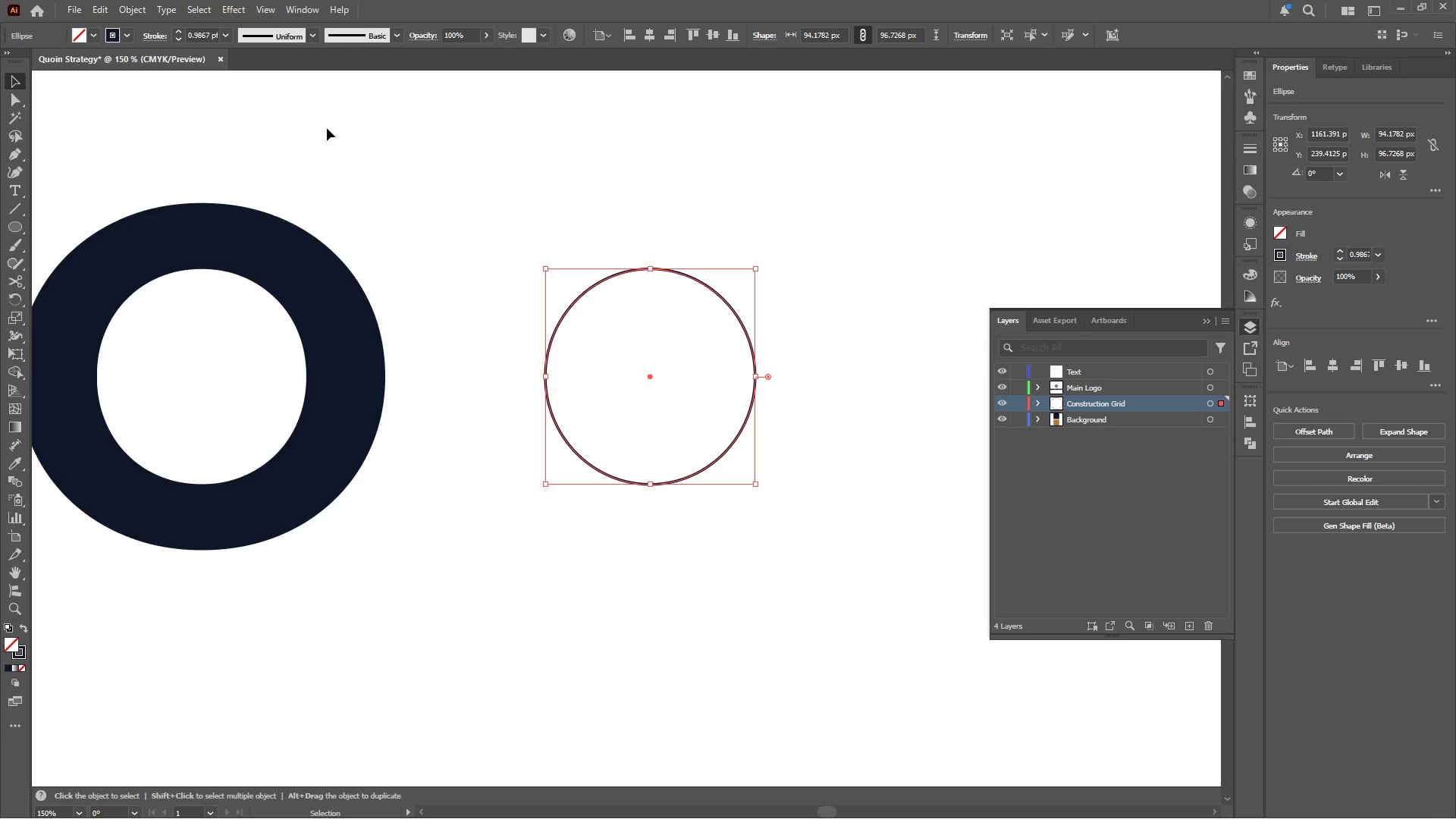 
scroll: coordinate [843, 453], scroll_direction: up, amount: 2.0
 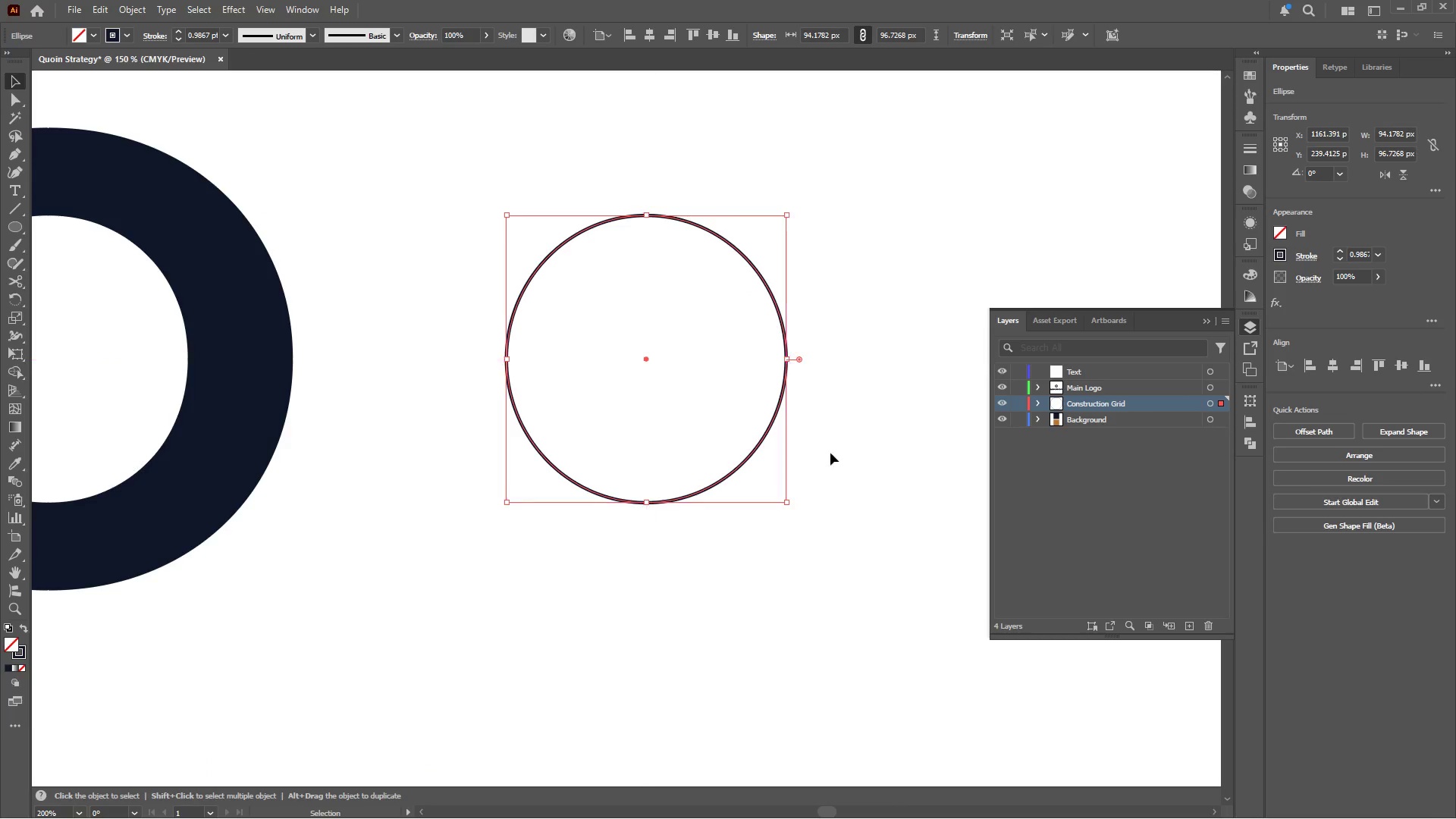 
scroll: coordinate [662, 429], scroll_direction: down, amount: 1.0
 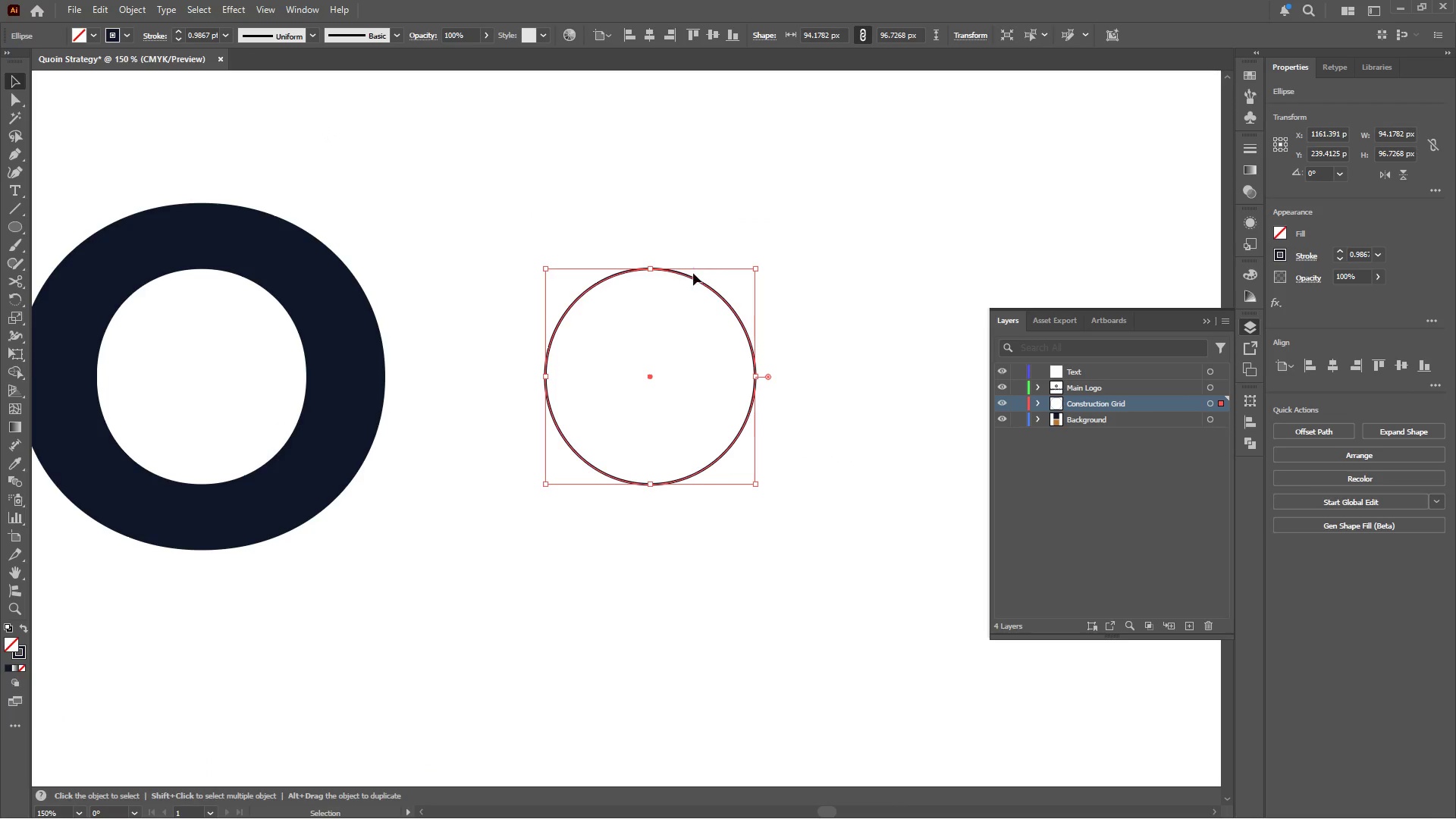 
left_click_drag(start_coordinate=[695, 278], to_coordinate=[246, 254])
 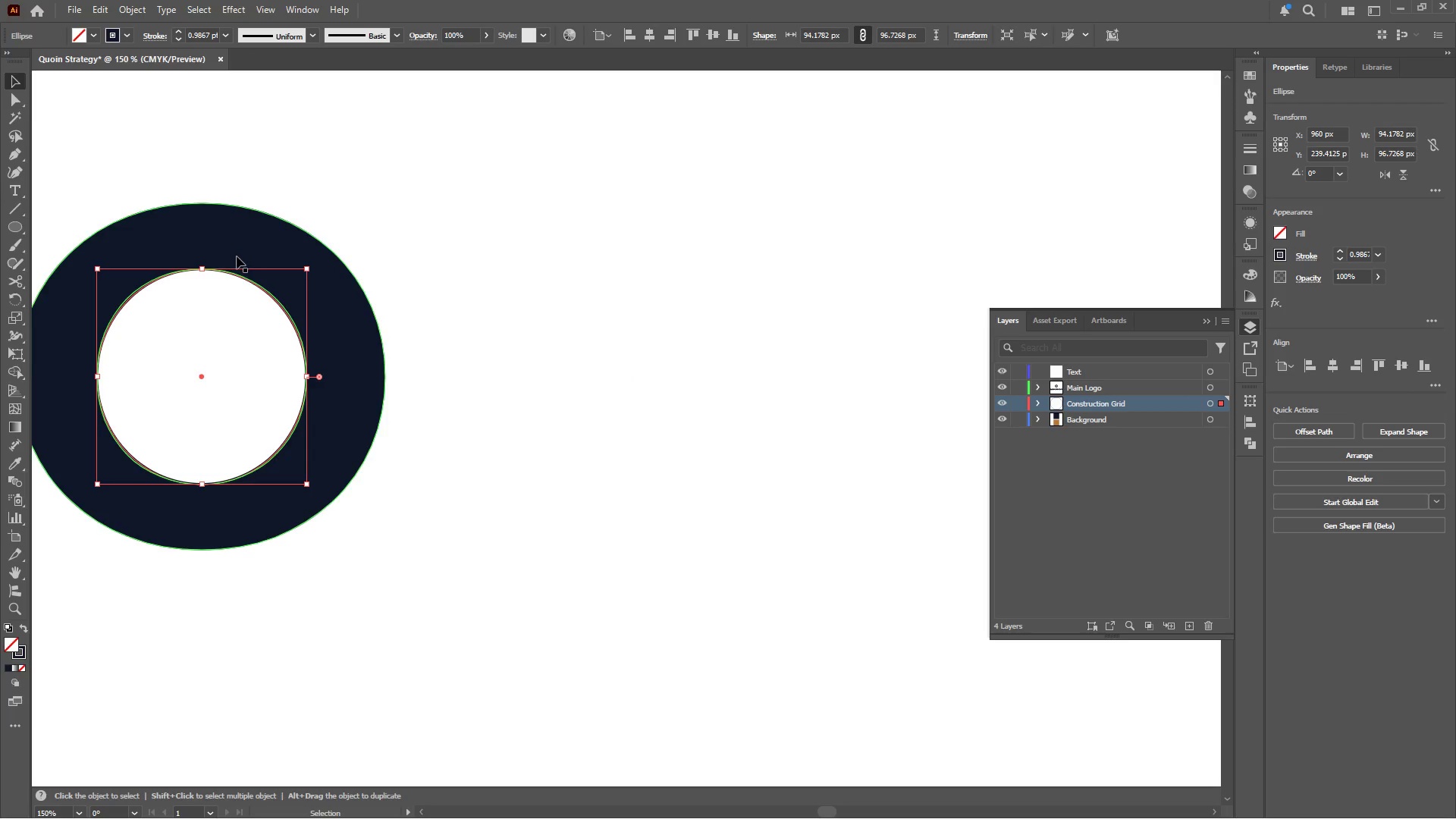 
hold_key(key=ShiftLeft, duration=2.06)
 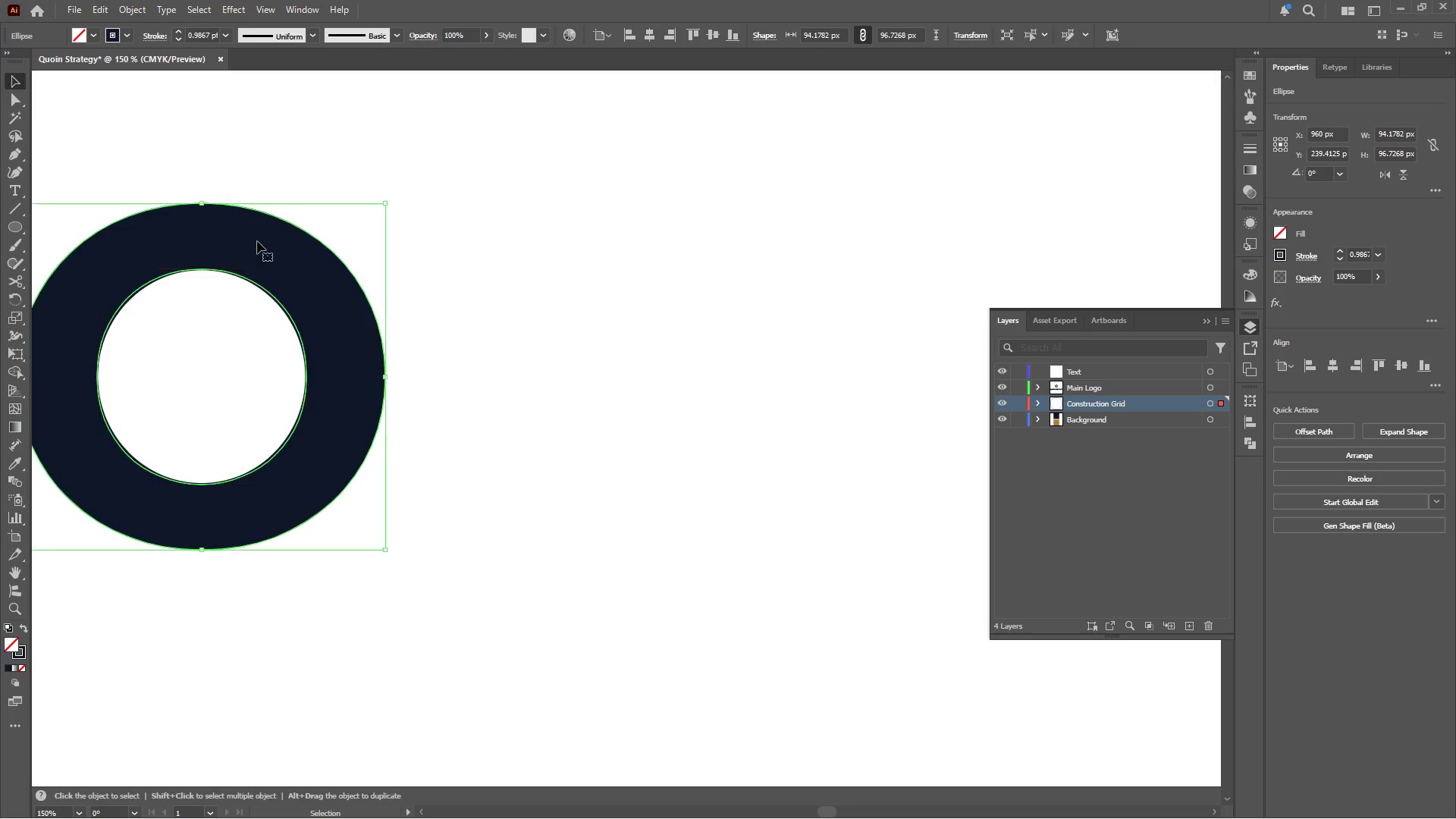 
key(Shift+X)
 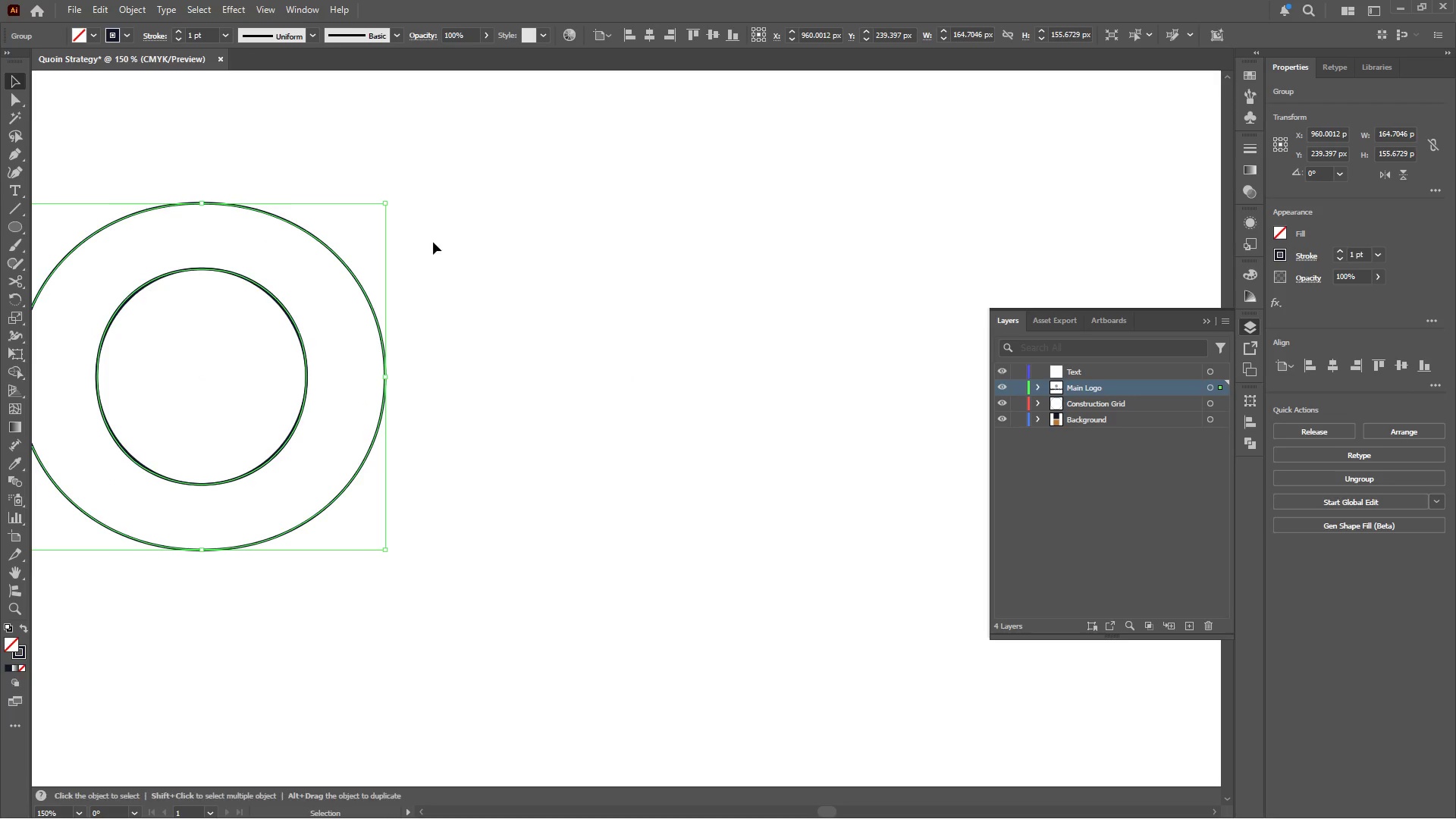 
left_click([510, 244])
 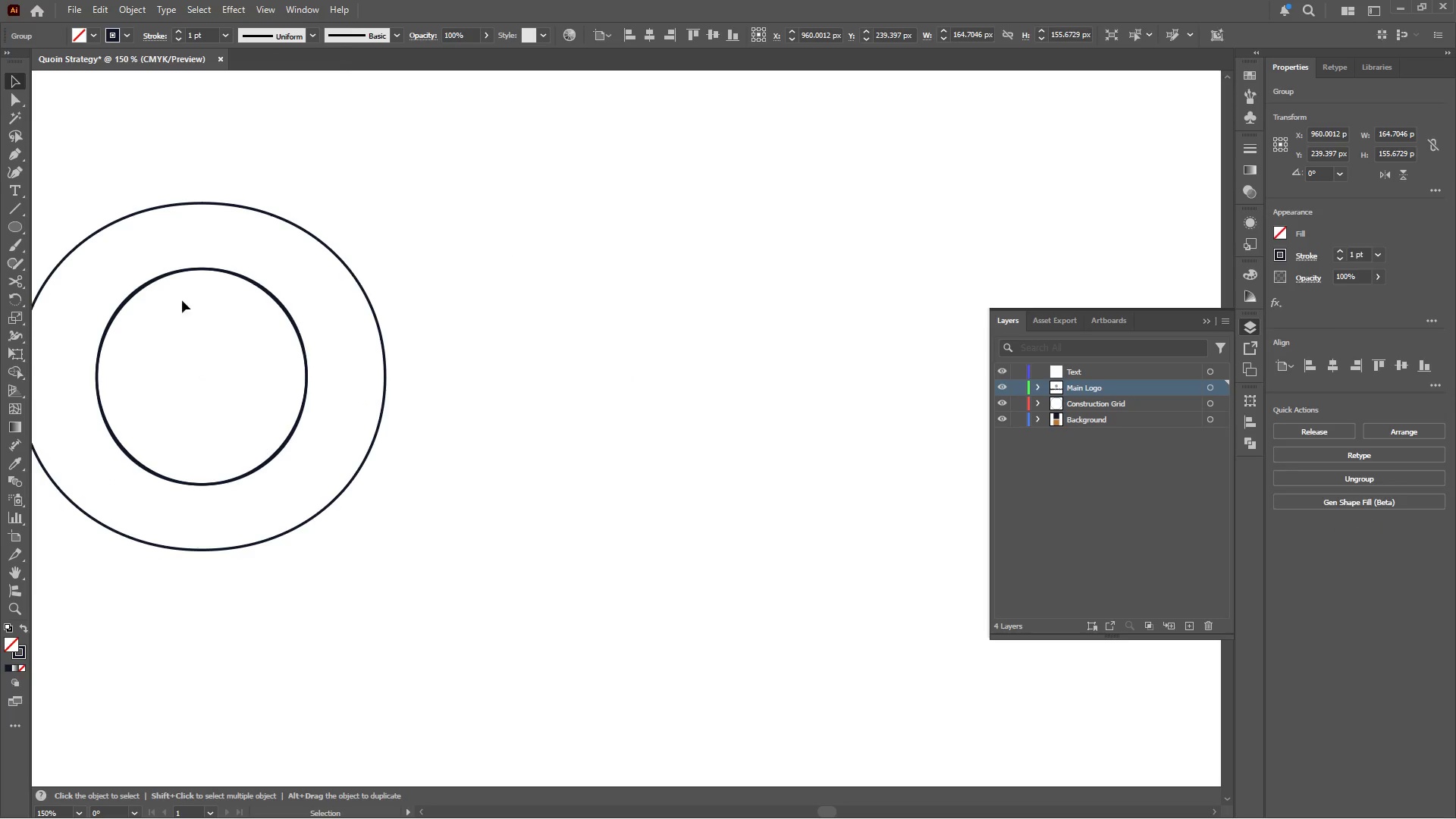 
hold_key(key=AltLeft, duration=0.67)
scroll: coordinate [177, 315], scroll_direction: up, amount: 2.0
 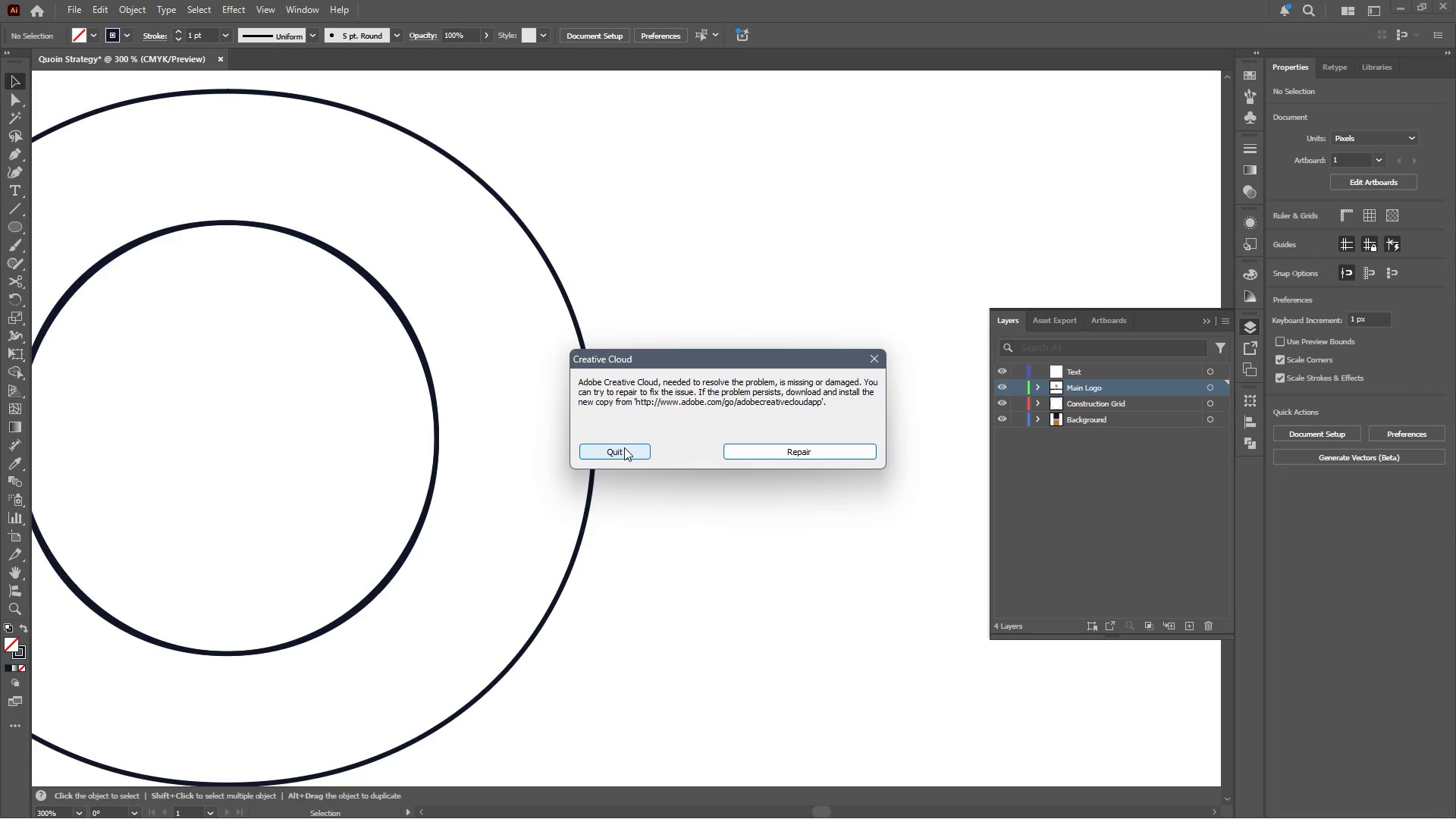 
left_click([624, 447])
 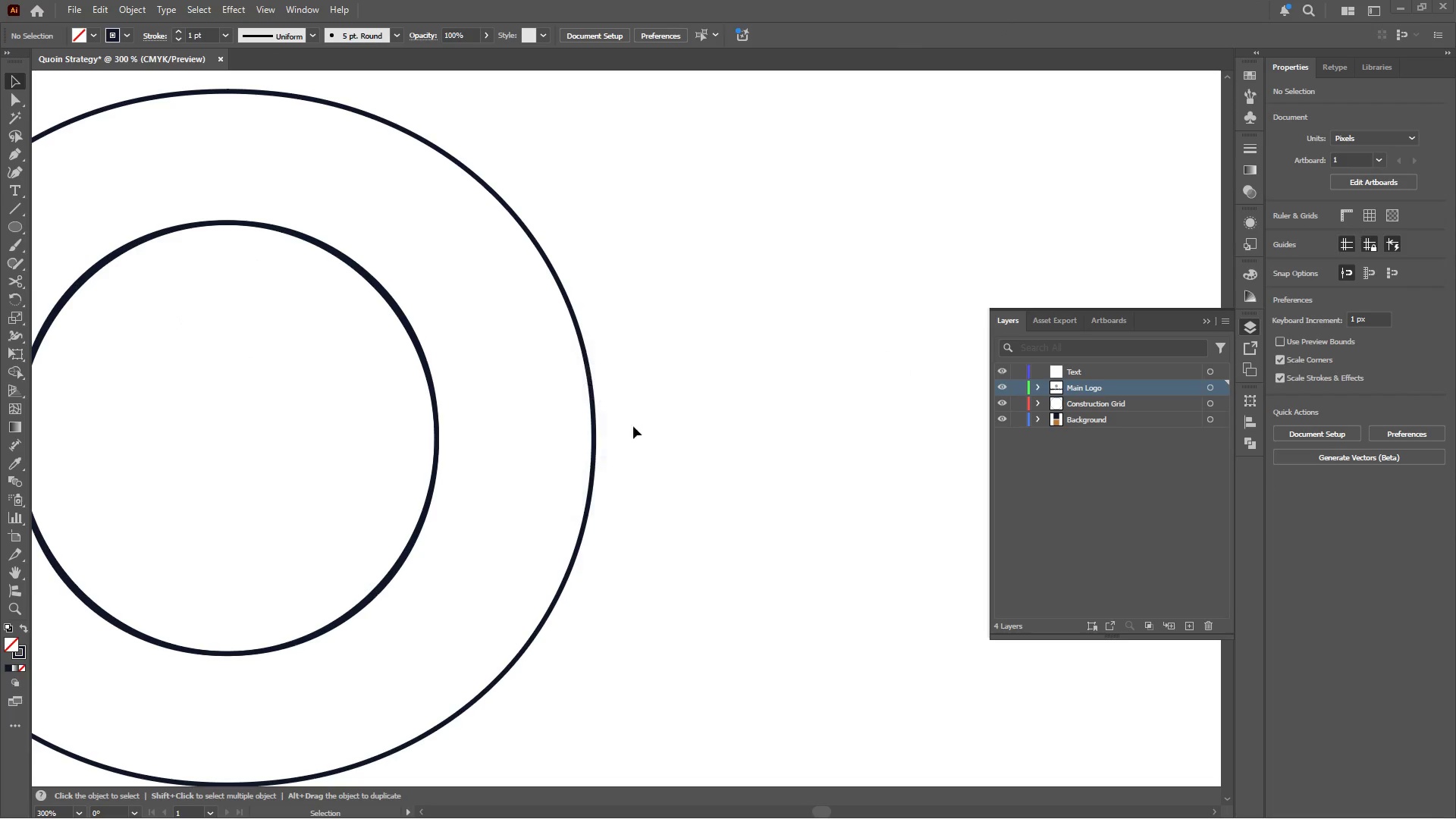 
hold_key(key=AltLeft, duration=0.36)
scroll: coordinate [651, 369], scroll_direction: down, amount: 1.0
 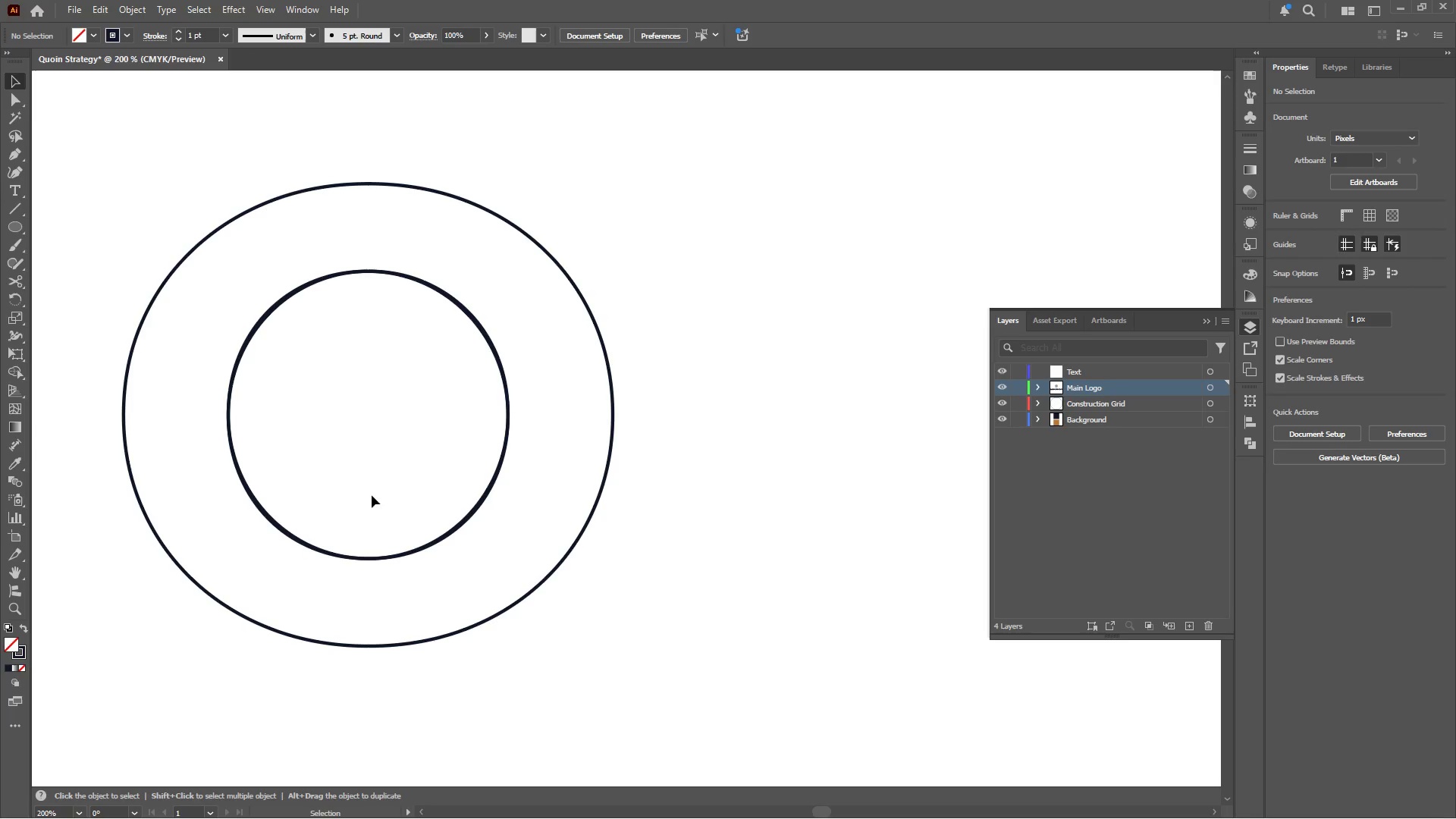 
left_click_drag(start_coordinate=[611, 449], to_coordinate=[849, 466])
 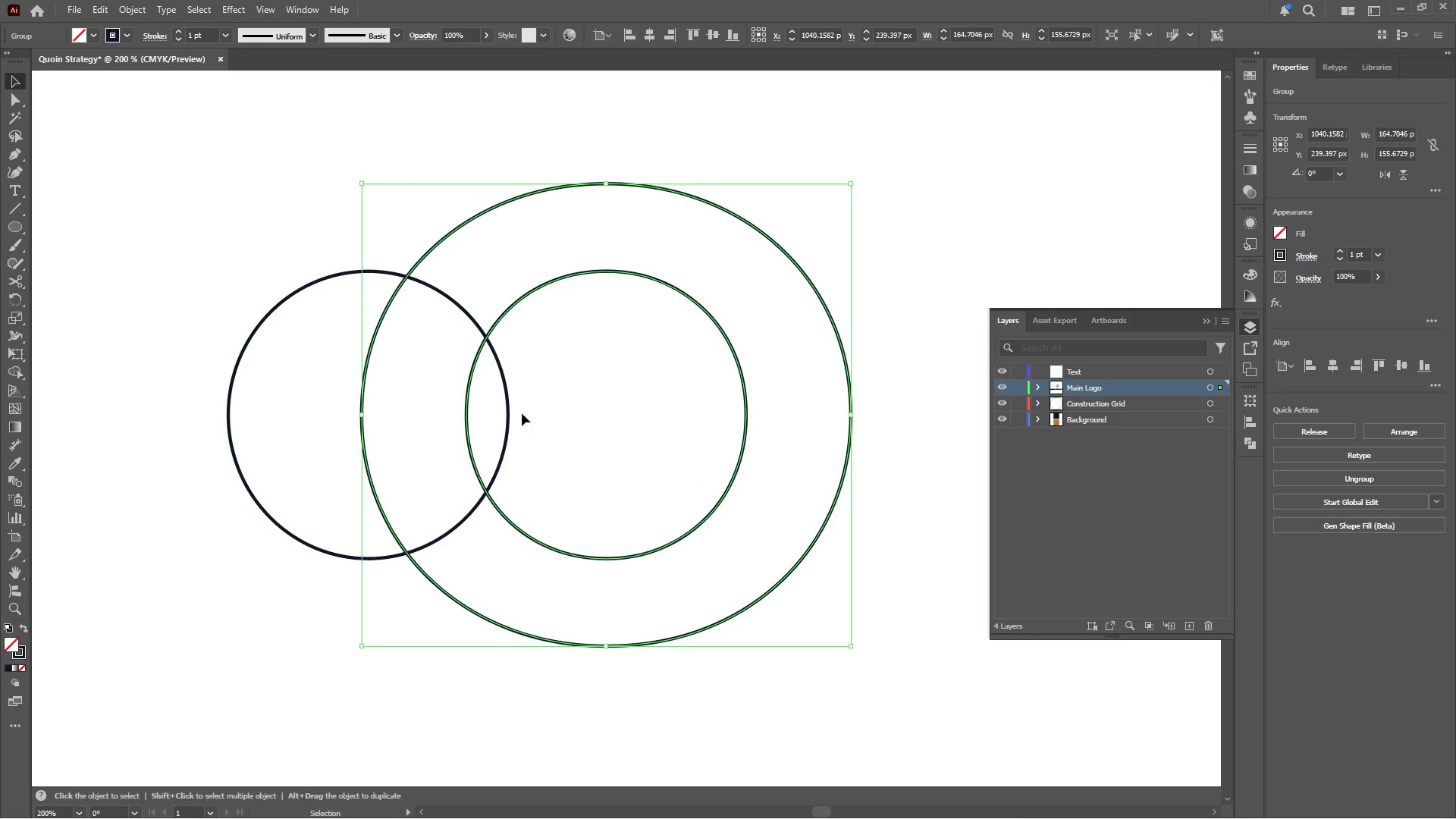 
hold_key(key=ShiftLeft, duration=0.97)
 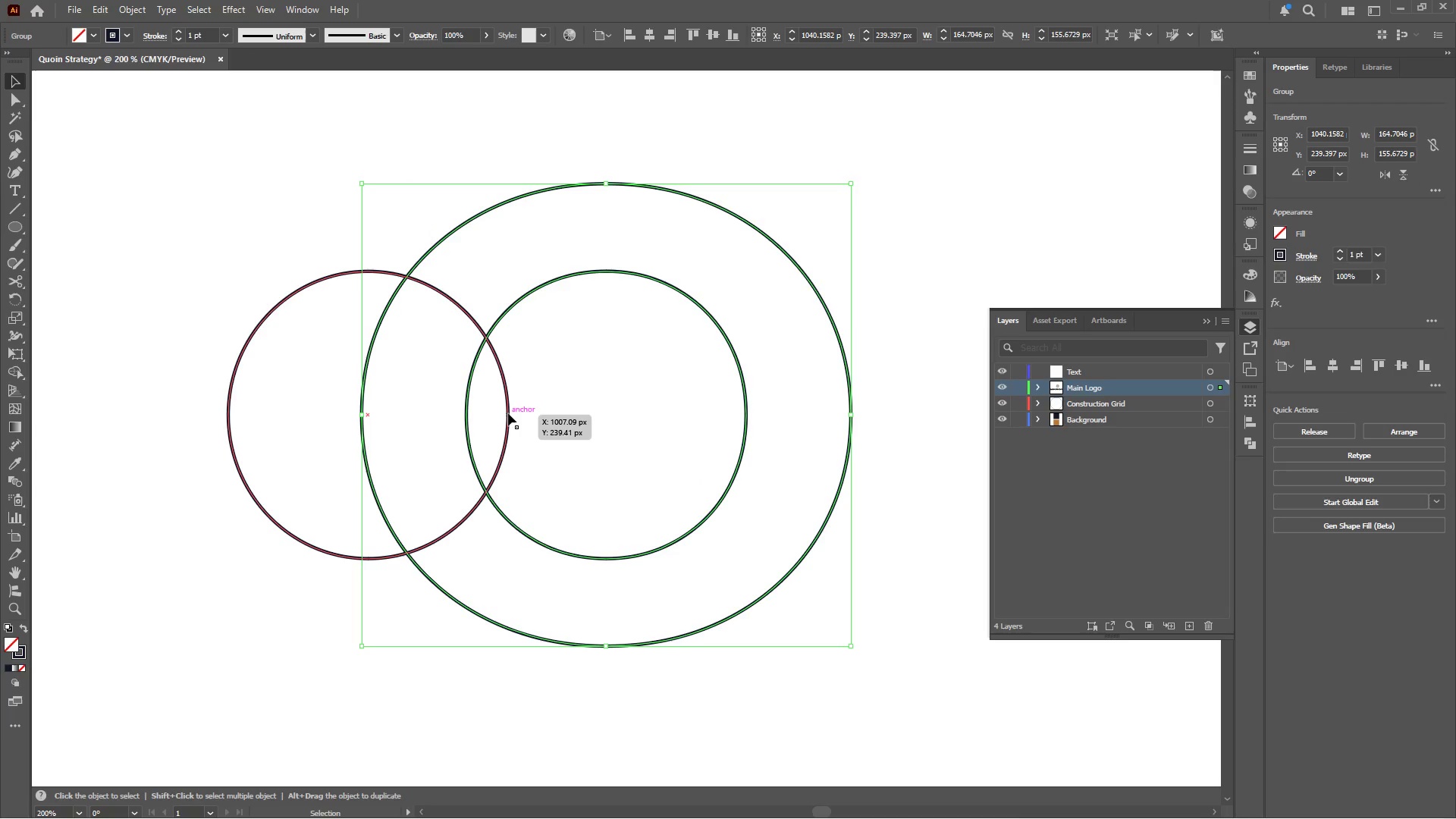 
left_click([508, 413])
 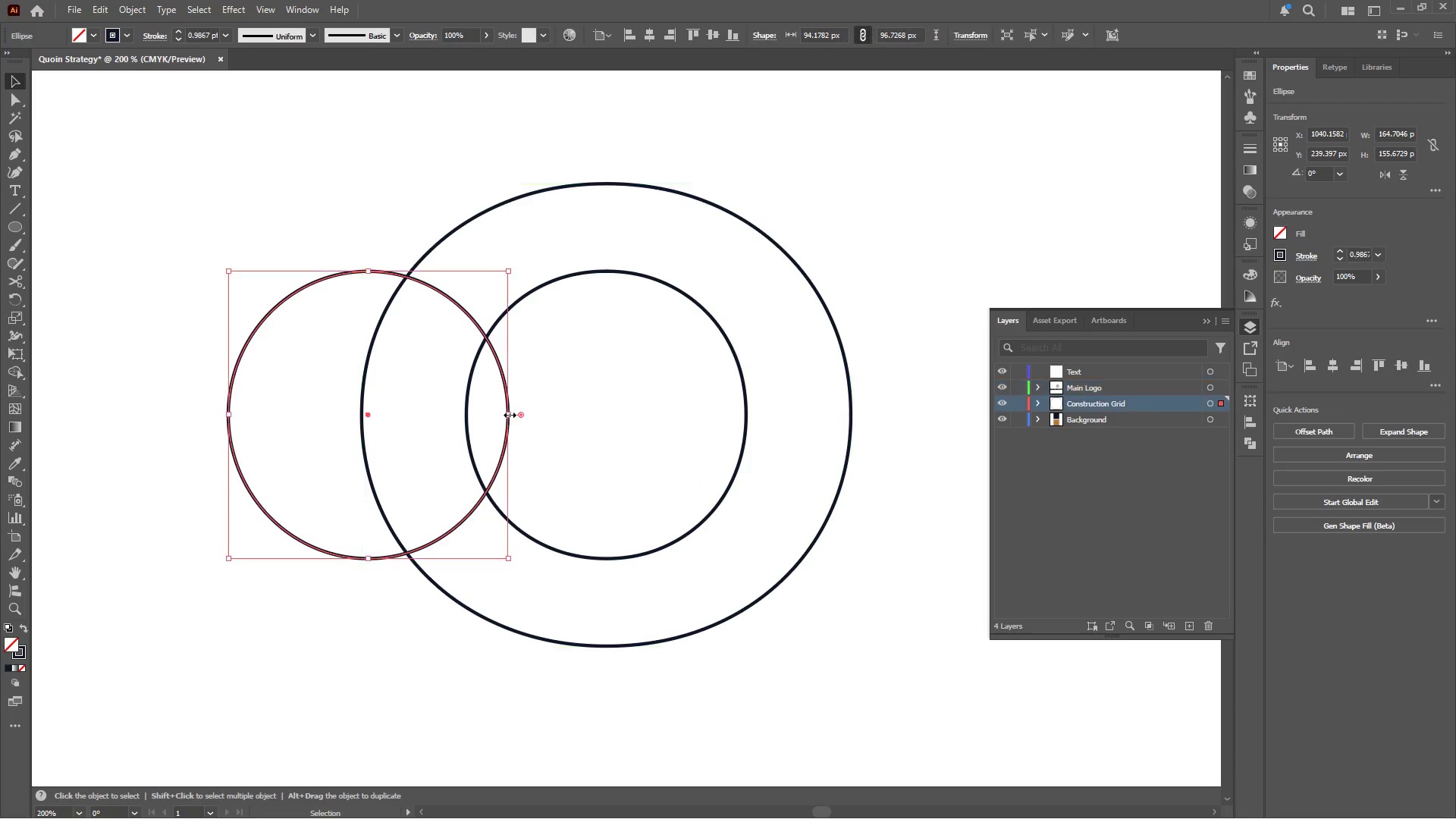 
key(Control+Z)
 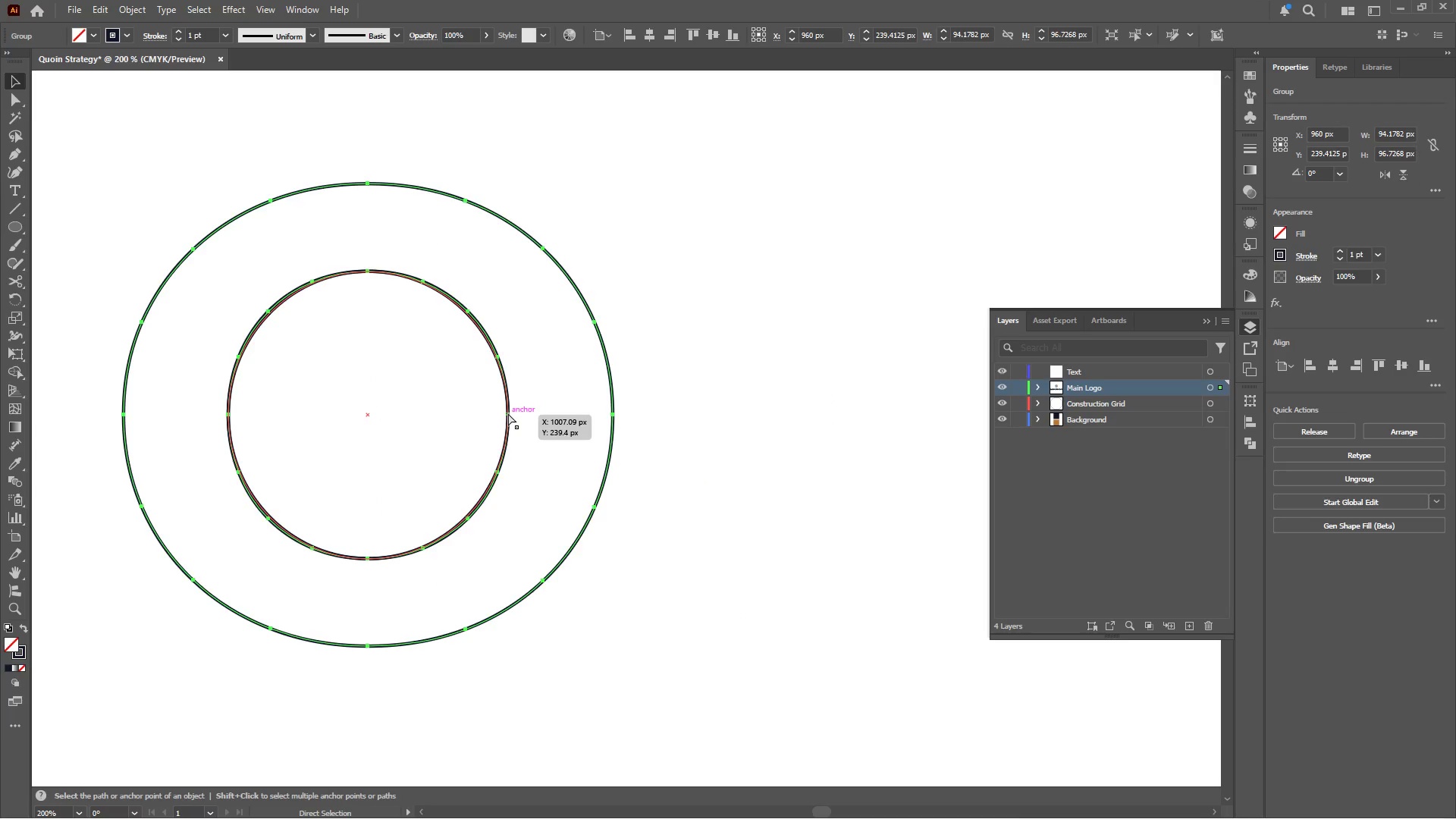 
key(Control+Z)
 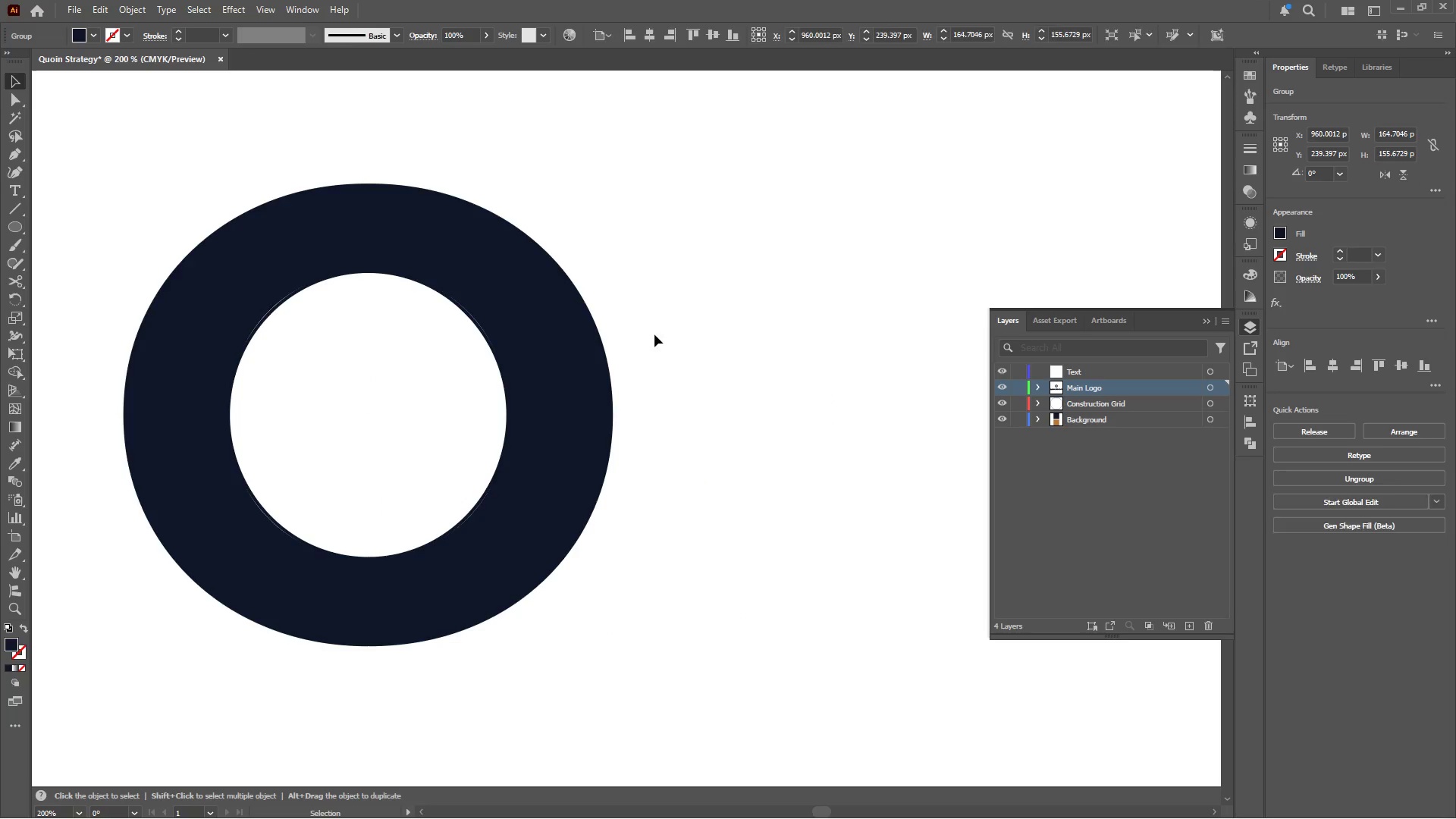 
double_click([541, 336])
 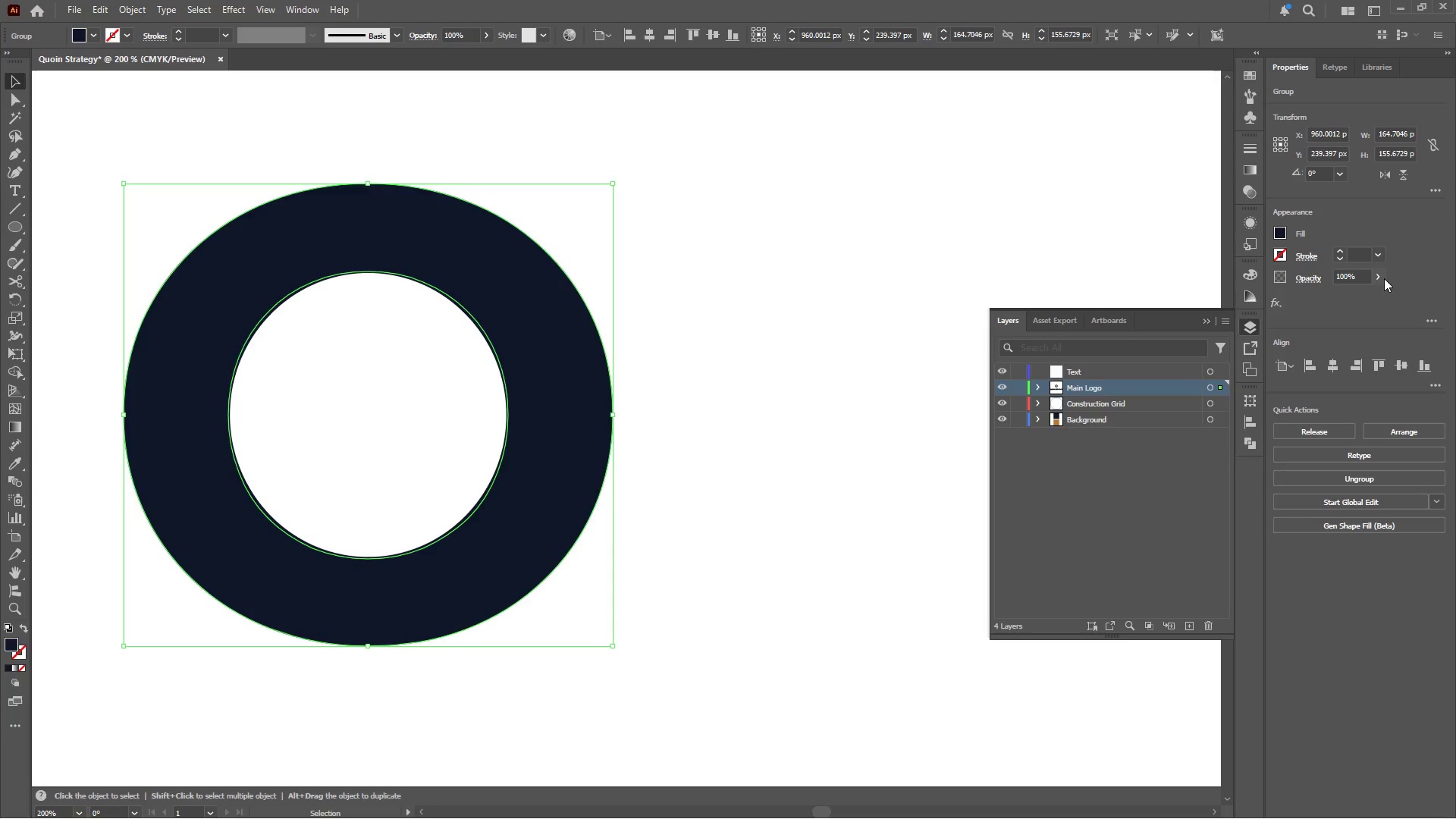 
left_click([1384, 278])
 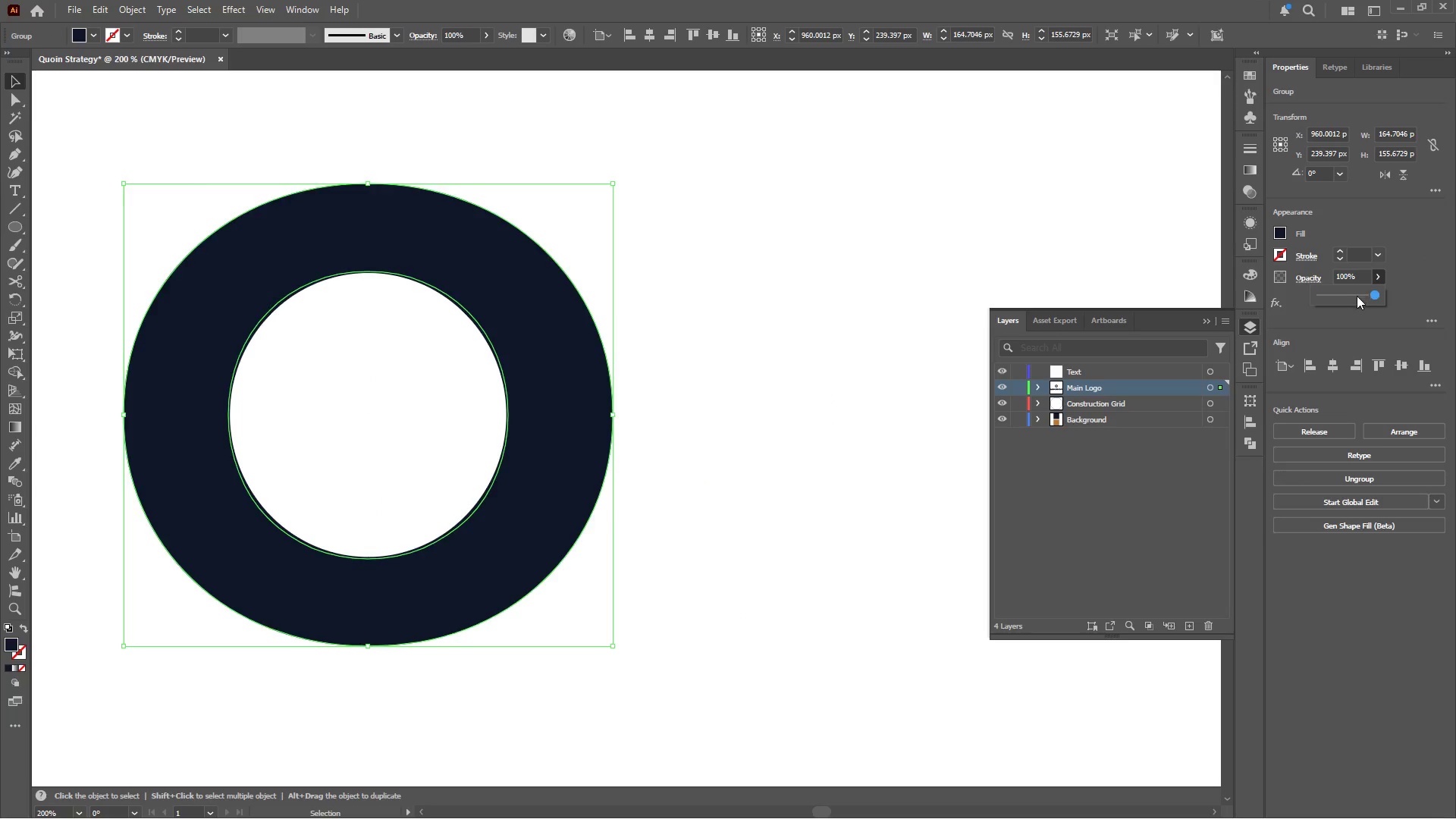 
left_click_drag(start_coordinate=[1354, 297], to_coordinate=[1325, 294])
 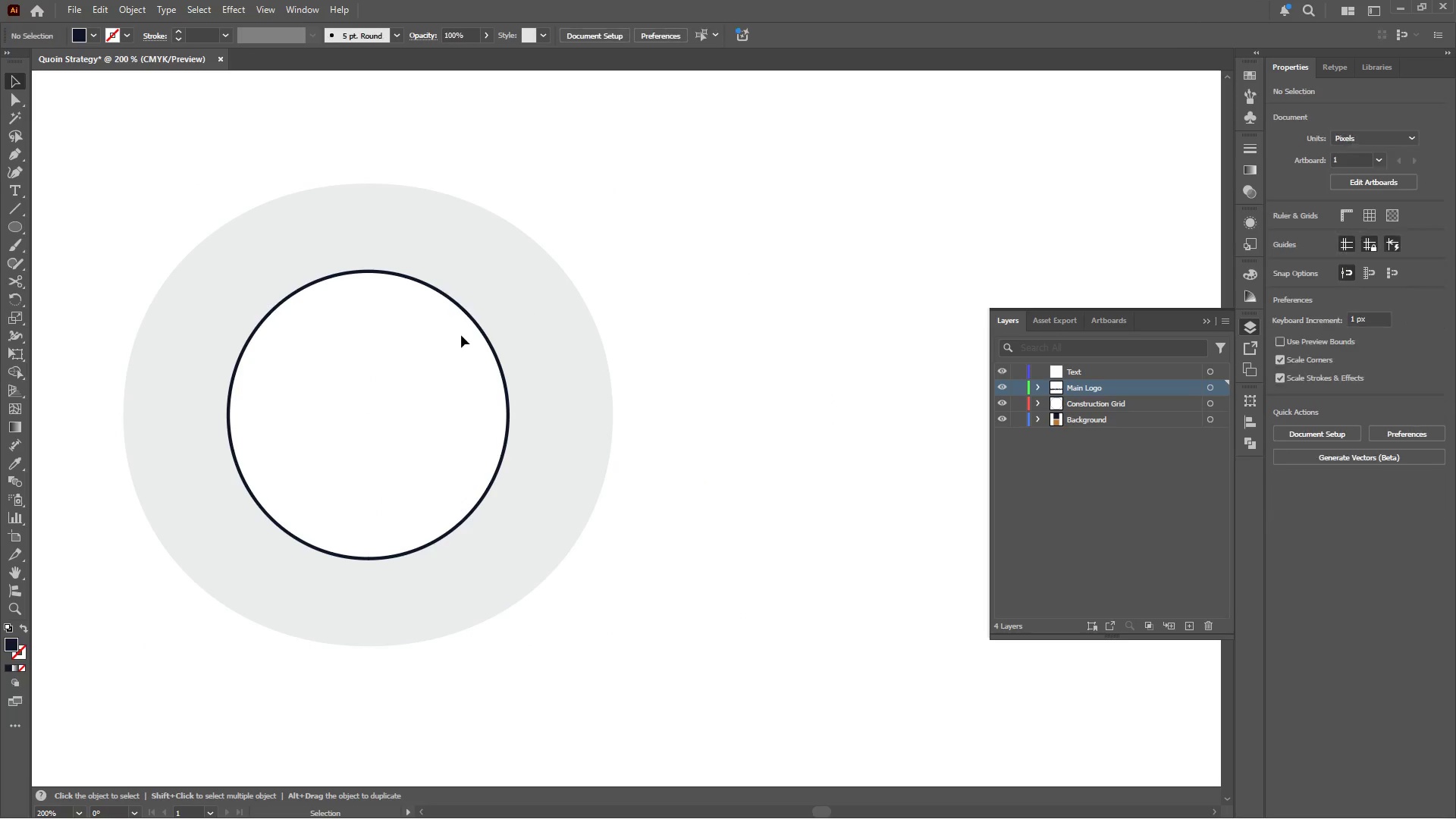 
hold_key(key=AltLeft, duration=0.42)
scroll: coordinate [482, 322], scroll_direction: up, amount: 2.0
 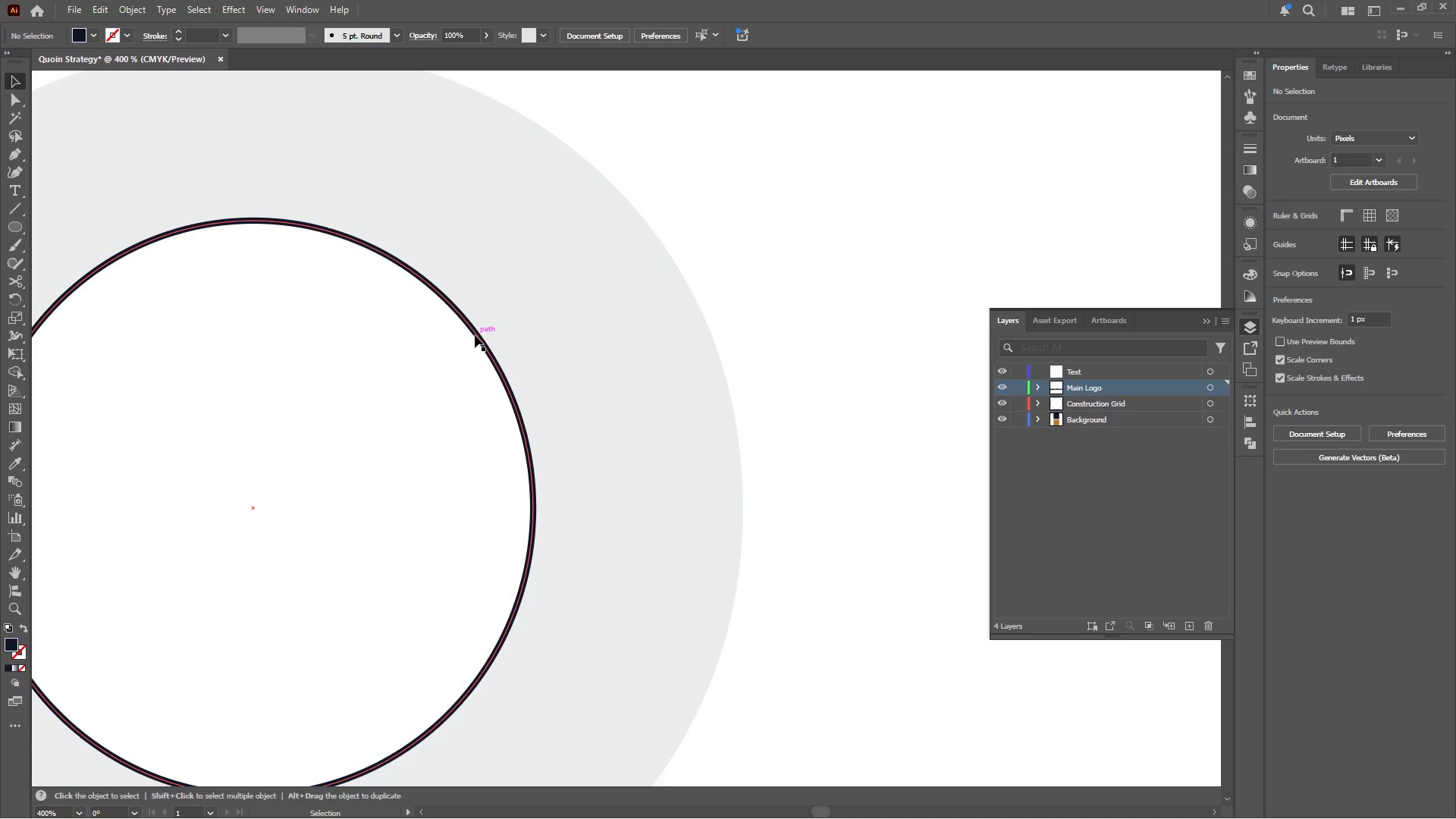 
left_click([475, 334])
 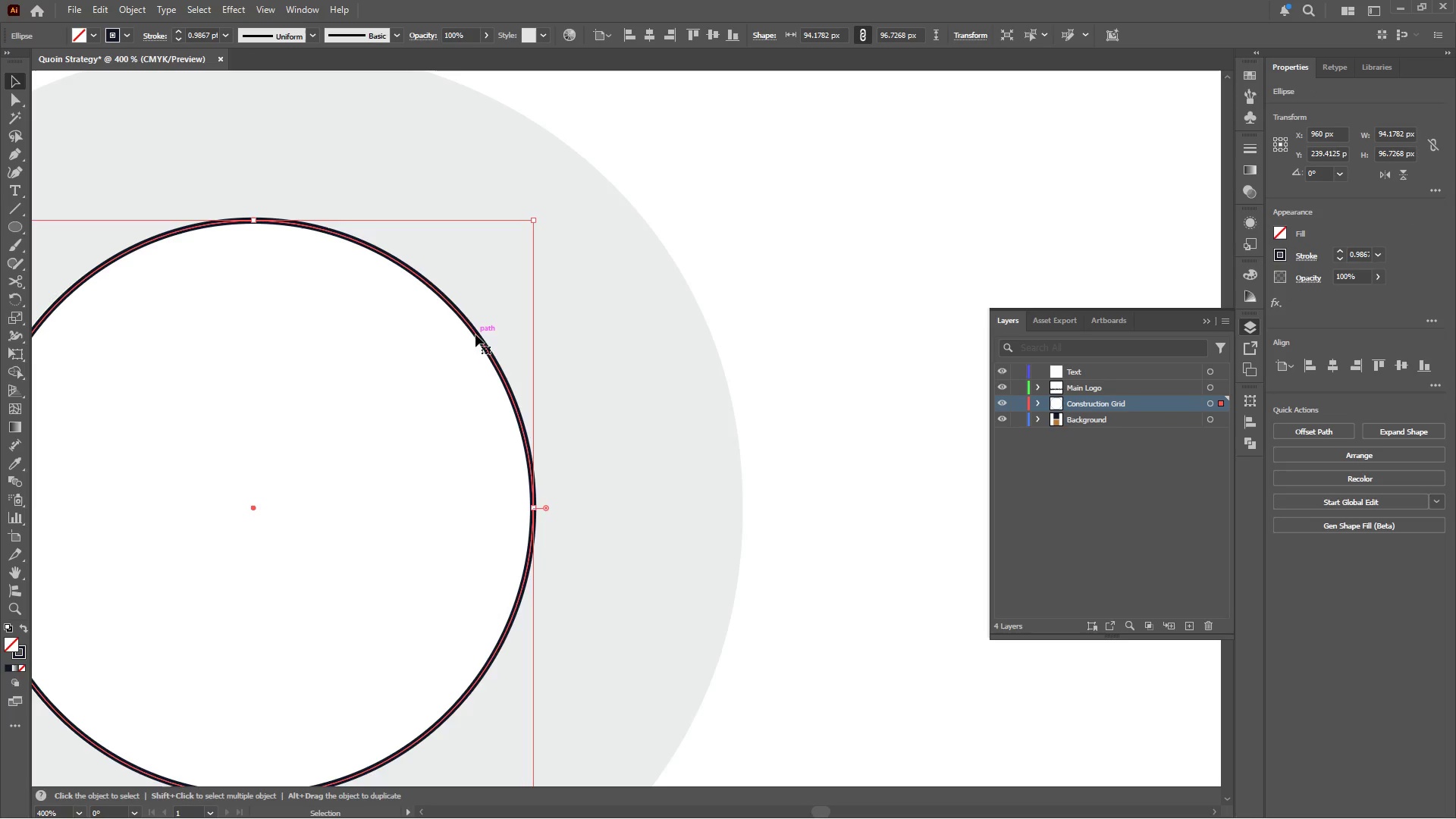 
hold_key(key=AltLeft, duration=0.38)
scroll: coordinate [665, 328], scroll_direction: down, amount: 1.0
 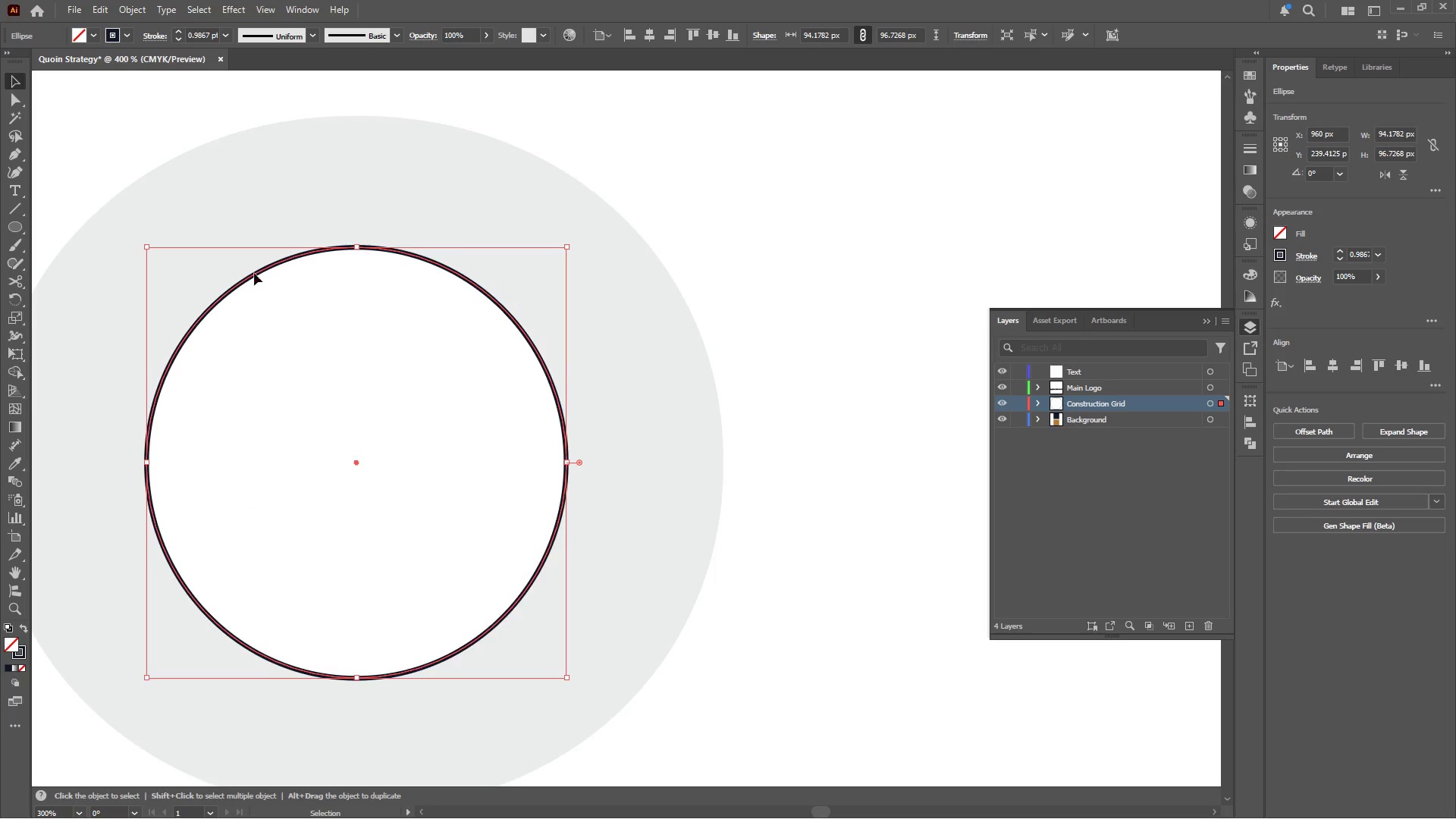 
hold_key(key=AltLeft, duration=0.77)
scroll: coordinate [168, 265], scroll_direction: up, amount: 3.0
 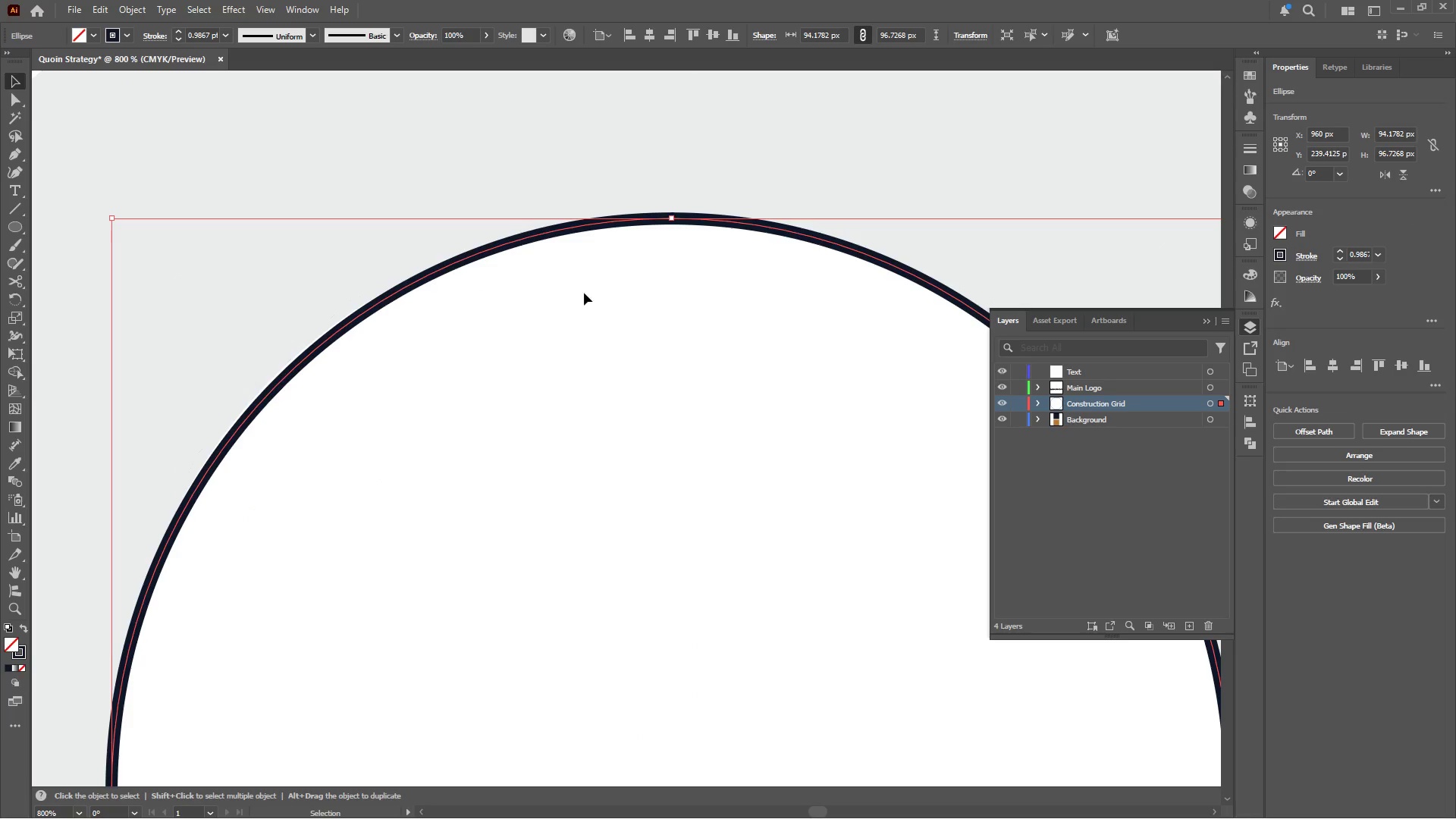 
hold_key(key=AltLeft, duration=0.42)
hold_key(key=AltLeft, duration=0.41)
scroll: coordinate [474, 325], scroll_direction: none, amount: 0.0
 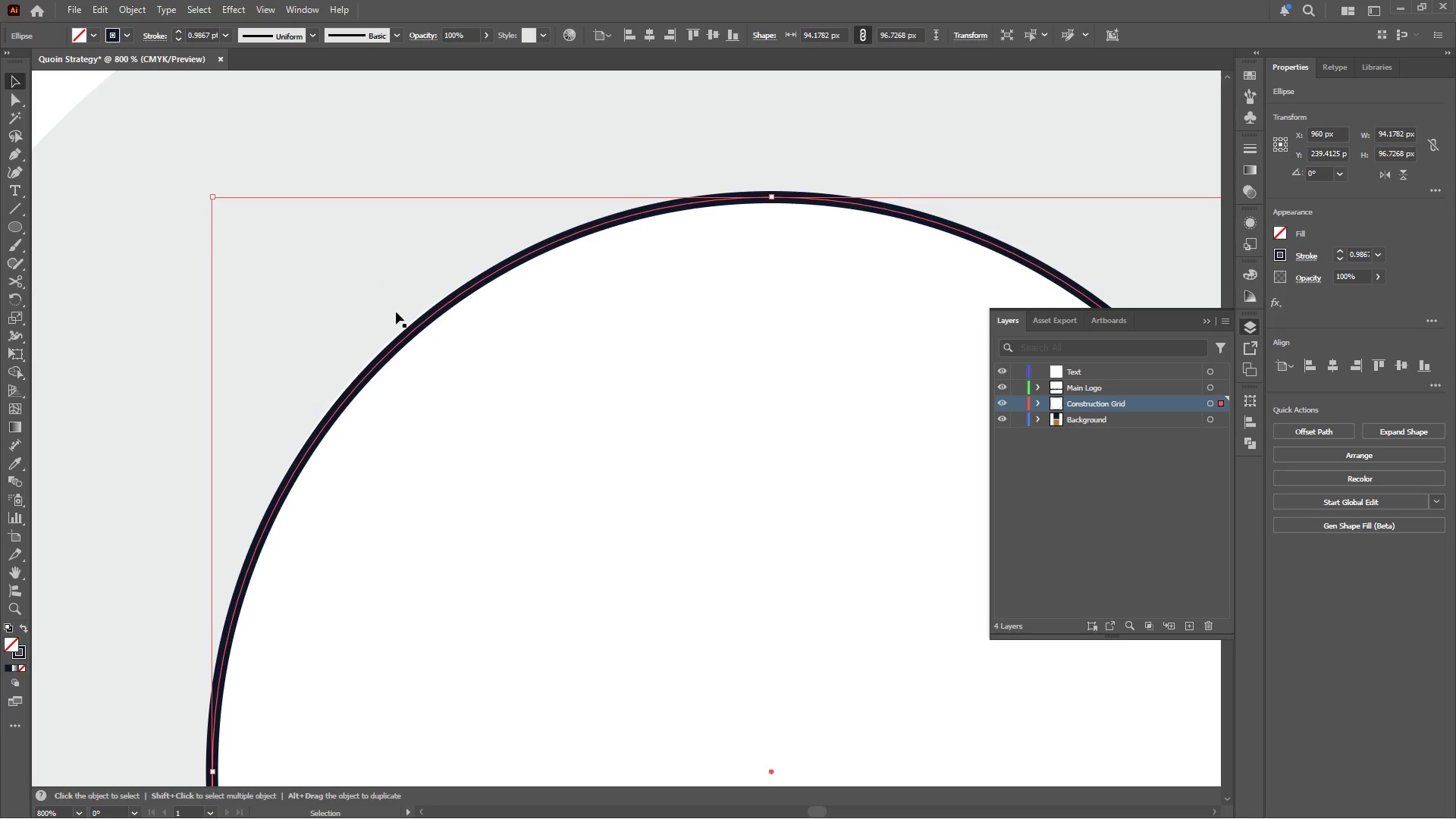 
left_click([12, 101])
 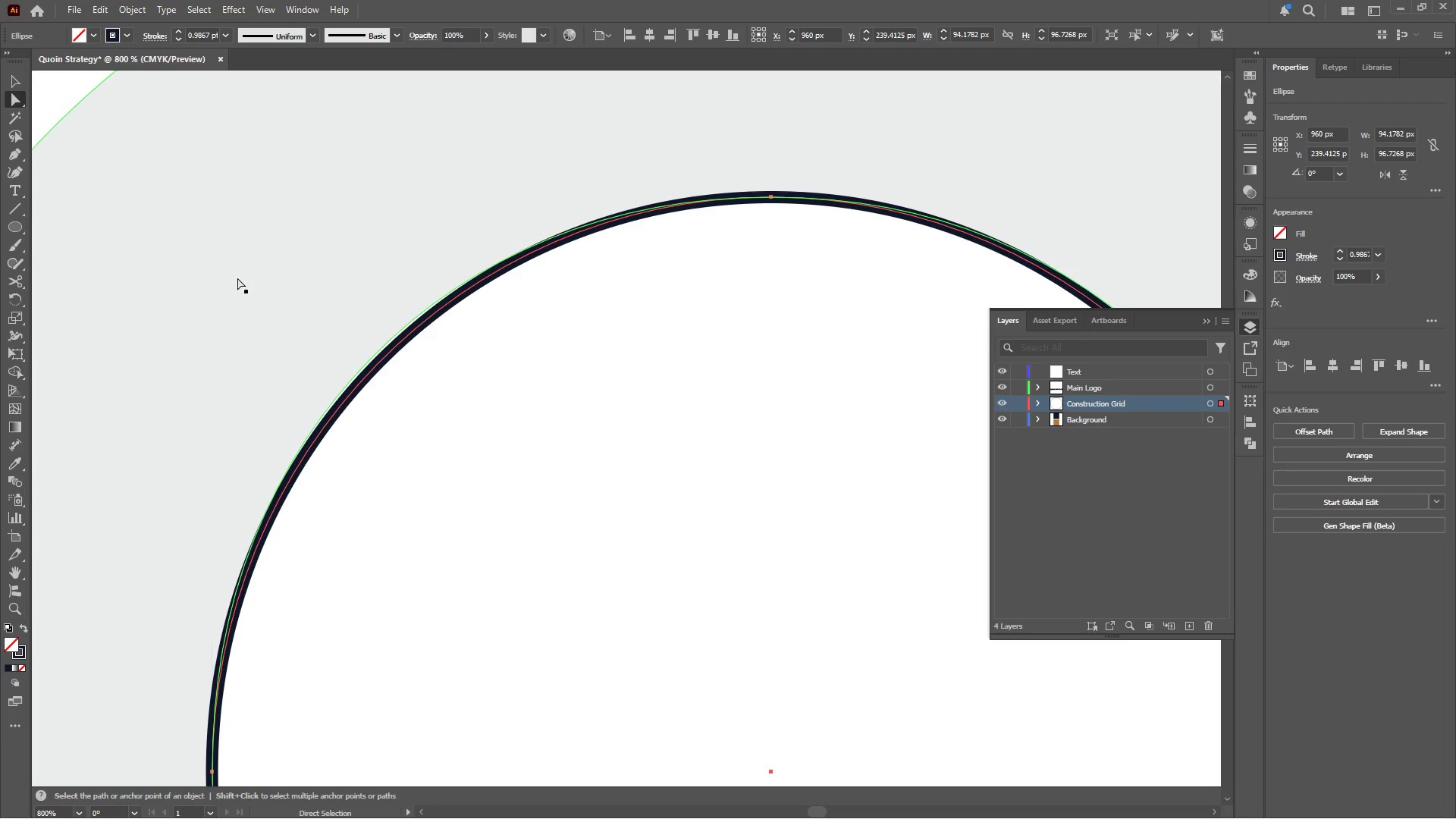 
scroll: coordinate [238, 270], scroll_direction: down, amount: 5.0
 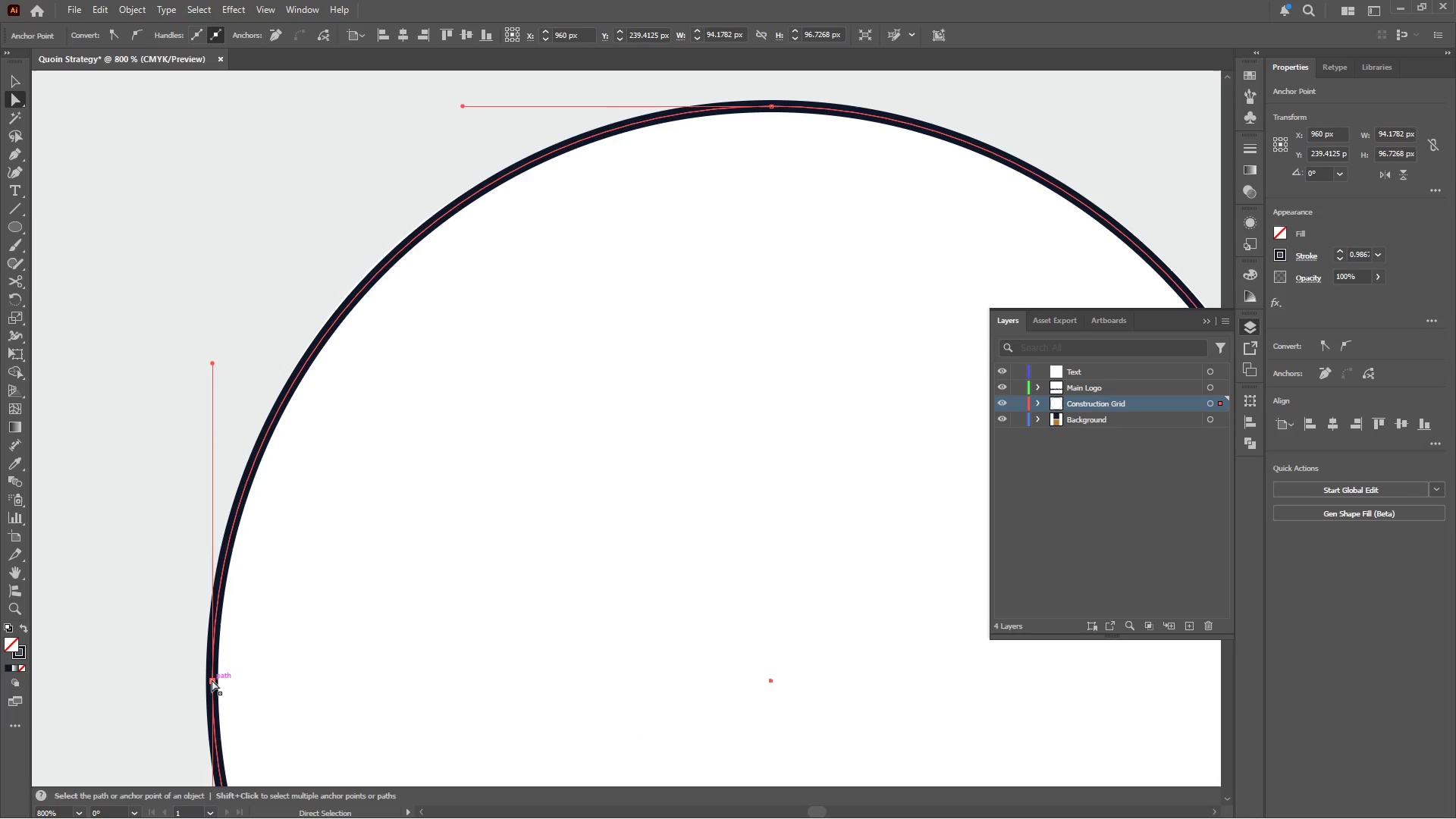 
scroll: coordinate [369, 507], scroll_direction: up, amount: 4.0
 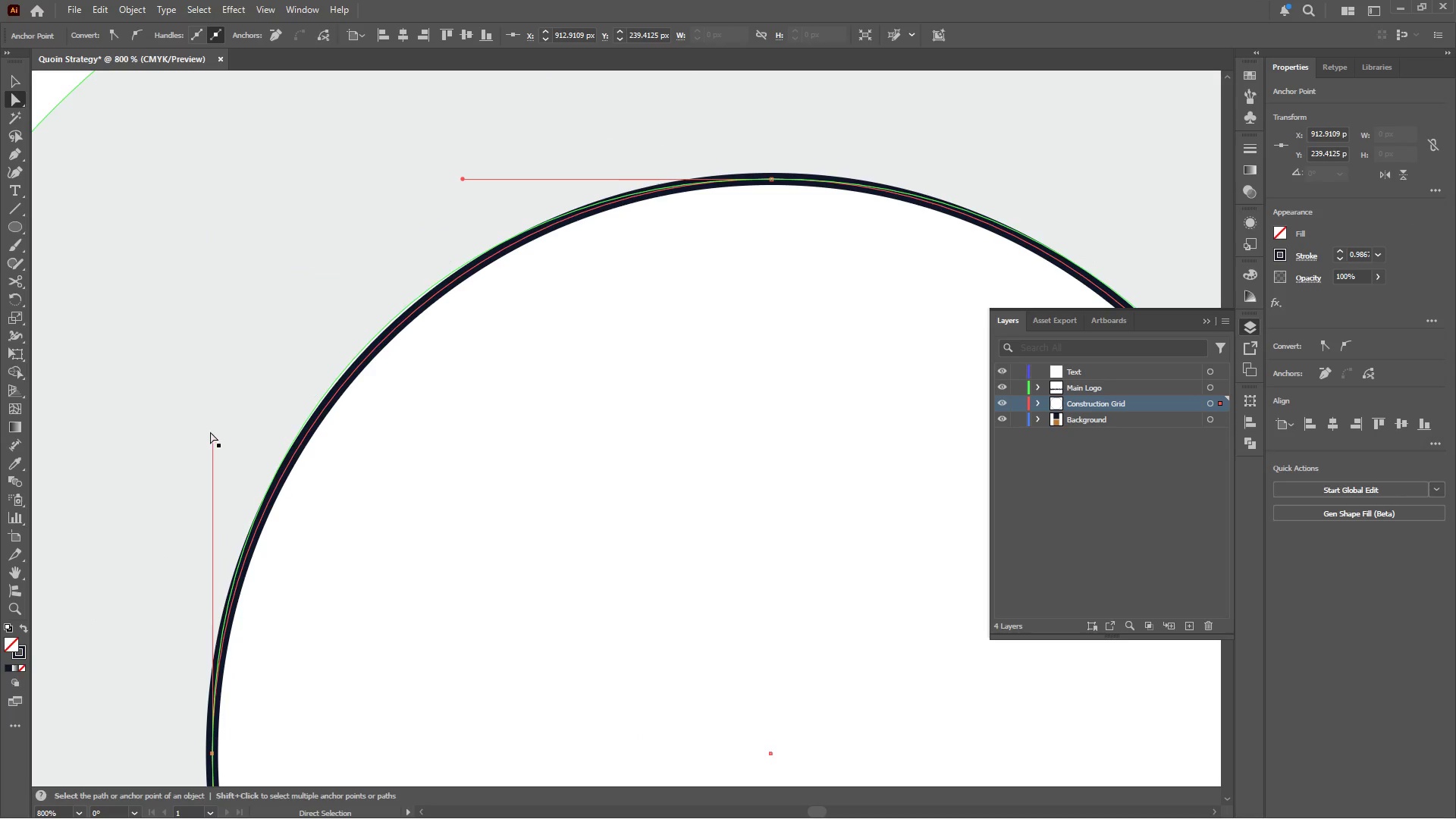 
left_click([213, 434])
 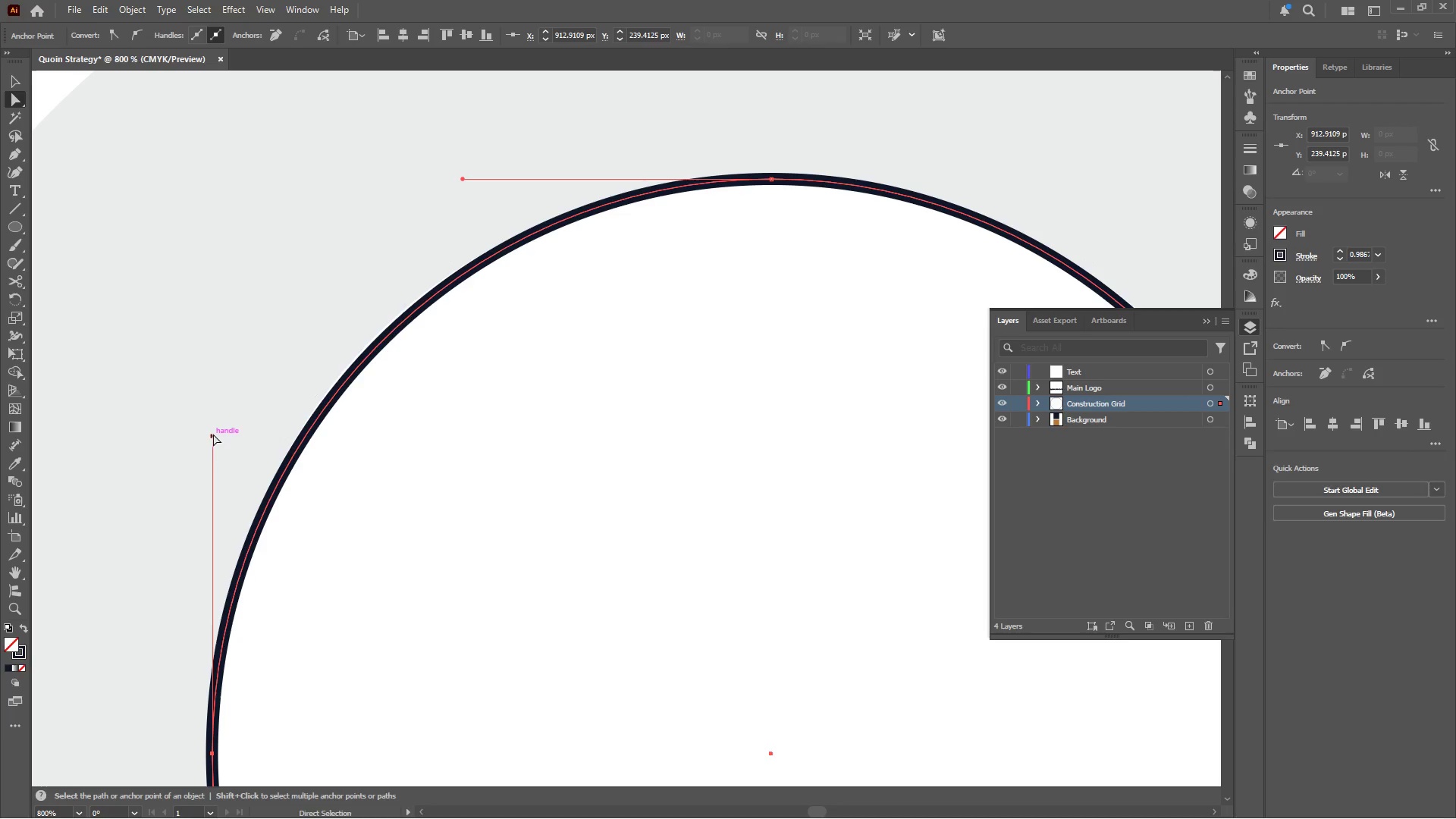 
left_click_drag(start_coordinate=[213, 434], to_coordinate=[213, 427])
 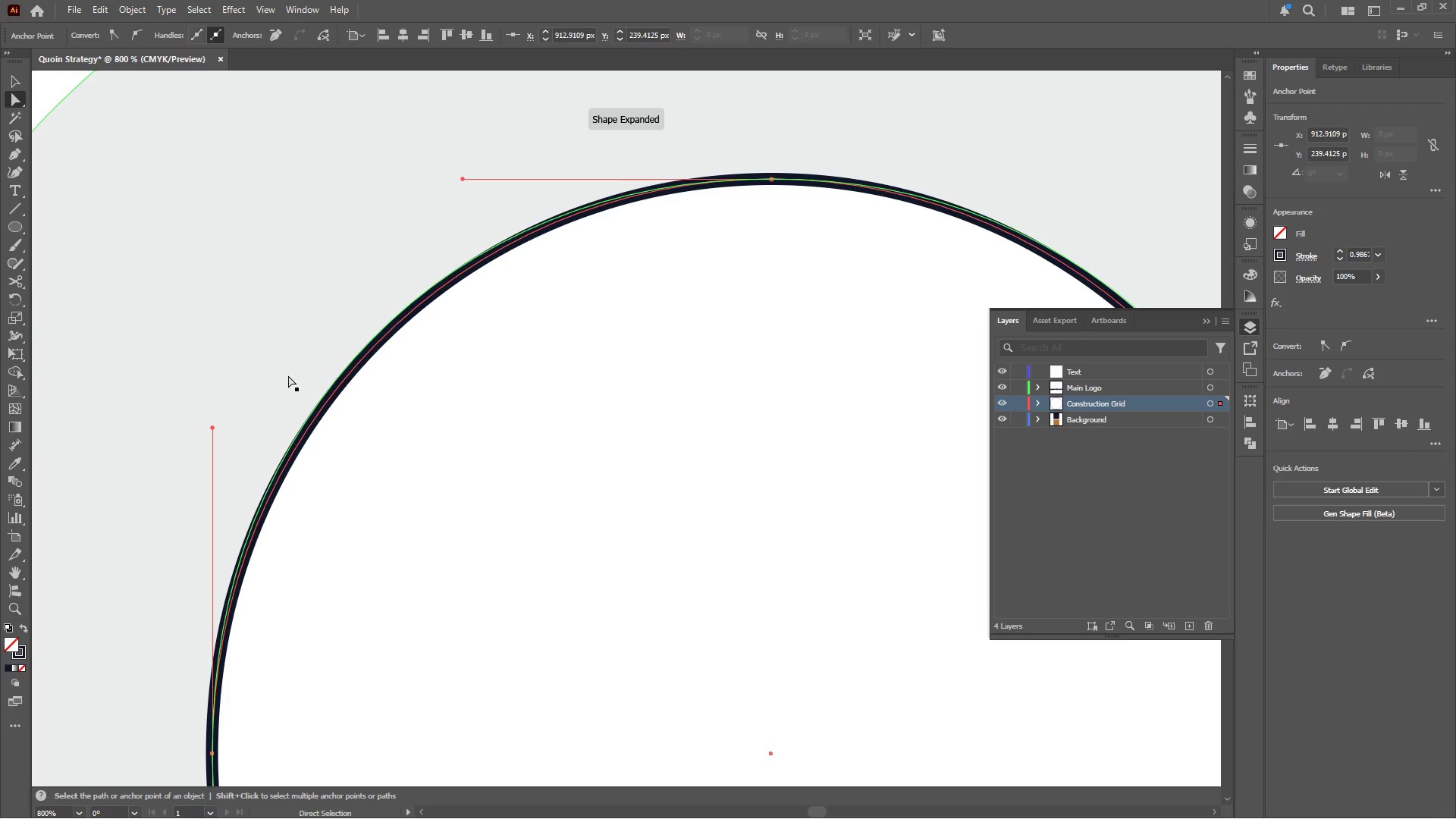 
hold_key(key=AltLeft, duration=0.47)
scroll: coordinate [375, 324], scroll_direction: down, amount: 3.0
 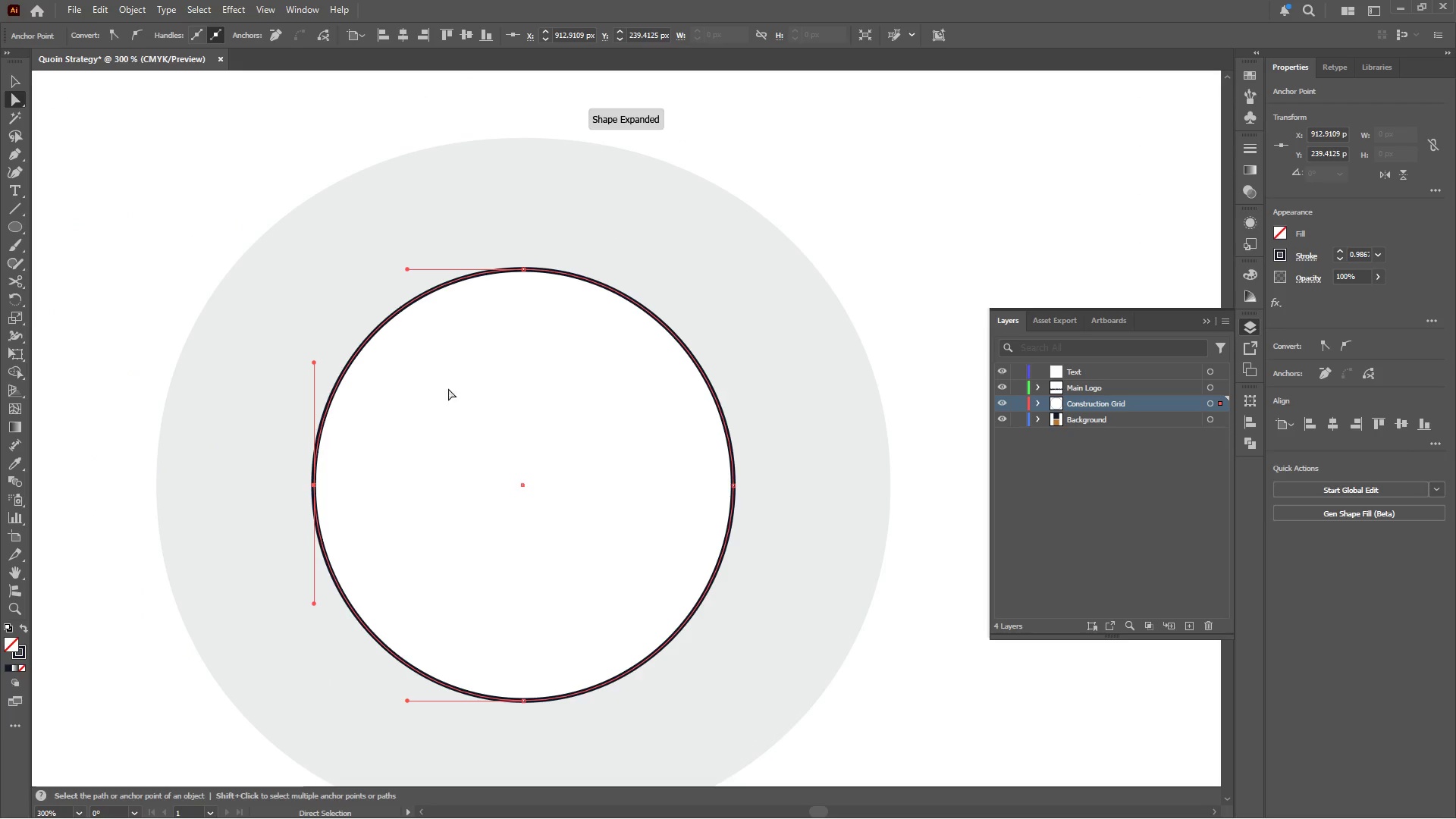 
hold_key(key=AltLeft, duration=0.36)
 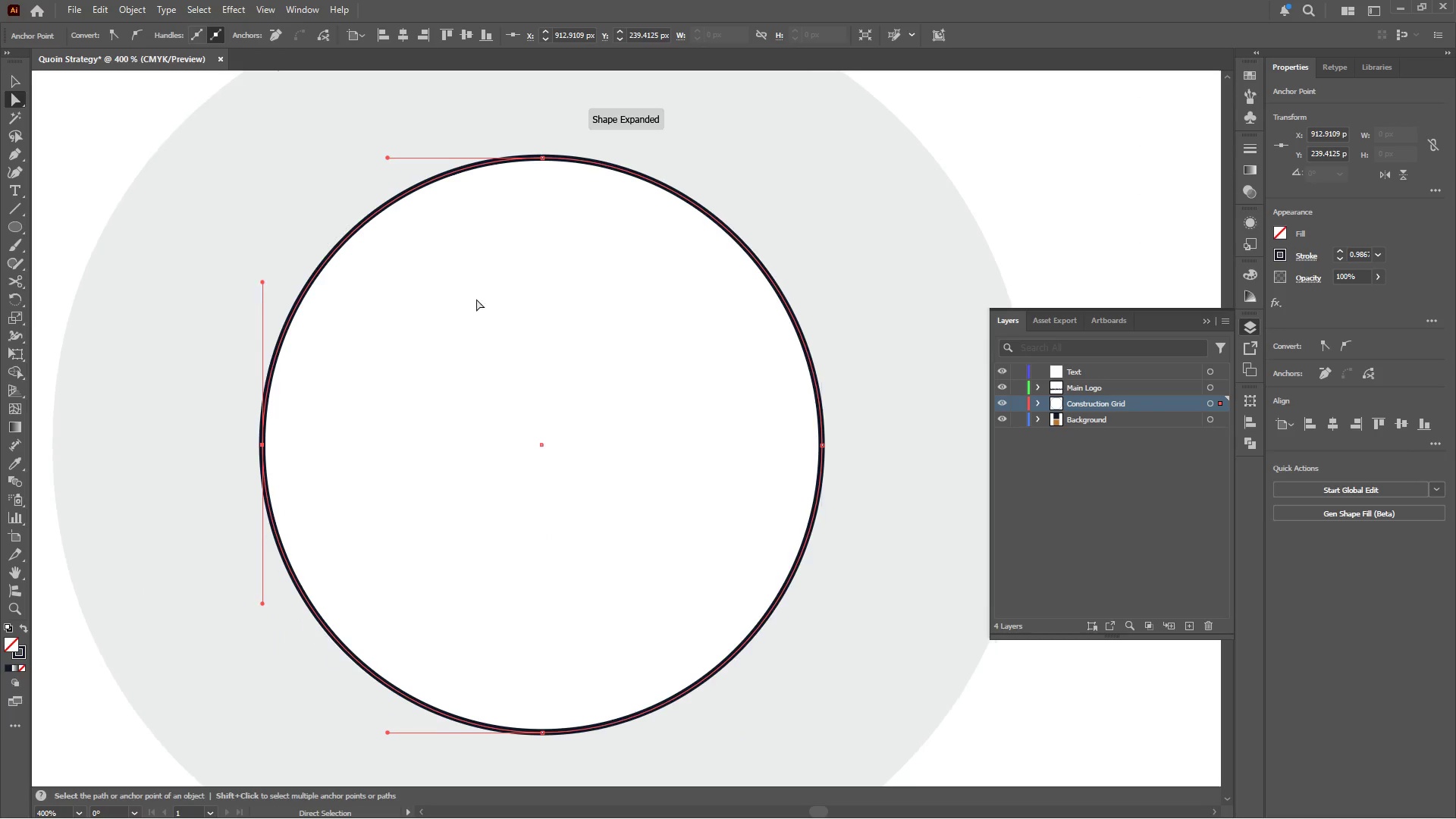 
hold_key(key=AltLeft, duration=0.55)
 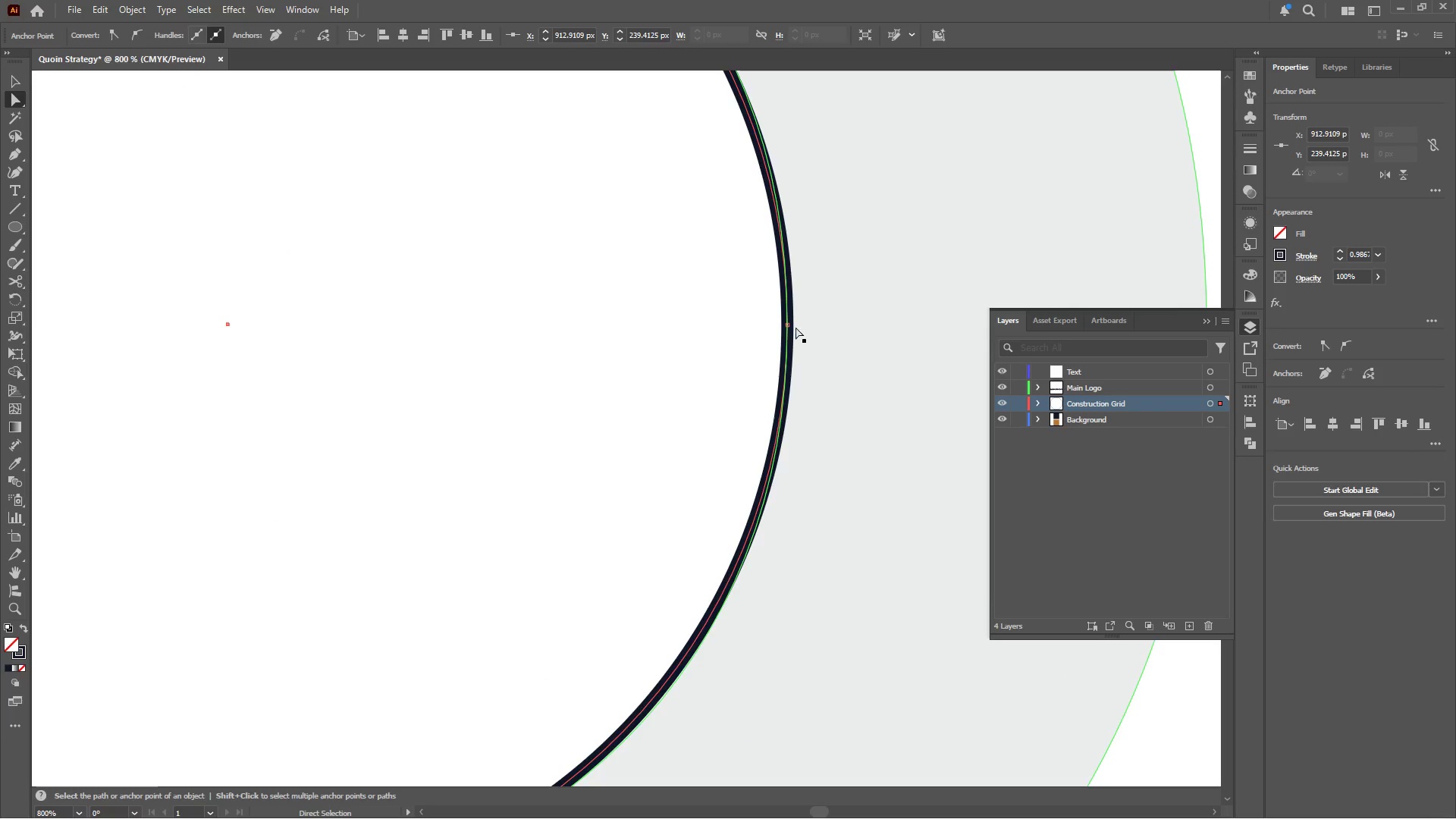 
scroll: coordinate [476, 299], scroll_direction: down, amount: 7.0
 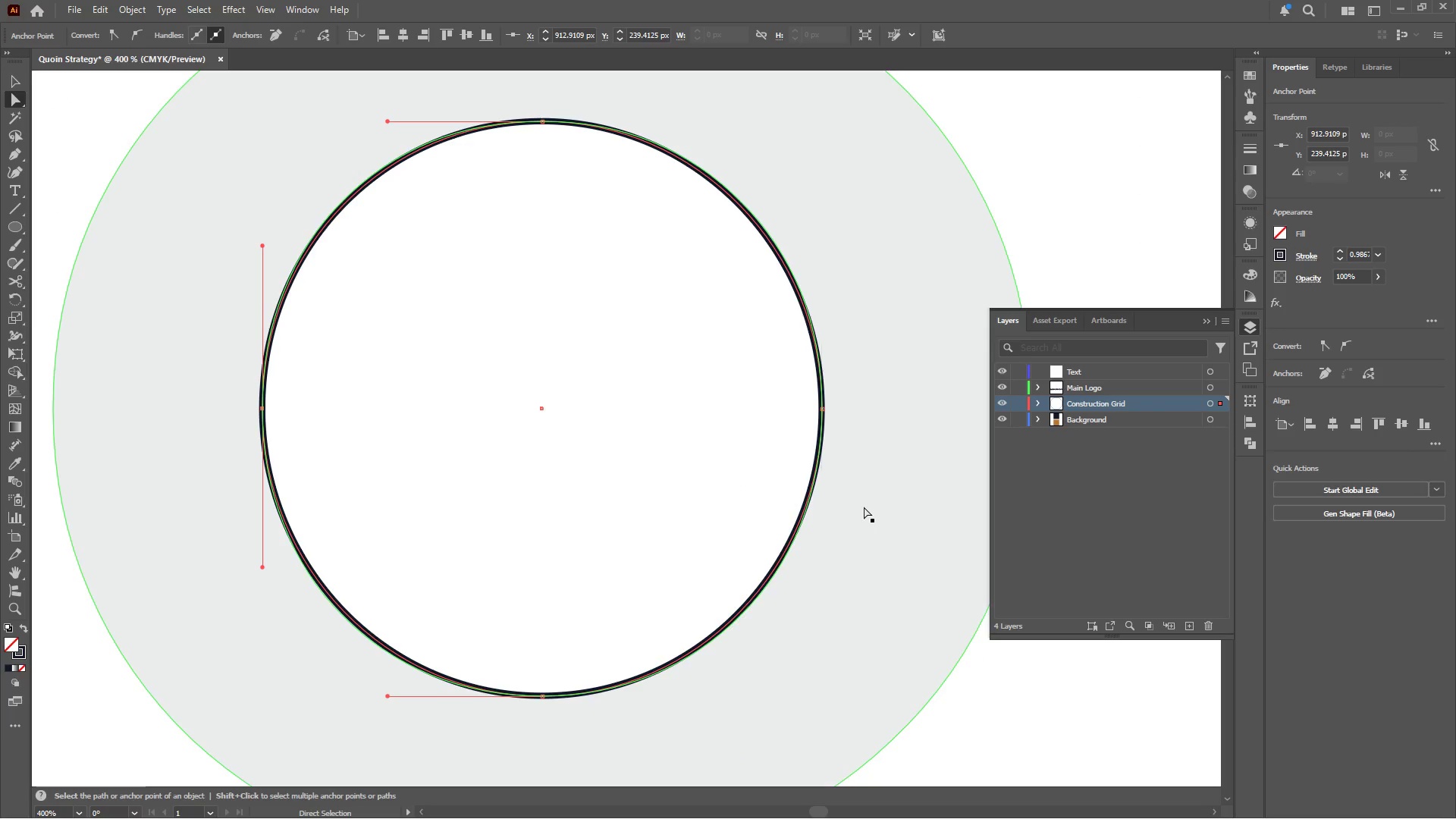 
scroll: coordinate [855, 491], scroll_direction: up, amount: 2.0
 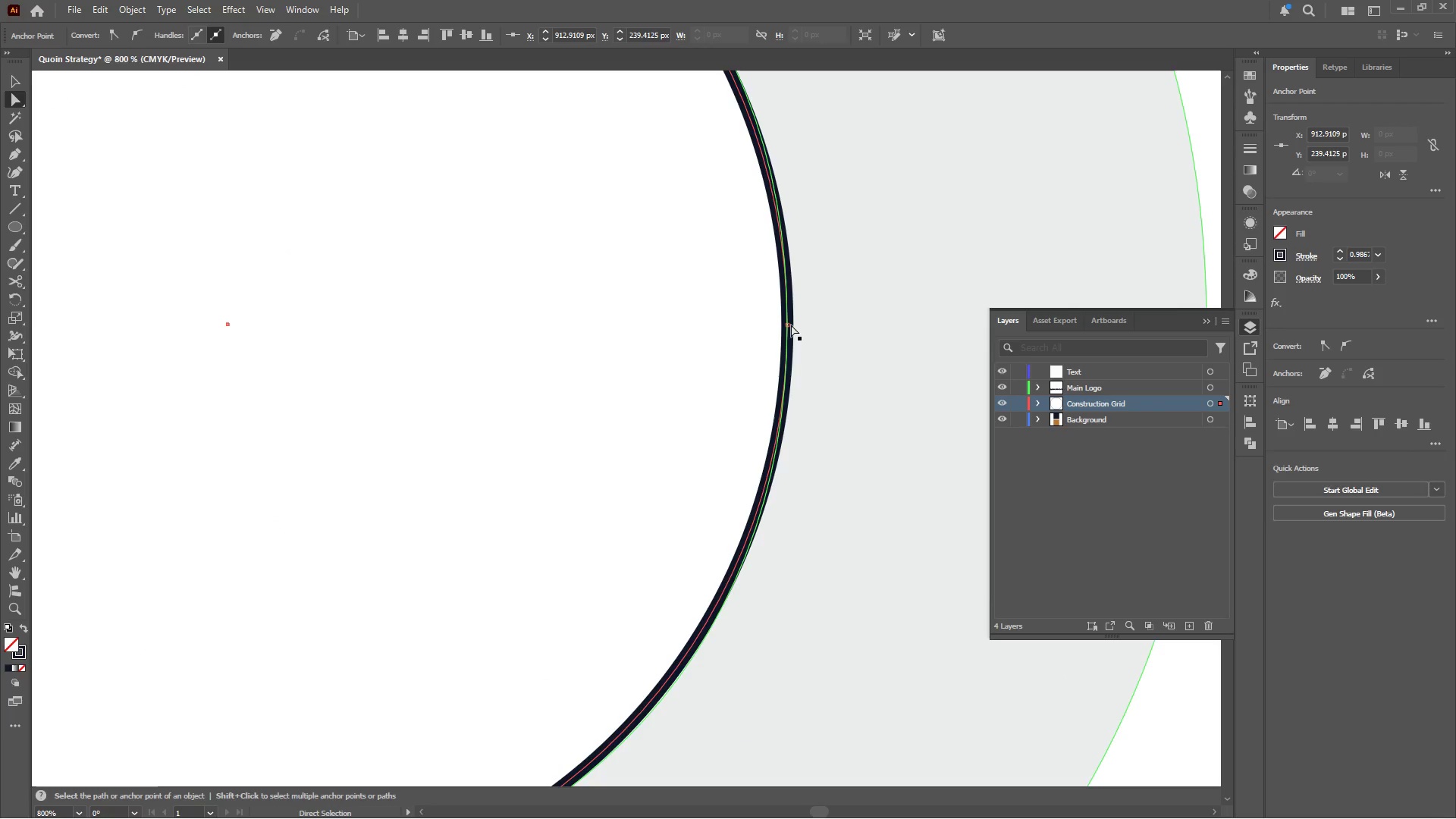 
left_click([789, 324])
 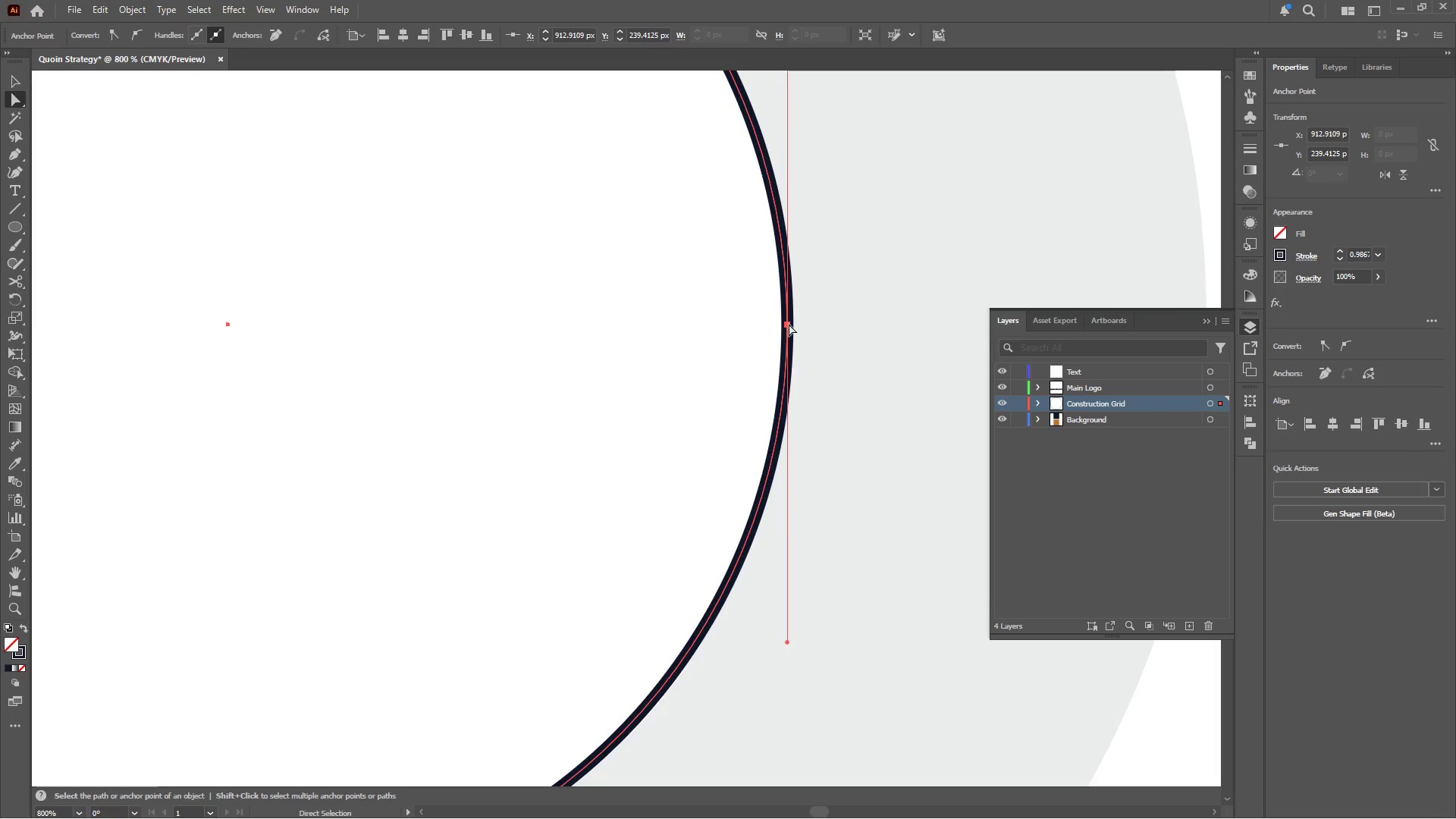 
hold_key(key=AltLeft, duration=0.45)
scroll: coordinate [789, 324], scroll_direction: down, amount: 2.0
 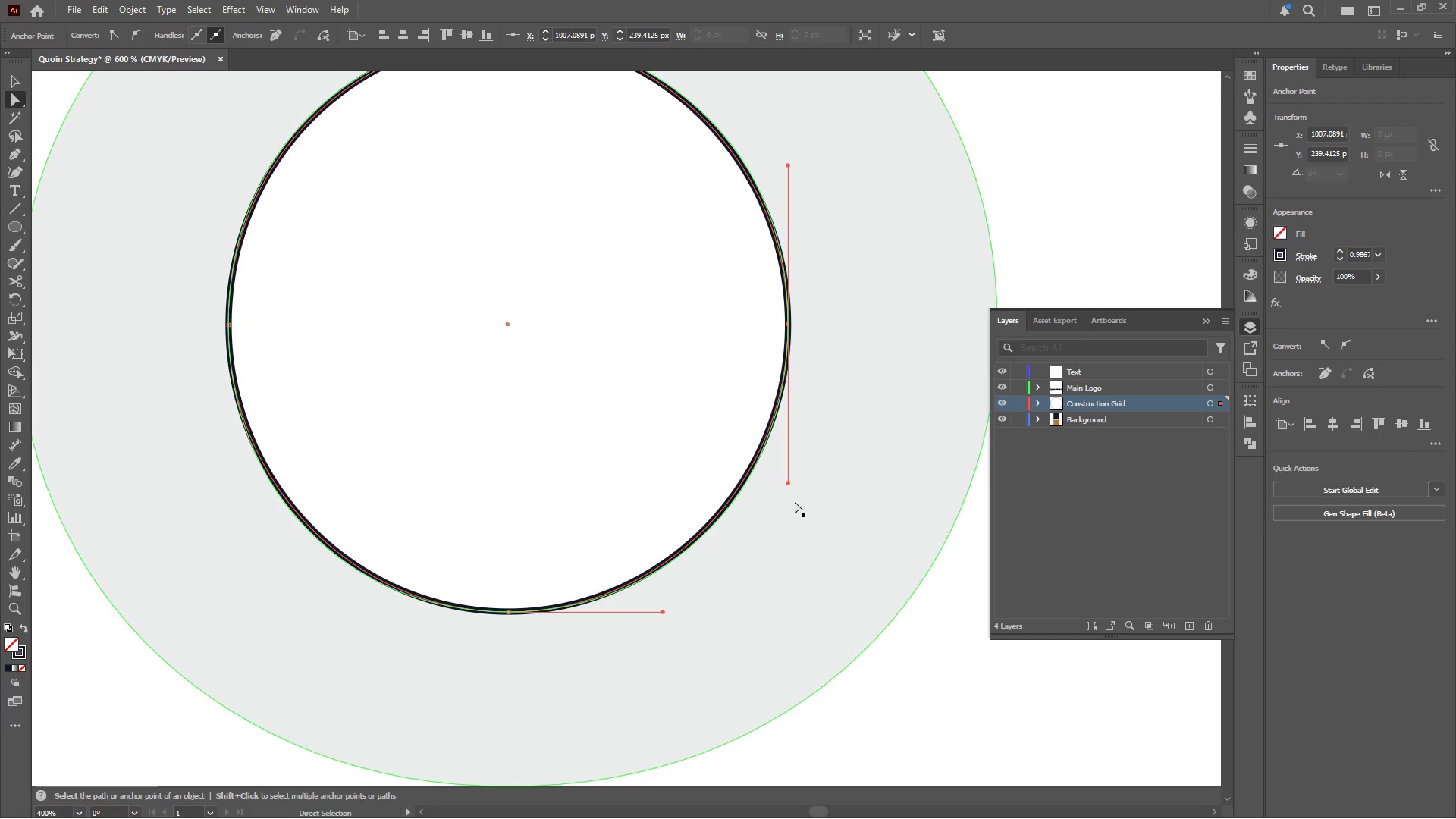 
hold_key(key=AltLeft, duration=0.45)
scroll: coordinate [791, 497], scroll_direction: up, amount: 1.0
 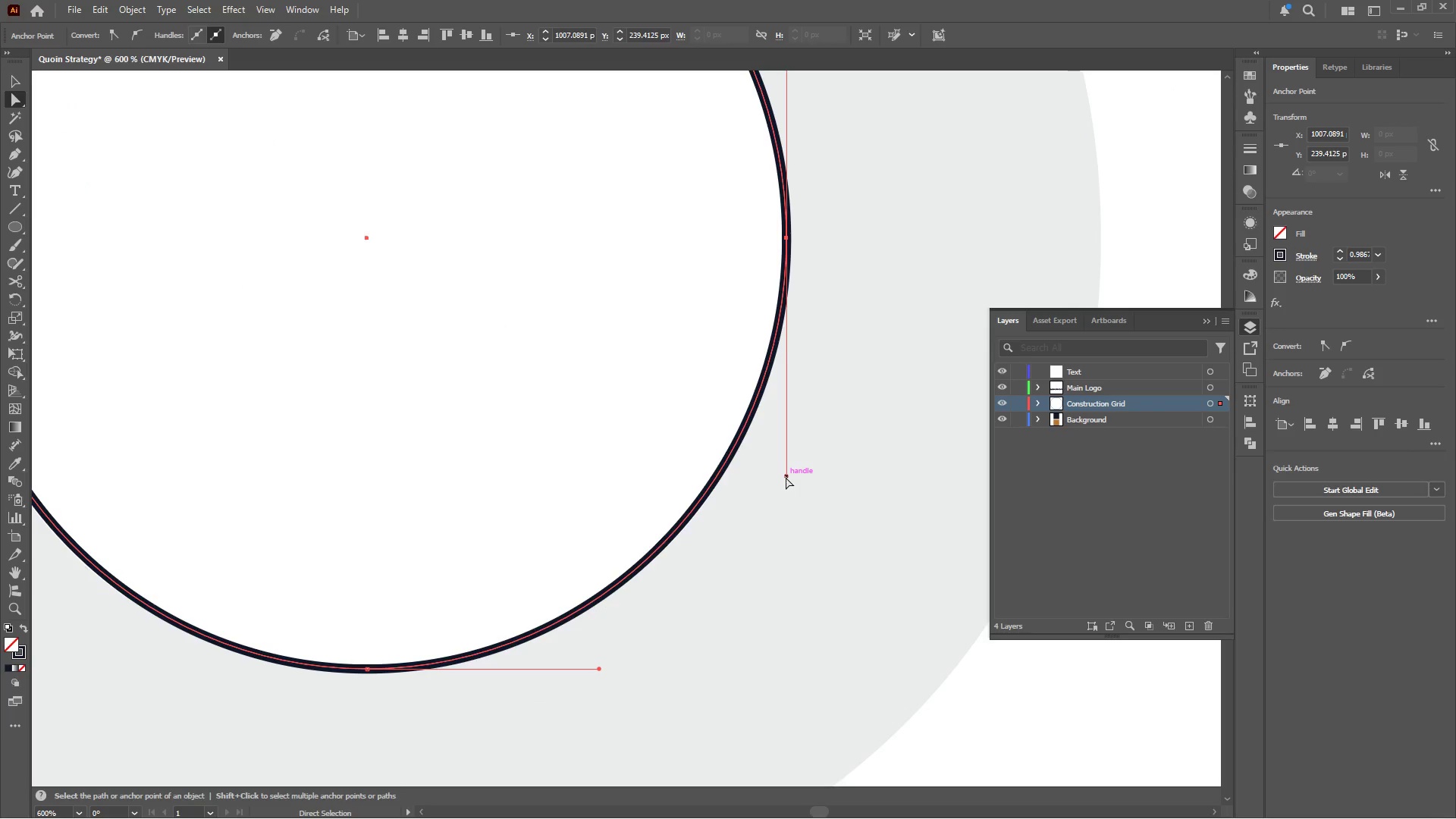 
left_click([786, 477])
 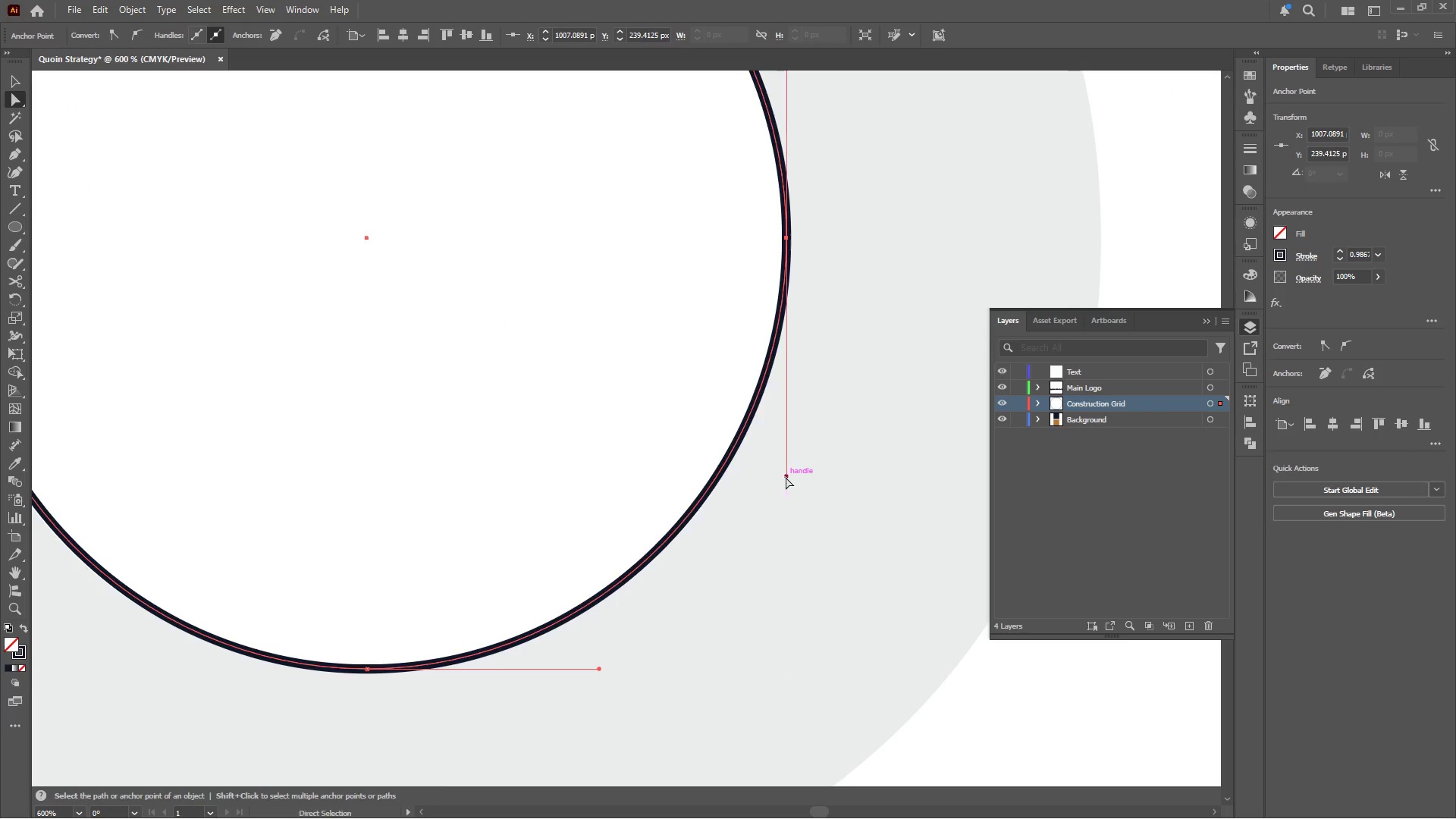 
left_click_drag(start_coordinate=[786, 477], to_coordinate=[784, 484])
 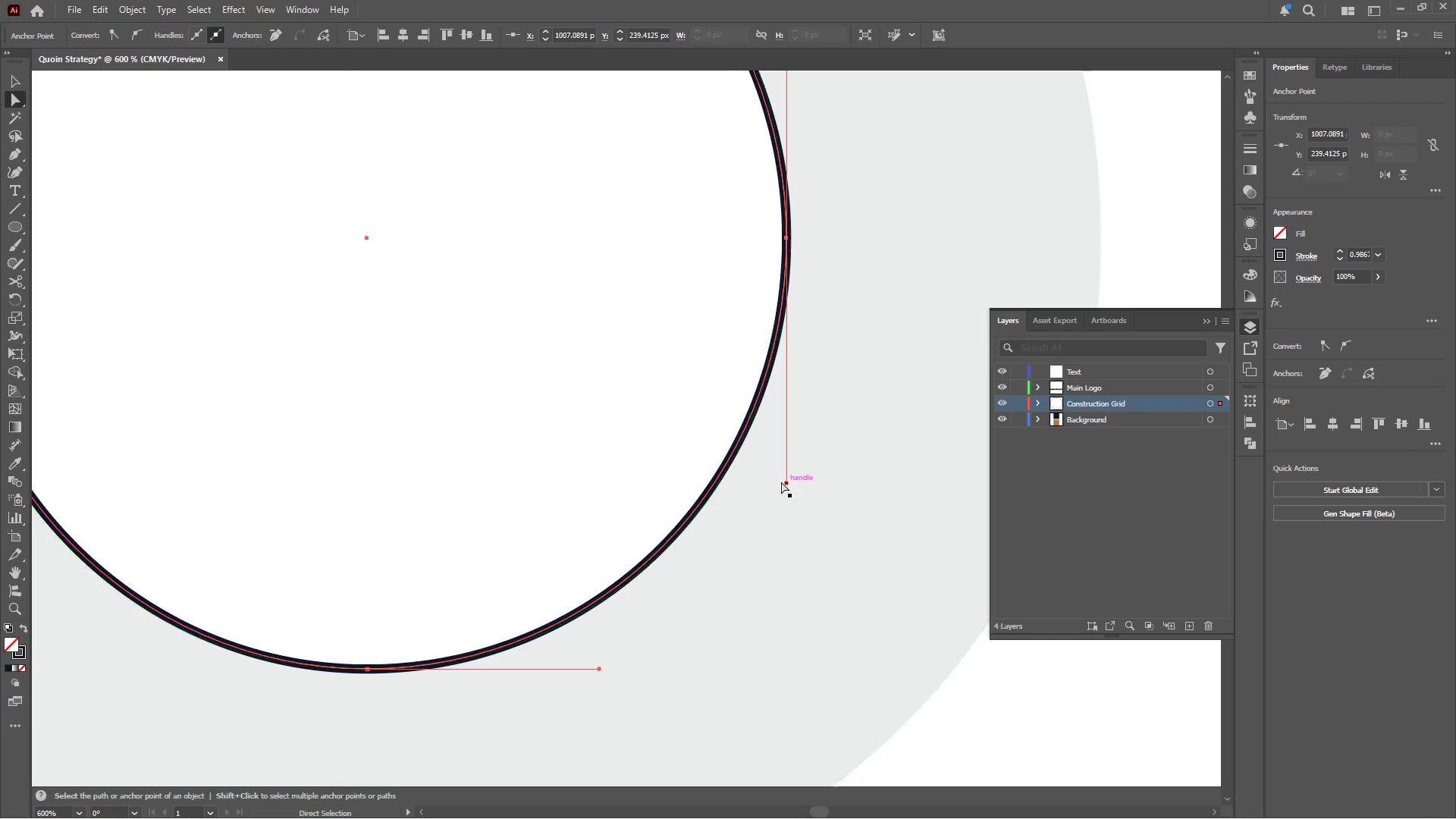 
hold_key(key=AltLeft, duration=0.48)
scroll: coordinate [730, 466], scroll_direction: down, amount: 2.0
 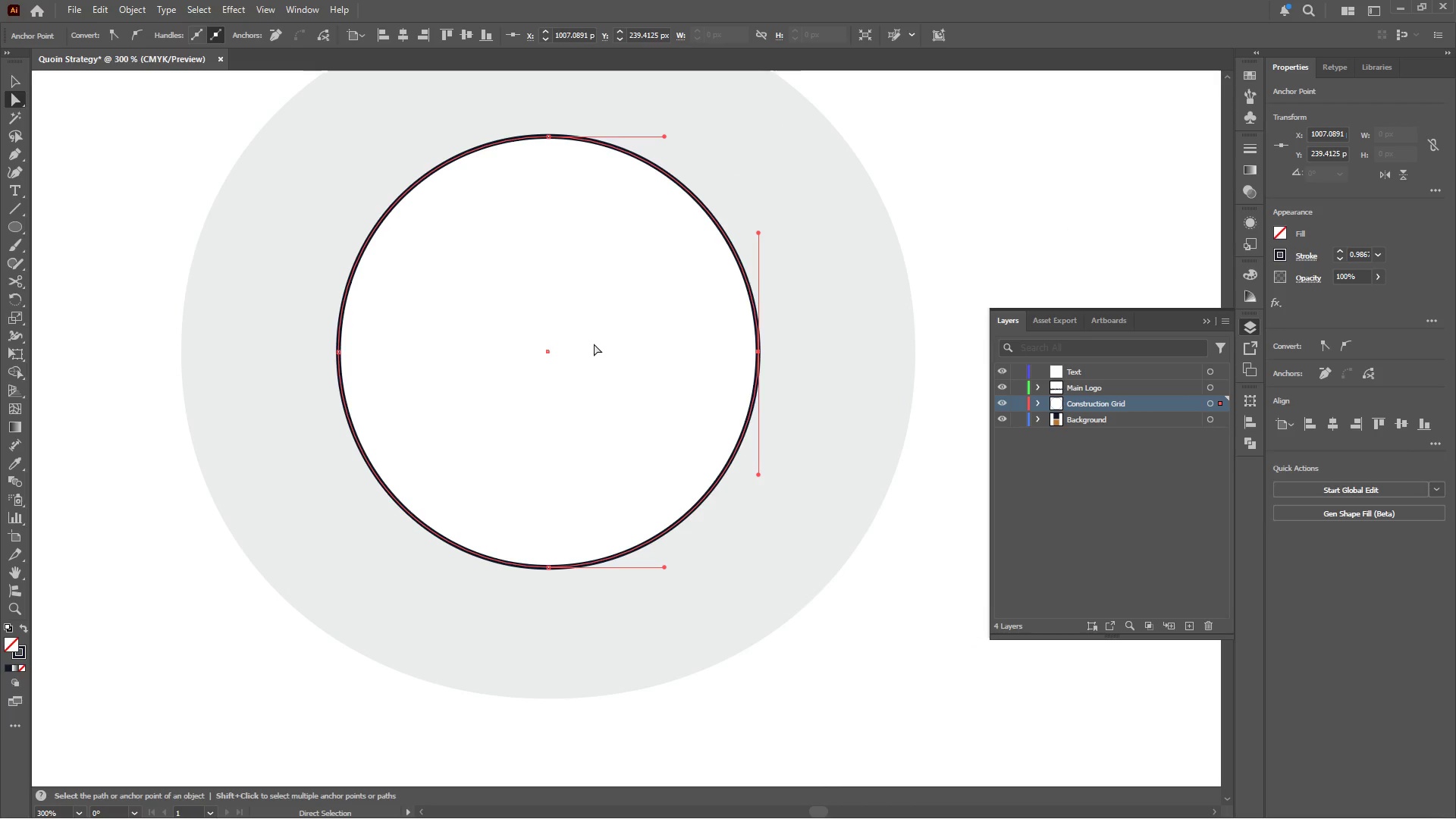 
left_click([576, 321])
 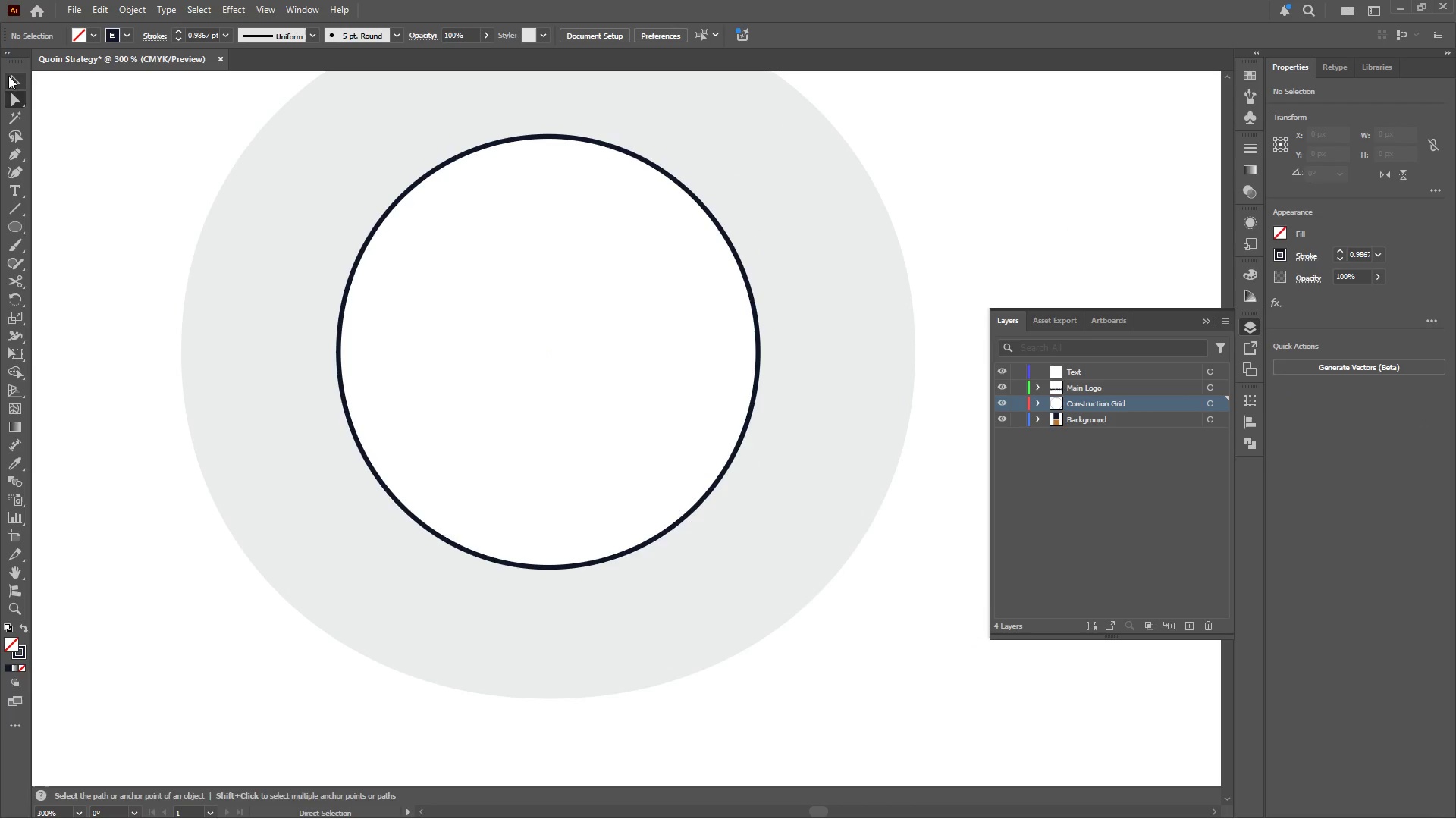 
double_click([121, 139])
 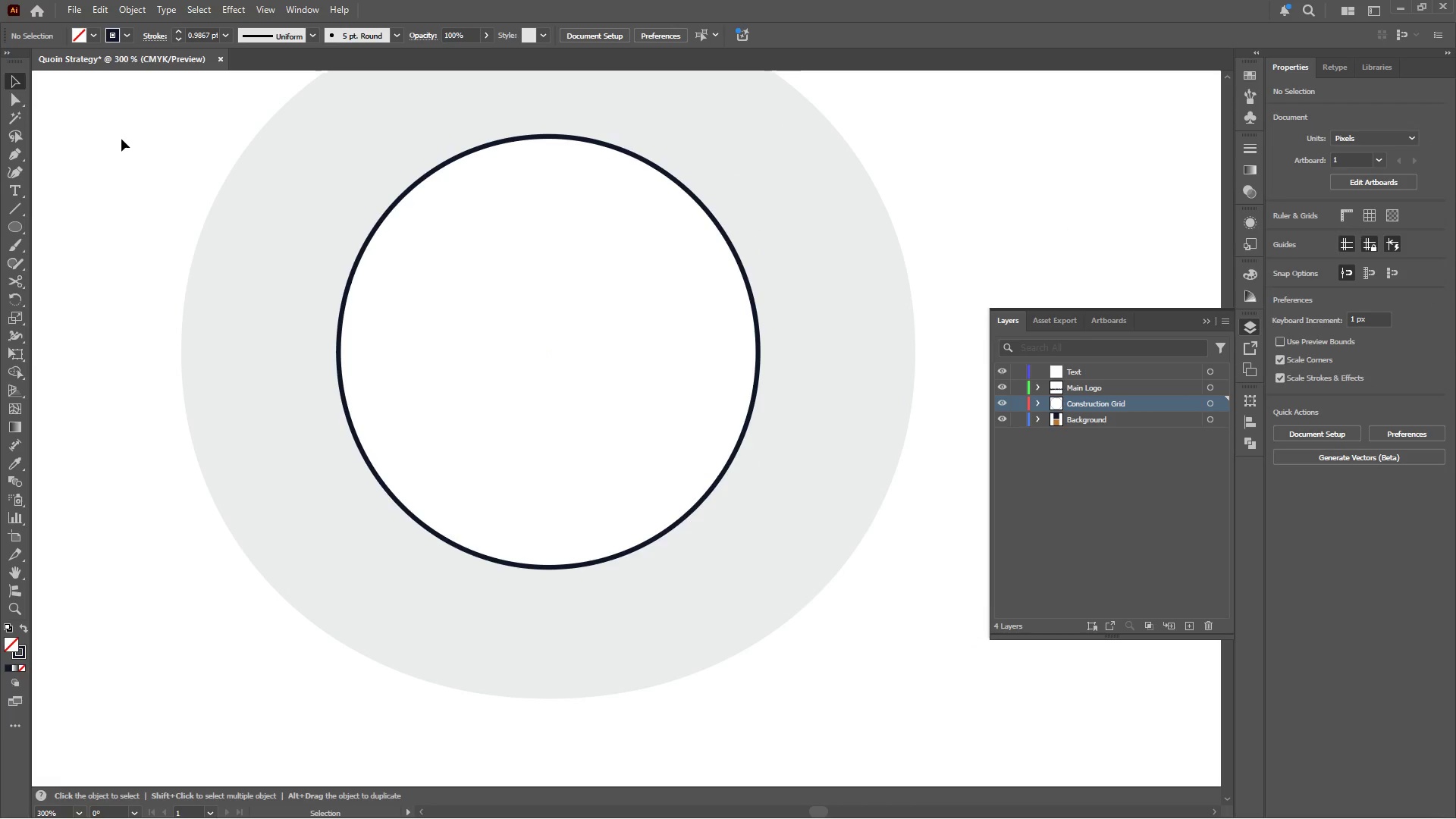 
triple_click([121, 139])
 